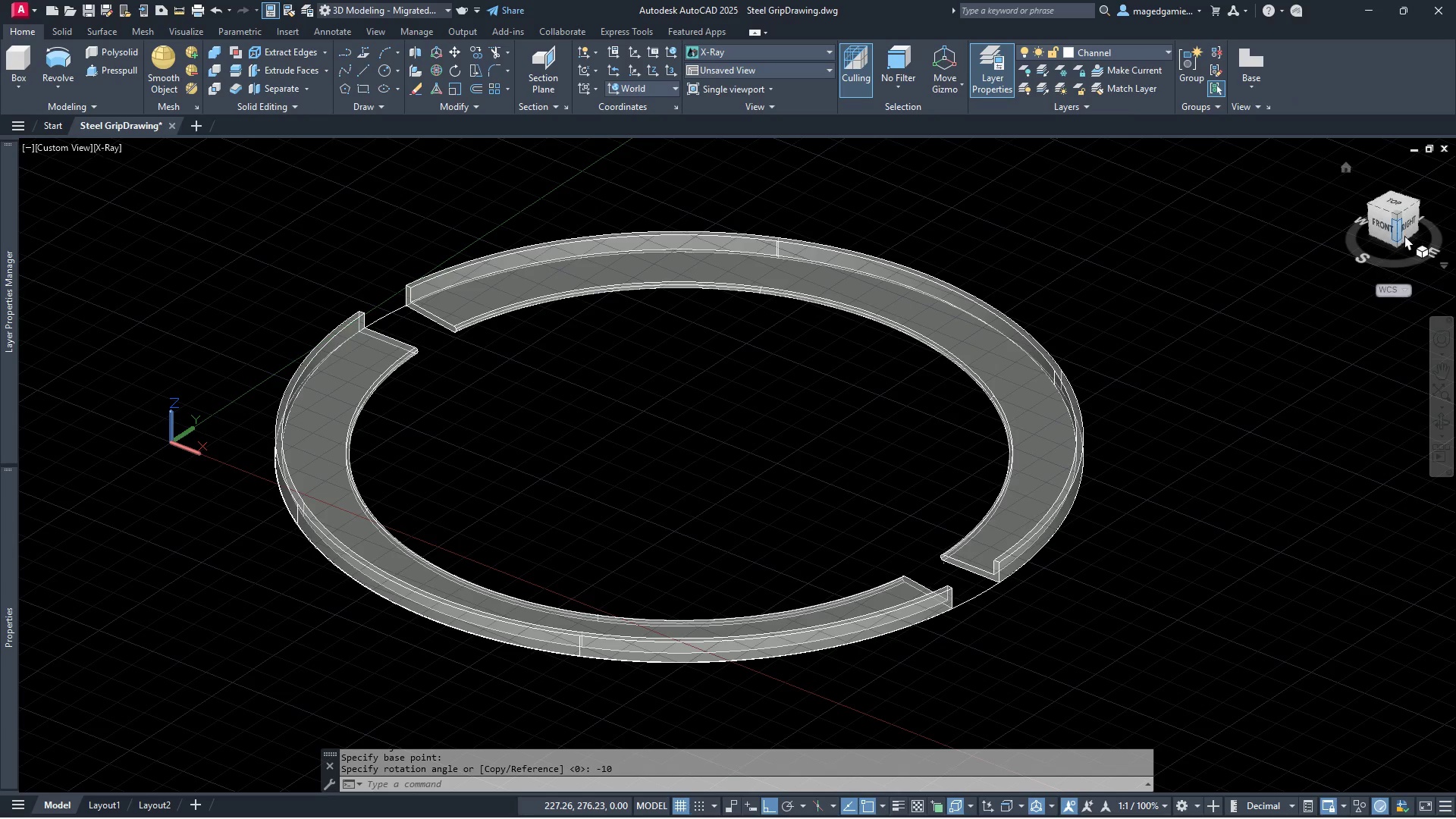 
left_click([1392, 203])
 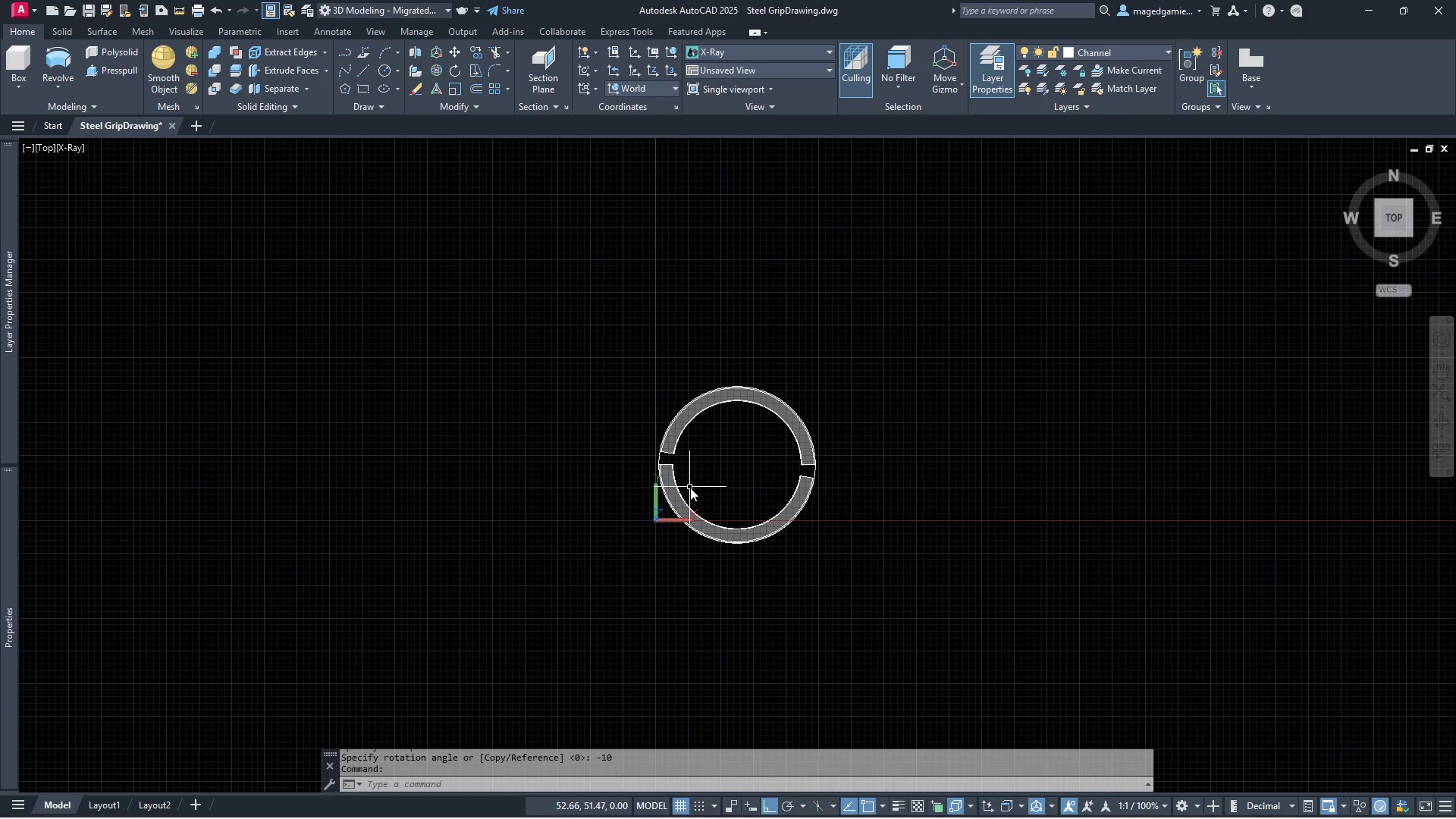 
scroll: coordinate [865, 501], scroll_direction: up, amount: 5.0
 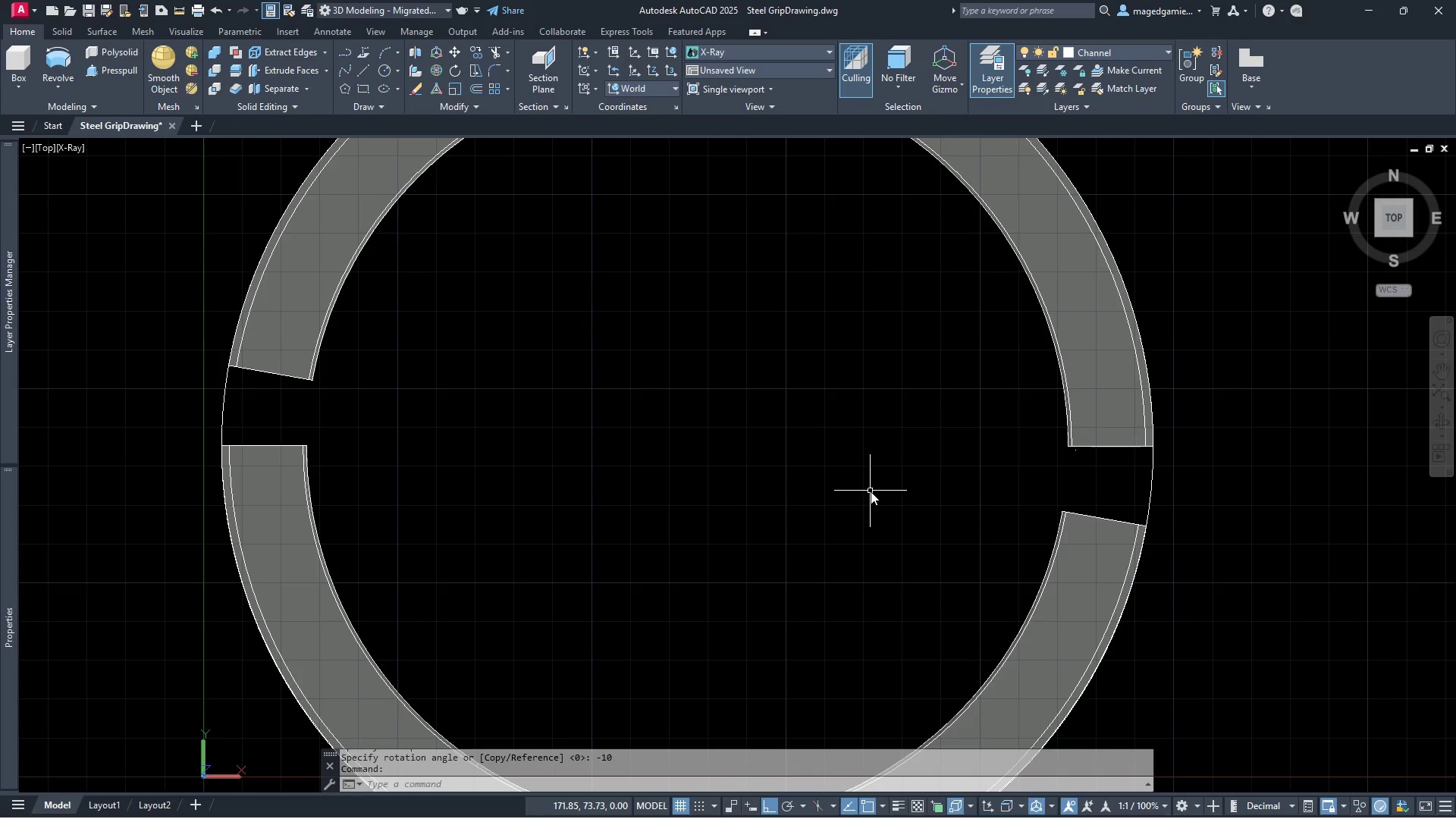 
scroll: coordinate [871, 491], scroll_direction: down, amount: 1.0
 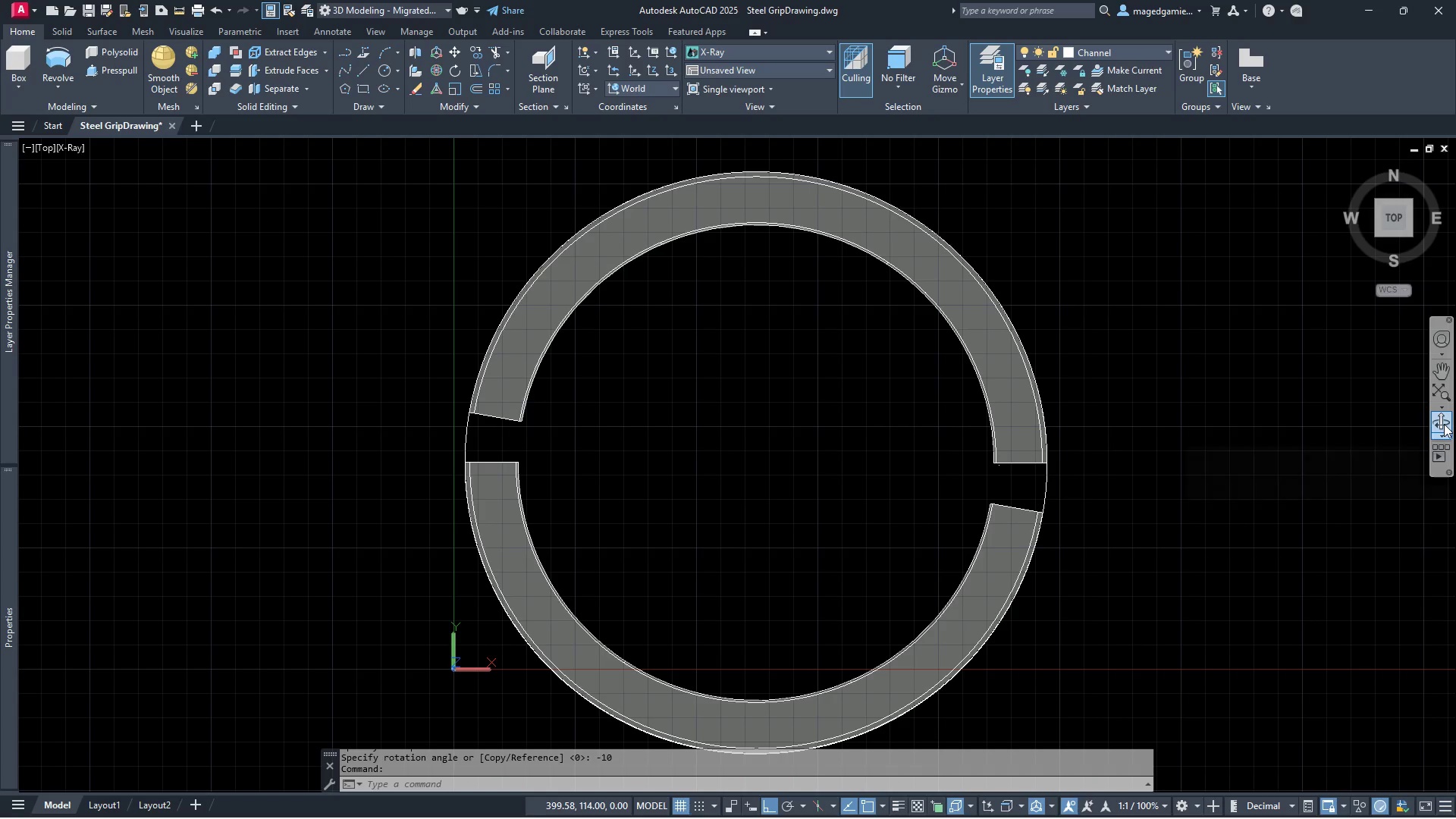 
wait(5.21)
 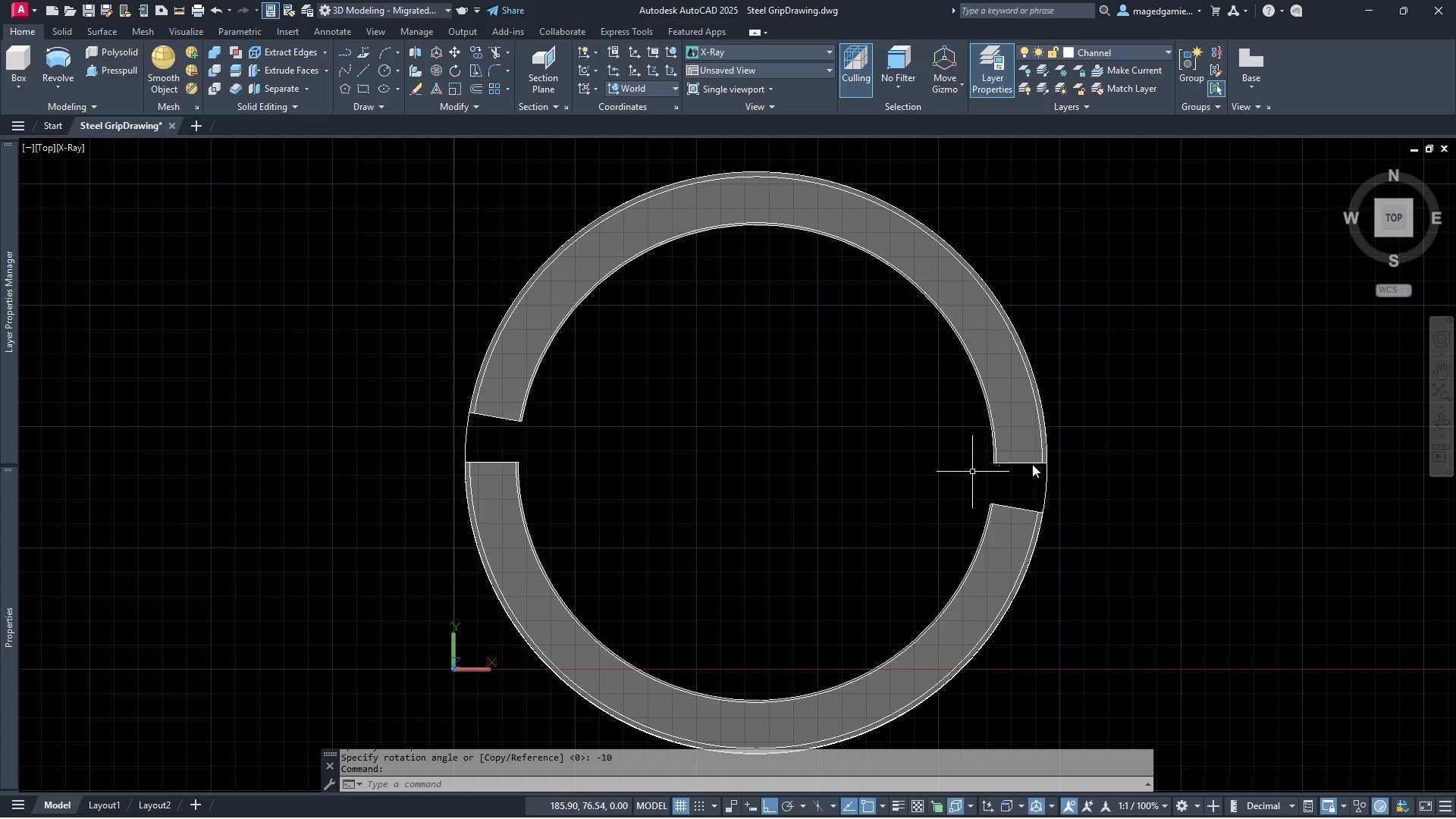 
left_click([1444, 424])
 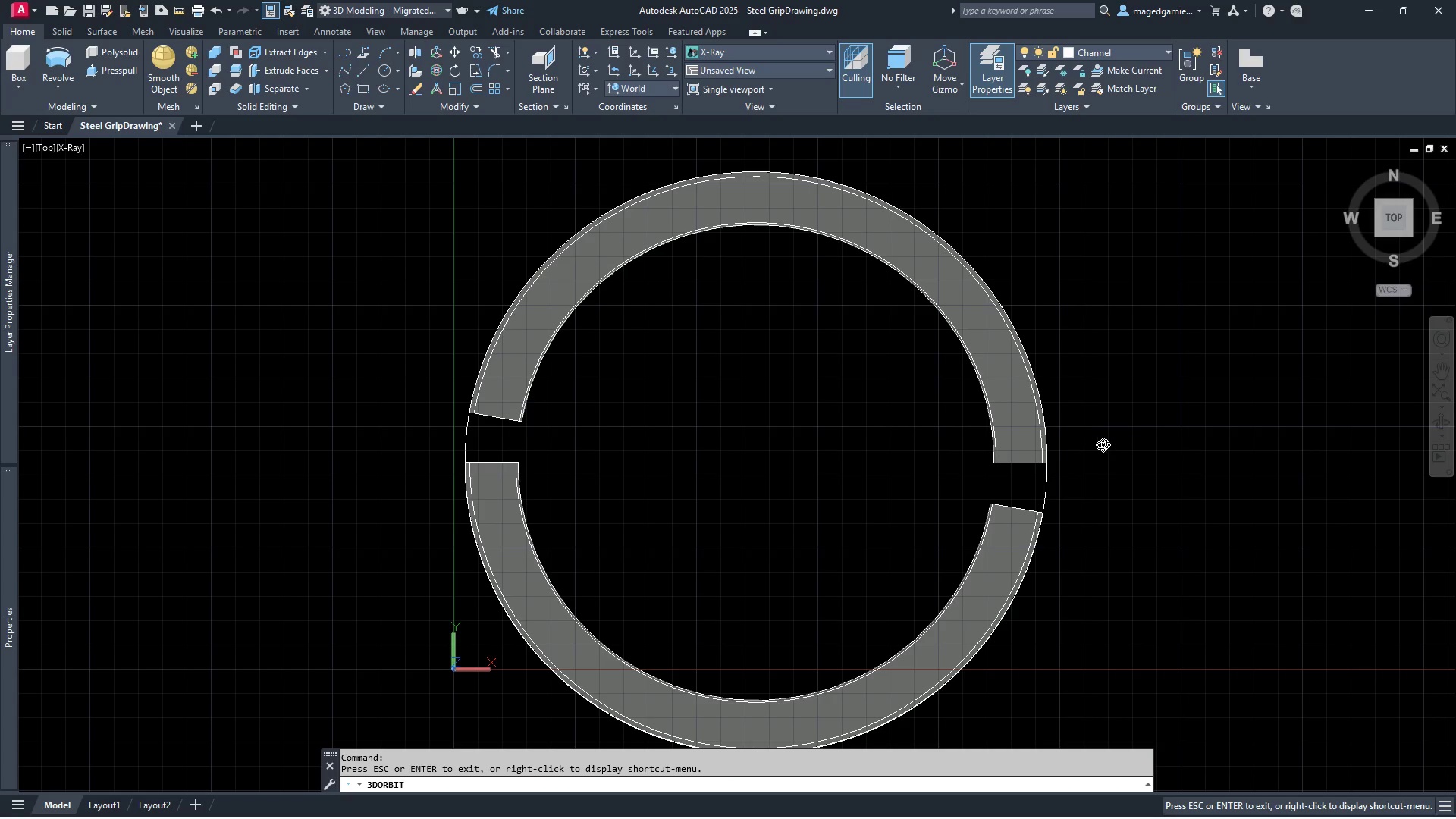 
left_click_drag(start_coordinate=[1101, 444], to_coordinate=[1123, 246])
 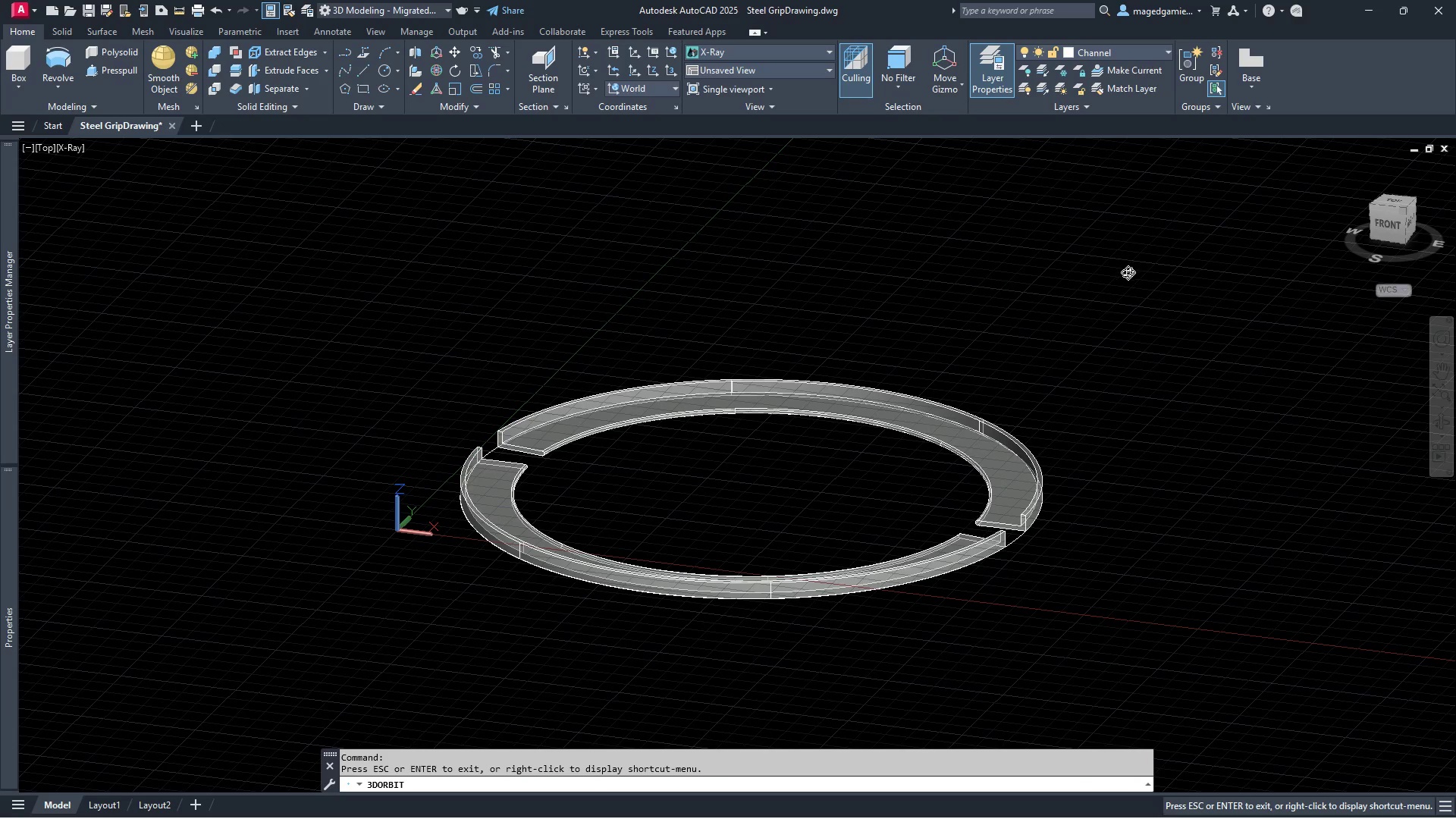 
key(Escape)
 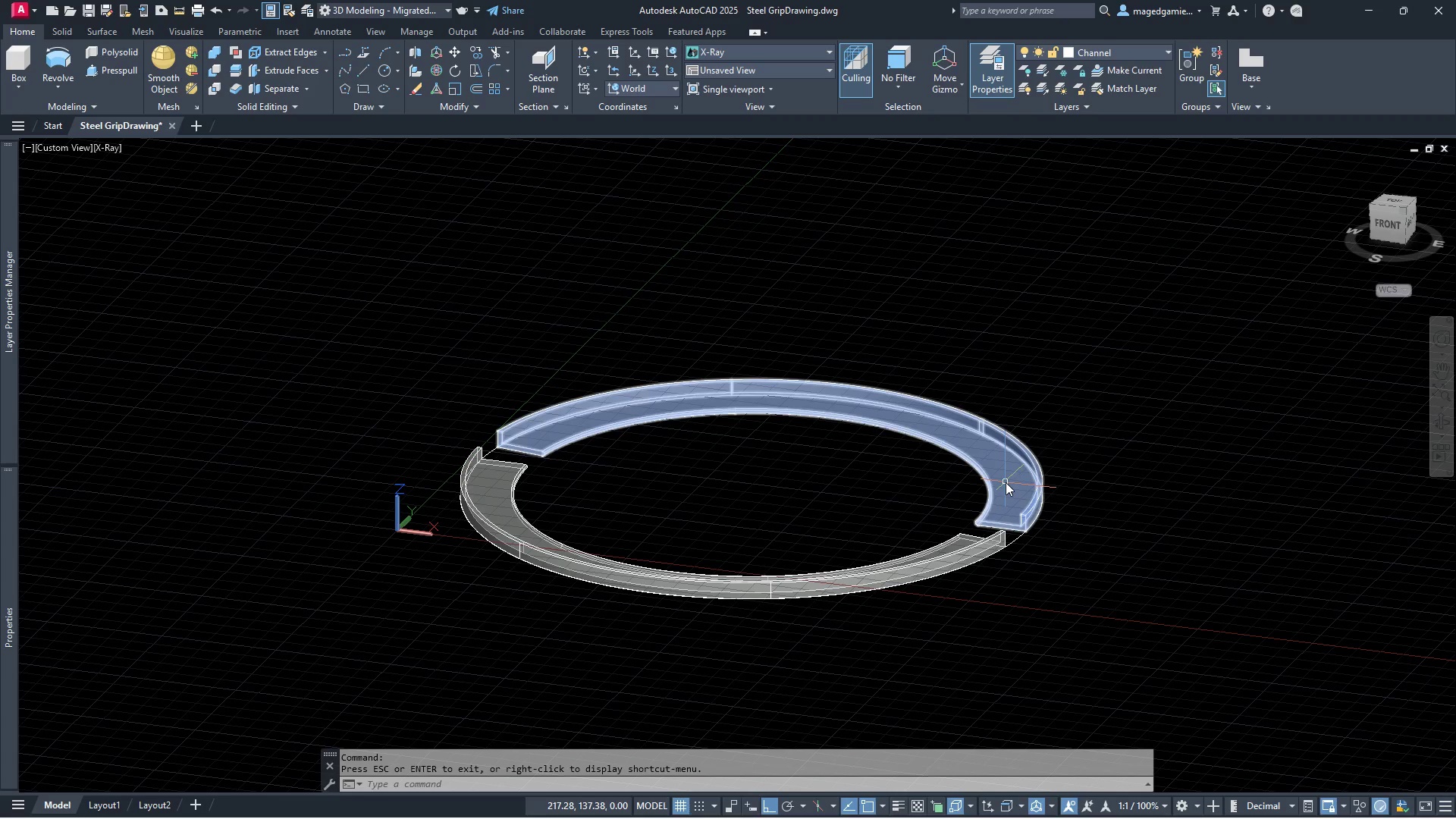 
left_click([1006, 482])
 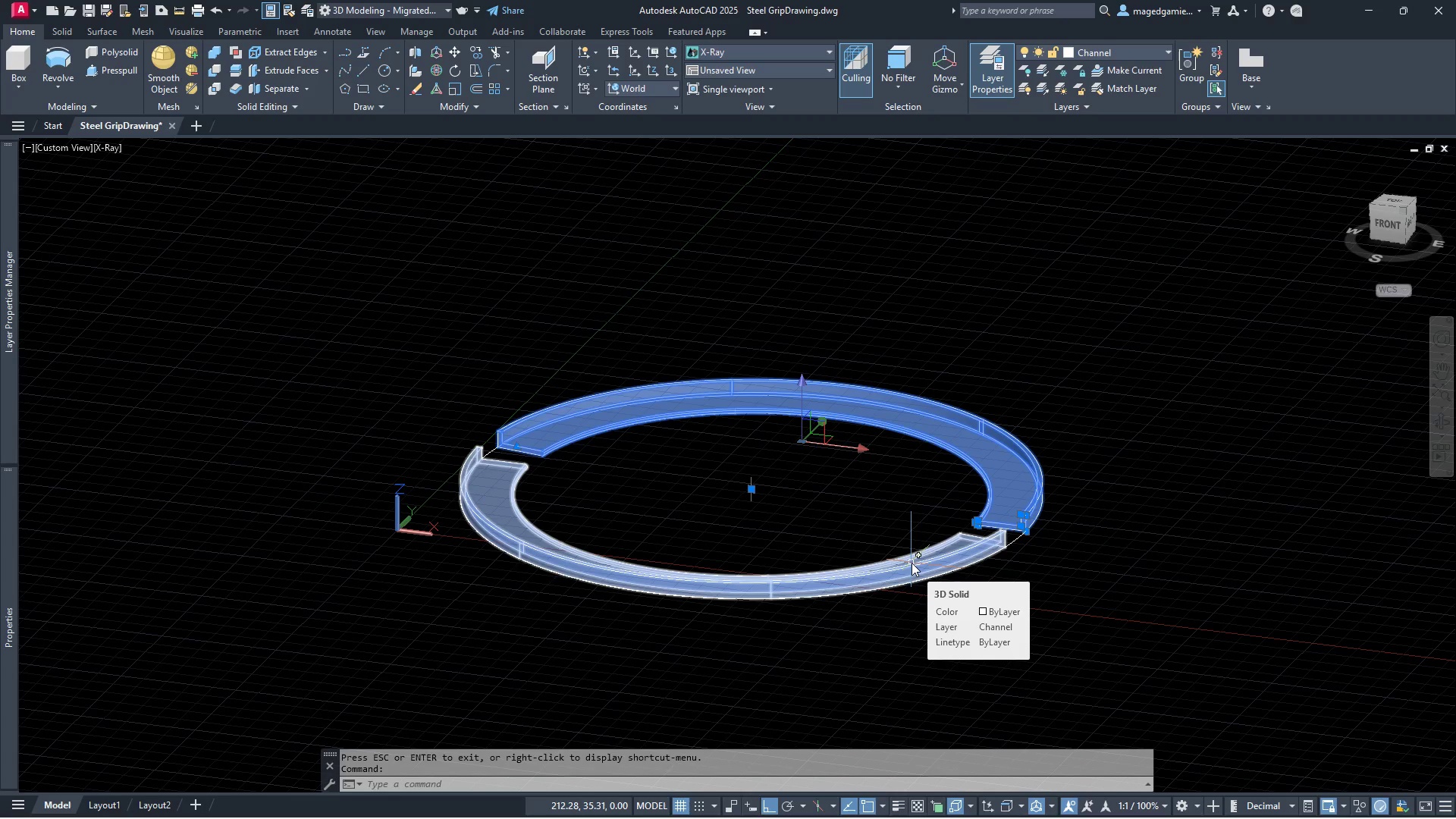 
wait(10.0)
 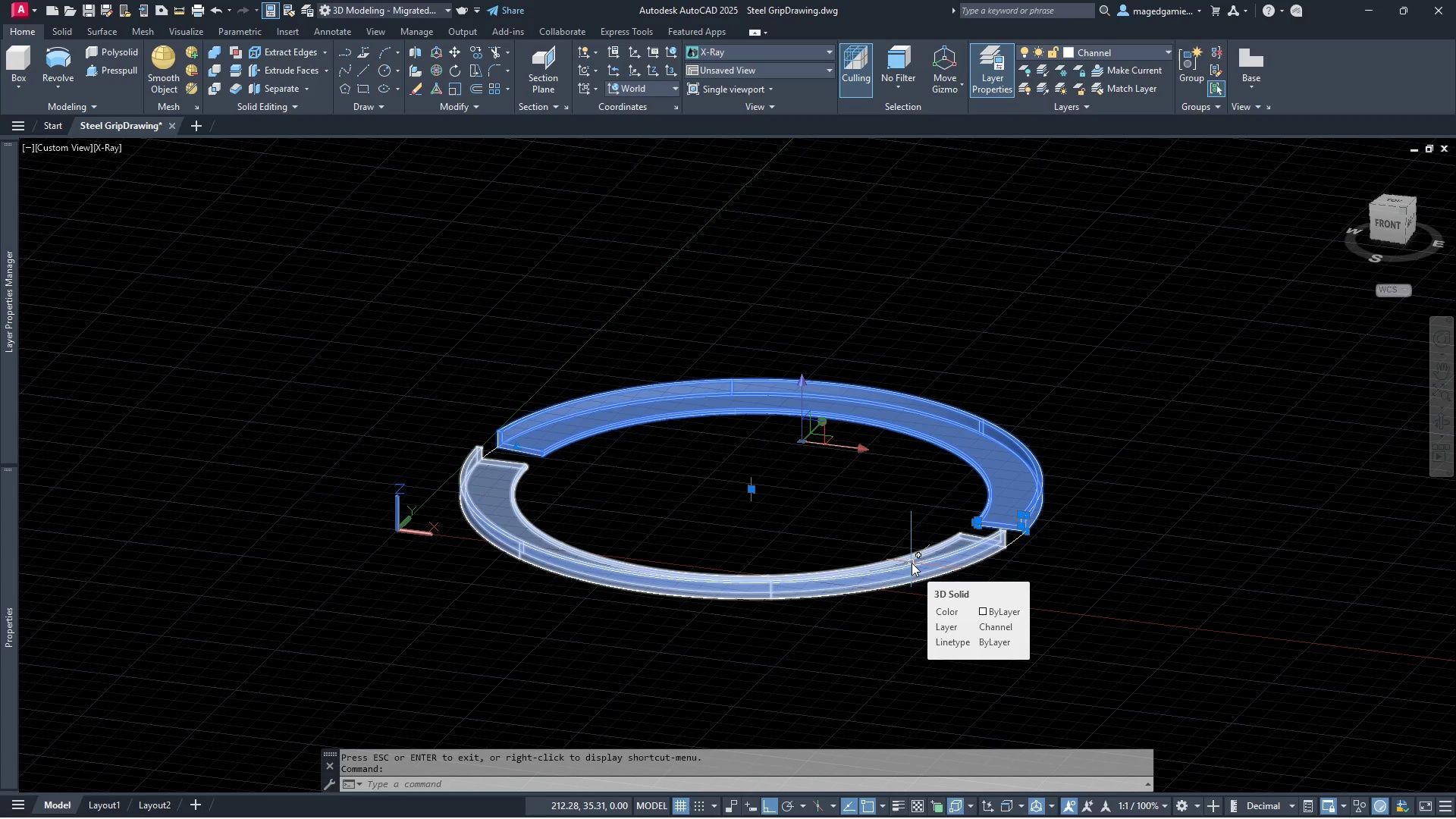 
key(Escape)
 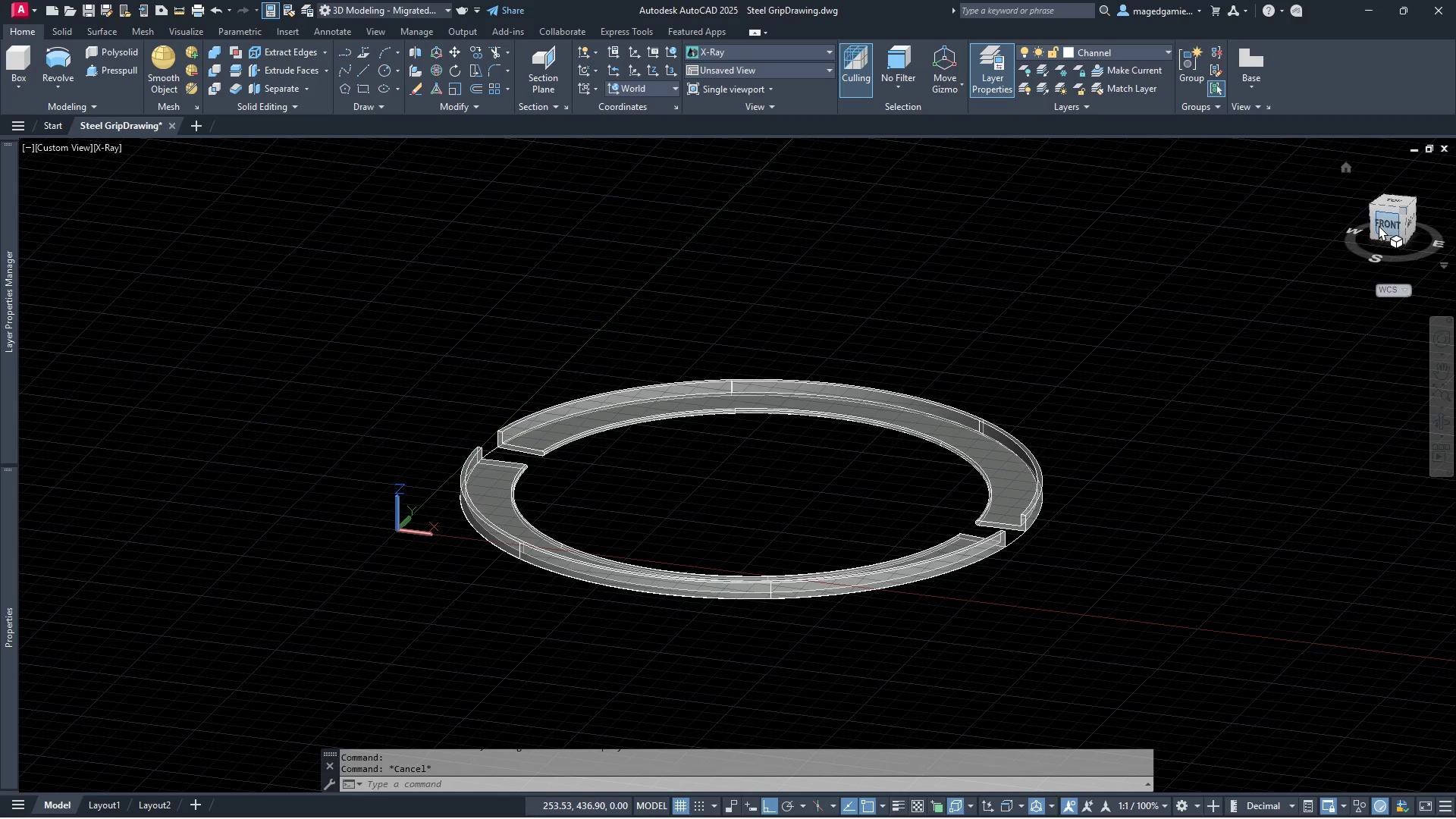 
left_click([1384, 221])
 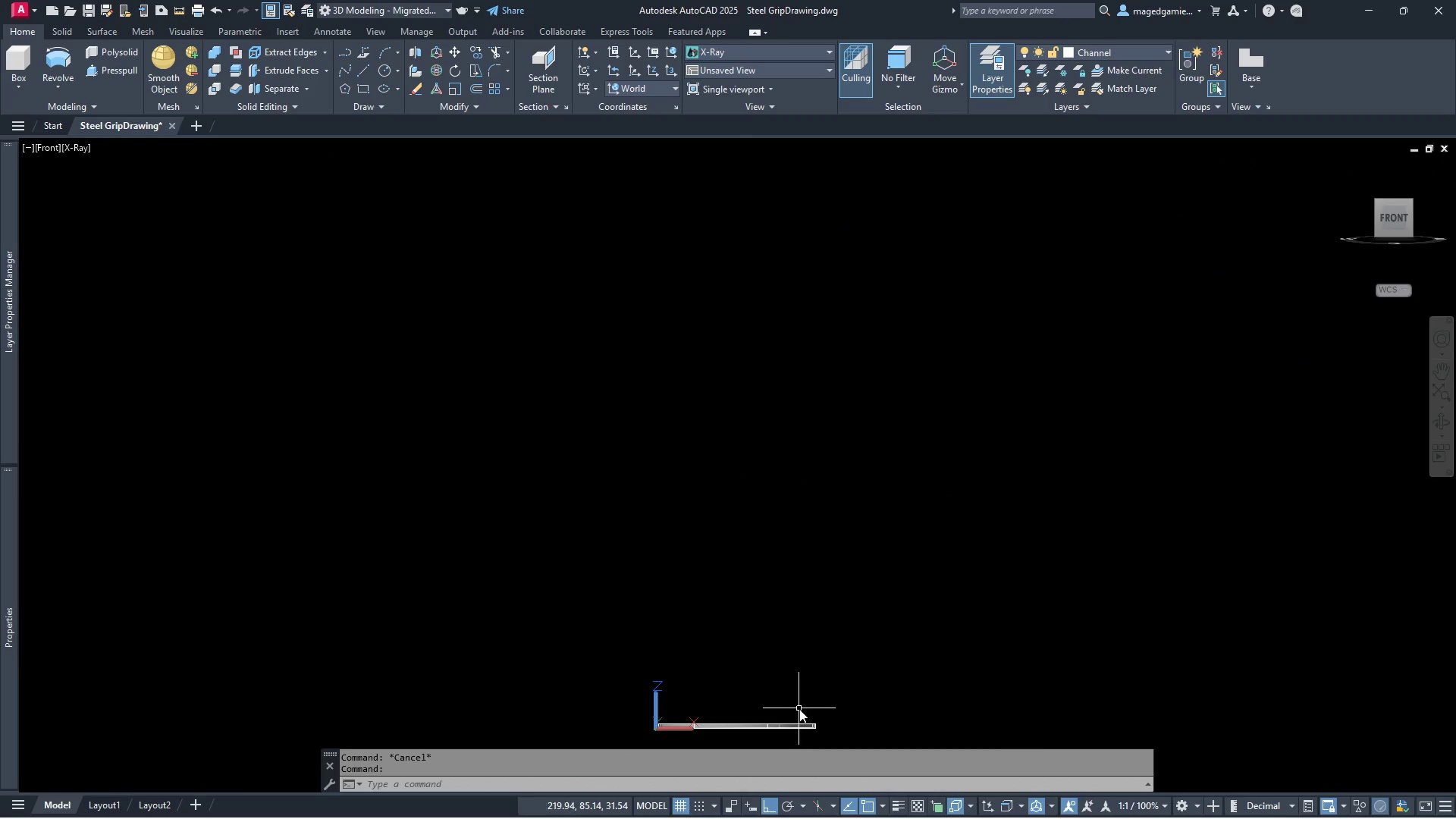 
scroll: coordinate [1009, 643], scroll_direction: up, amount: 10.0
 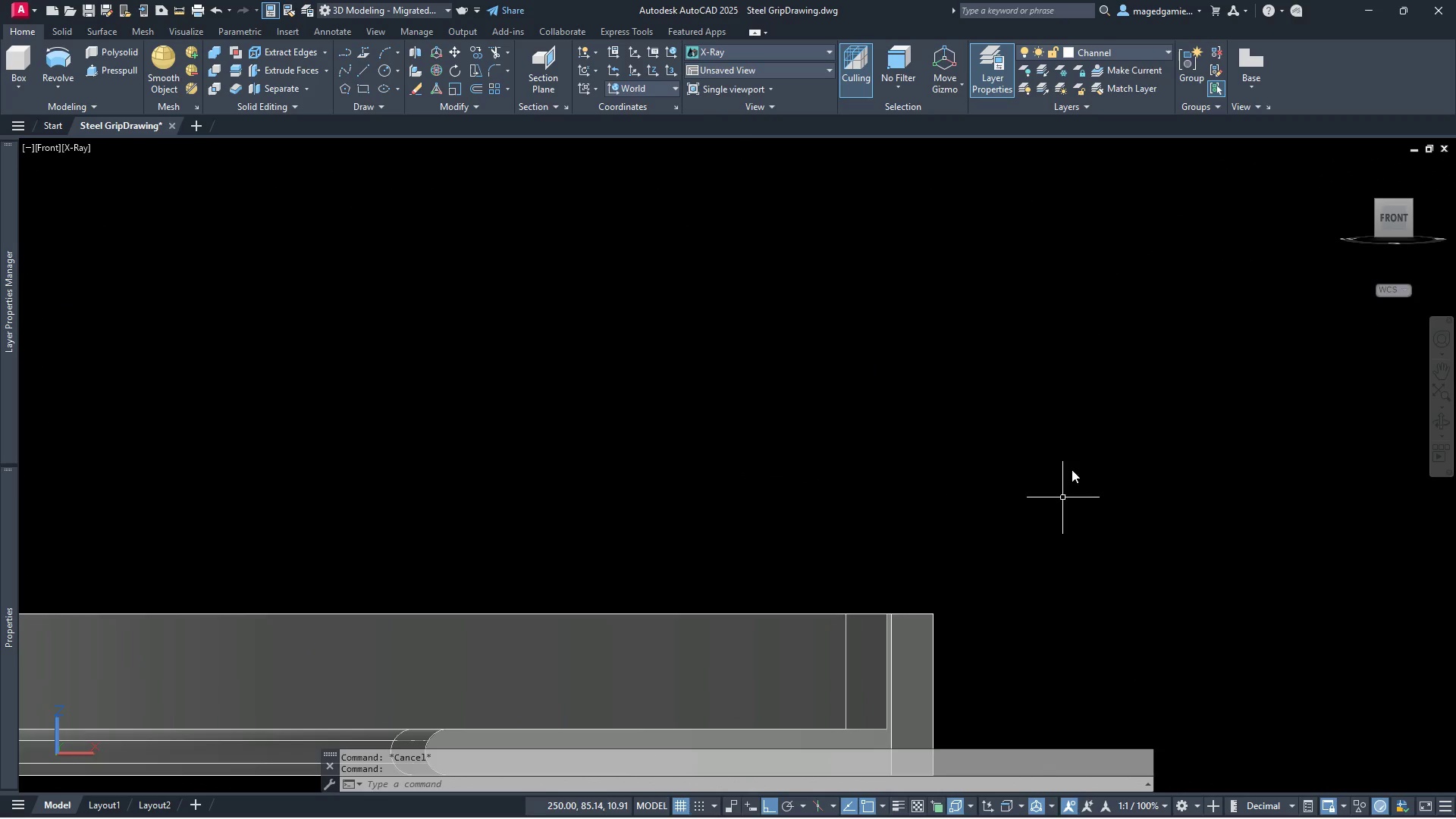 
scroll: coordinate [1084, 350], scroll_direction: down, amount: 2.0
 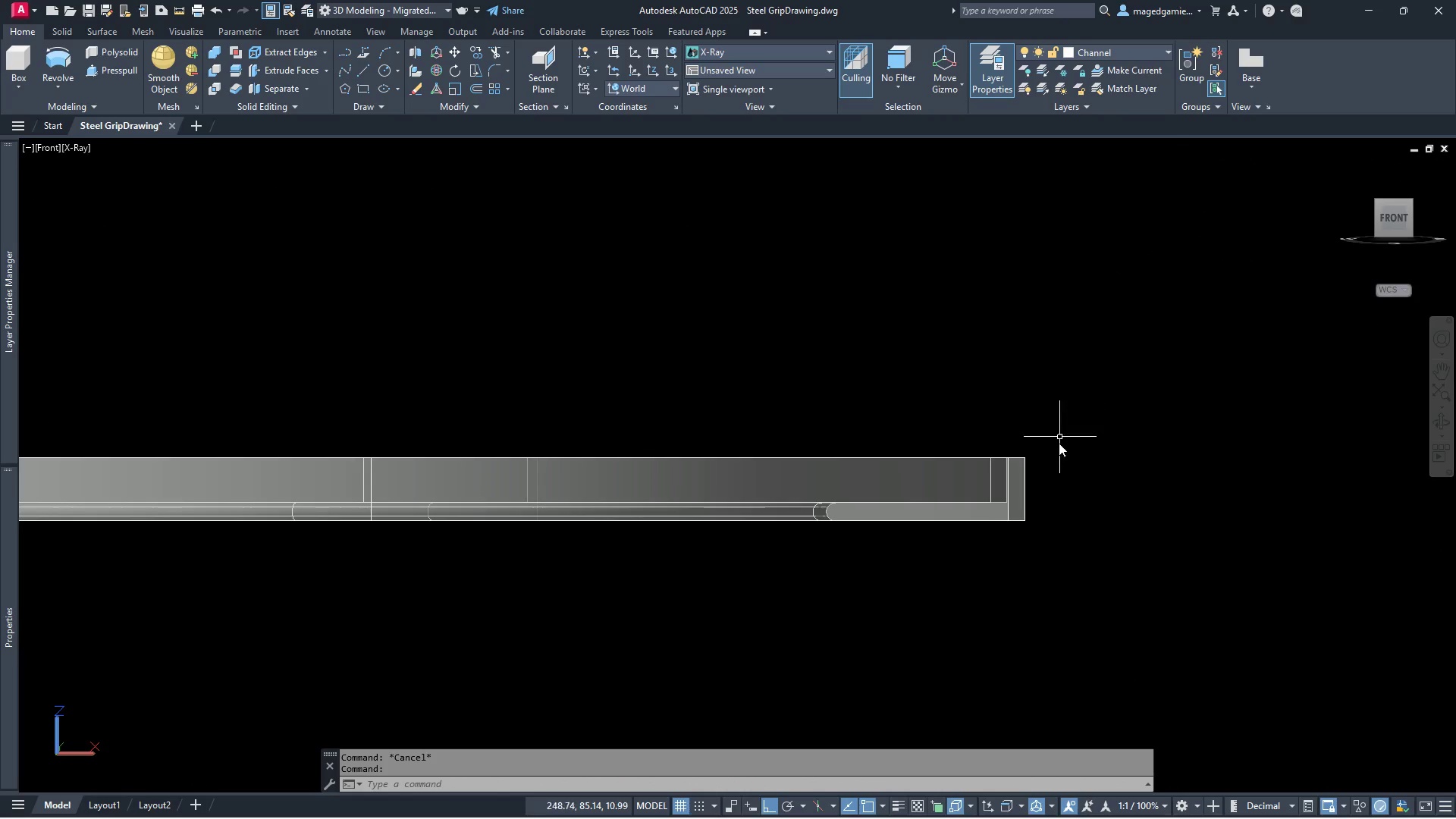 
scroll: coordinate [1059, 448], scroll_direction: up, amount: 1.0
 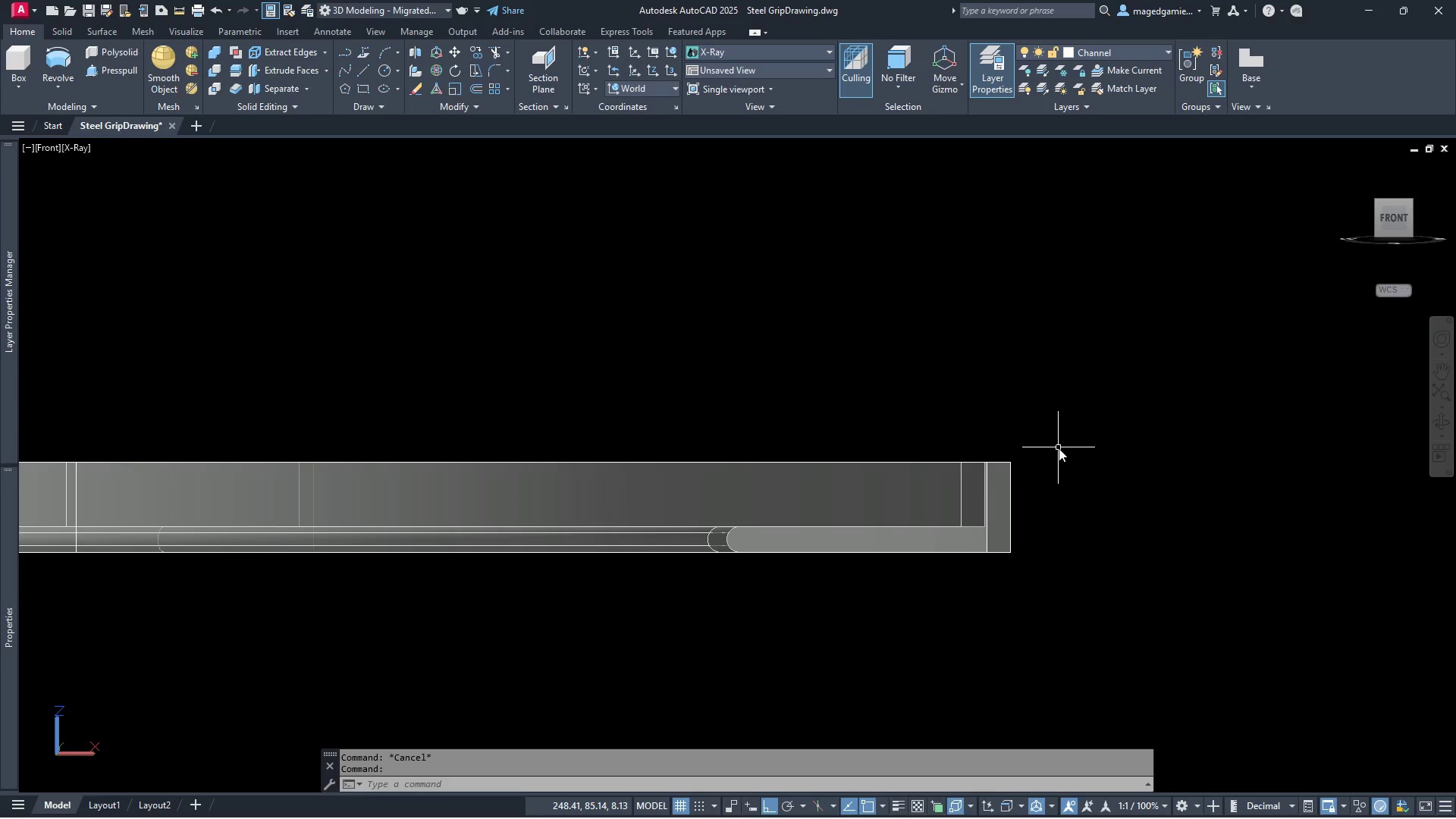 
wait(24.48)
 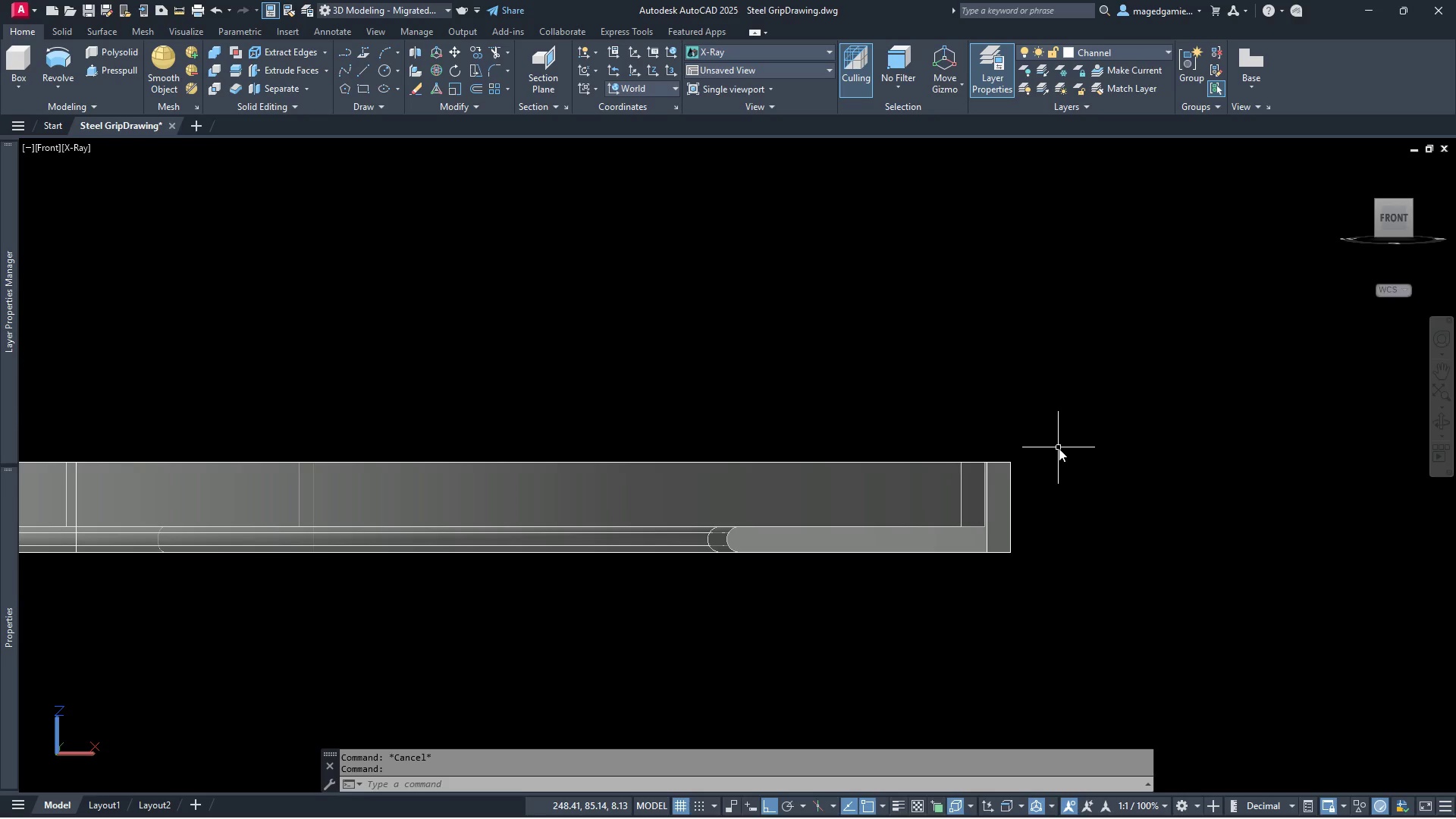 
left_click([181, 12])
 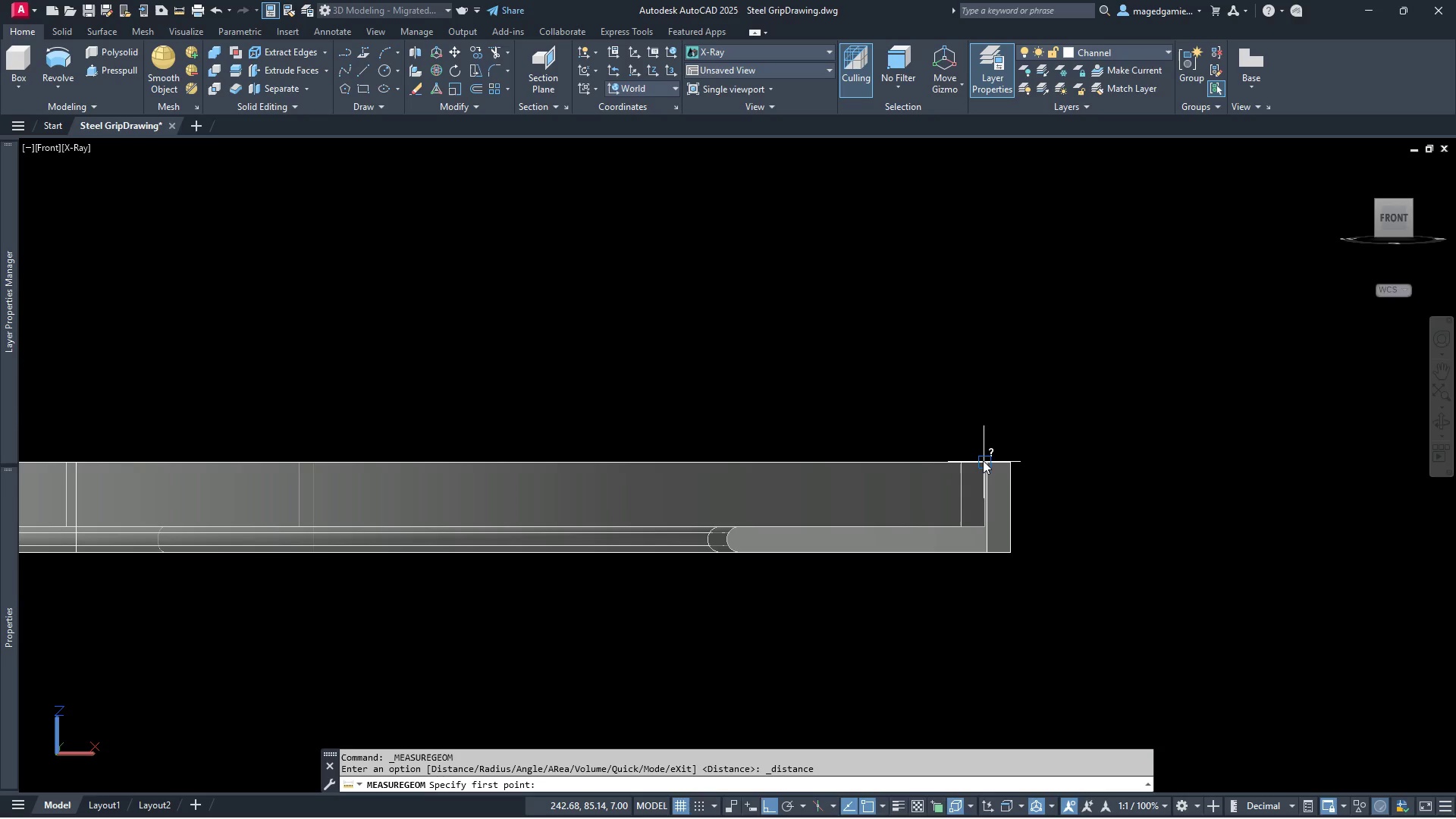 
left_click([984, 460])
 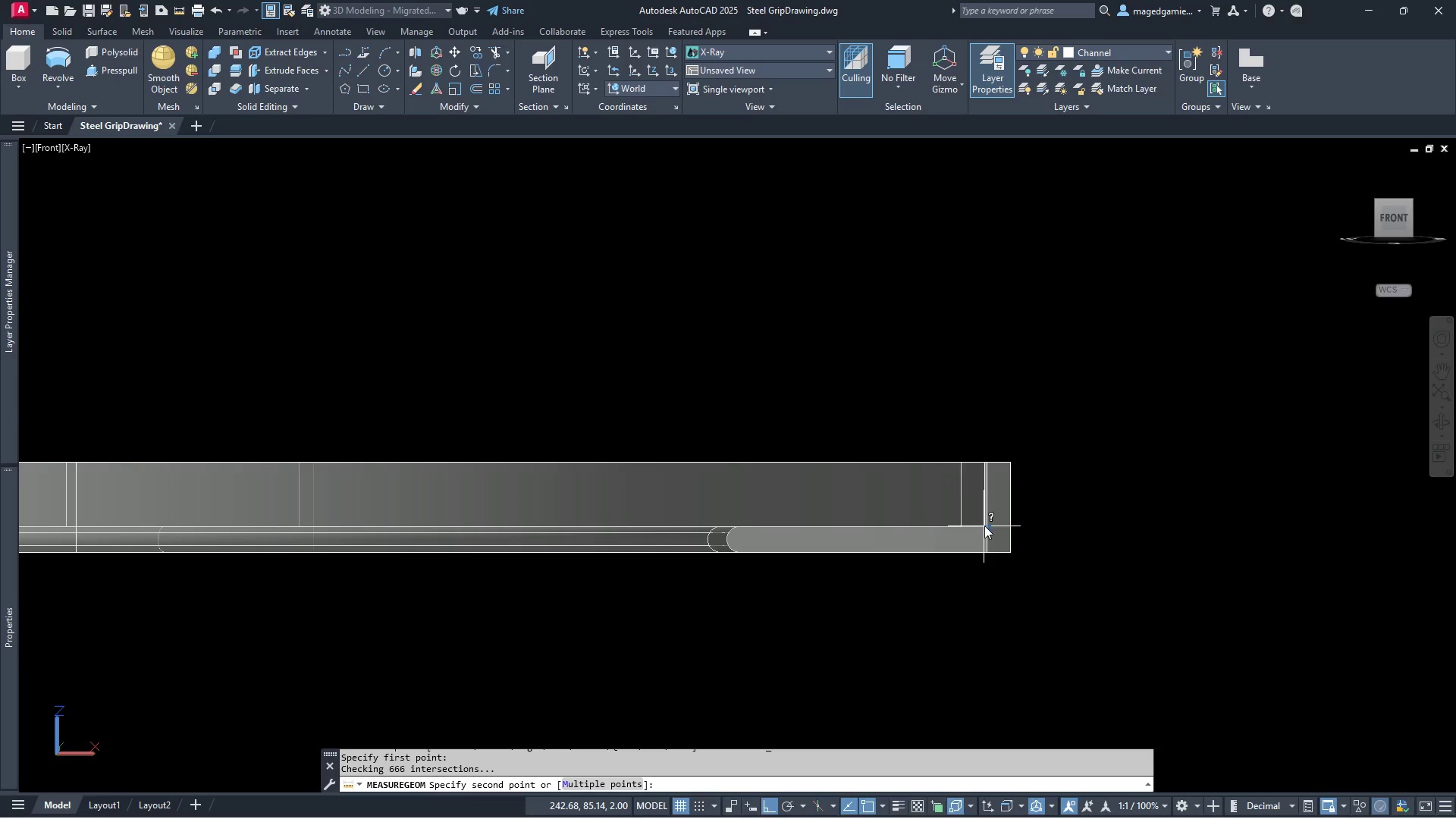 
left_click([984, 526])
 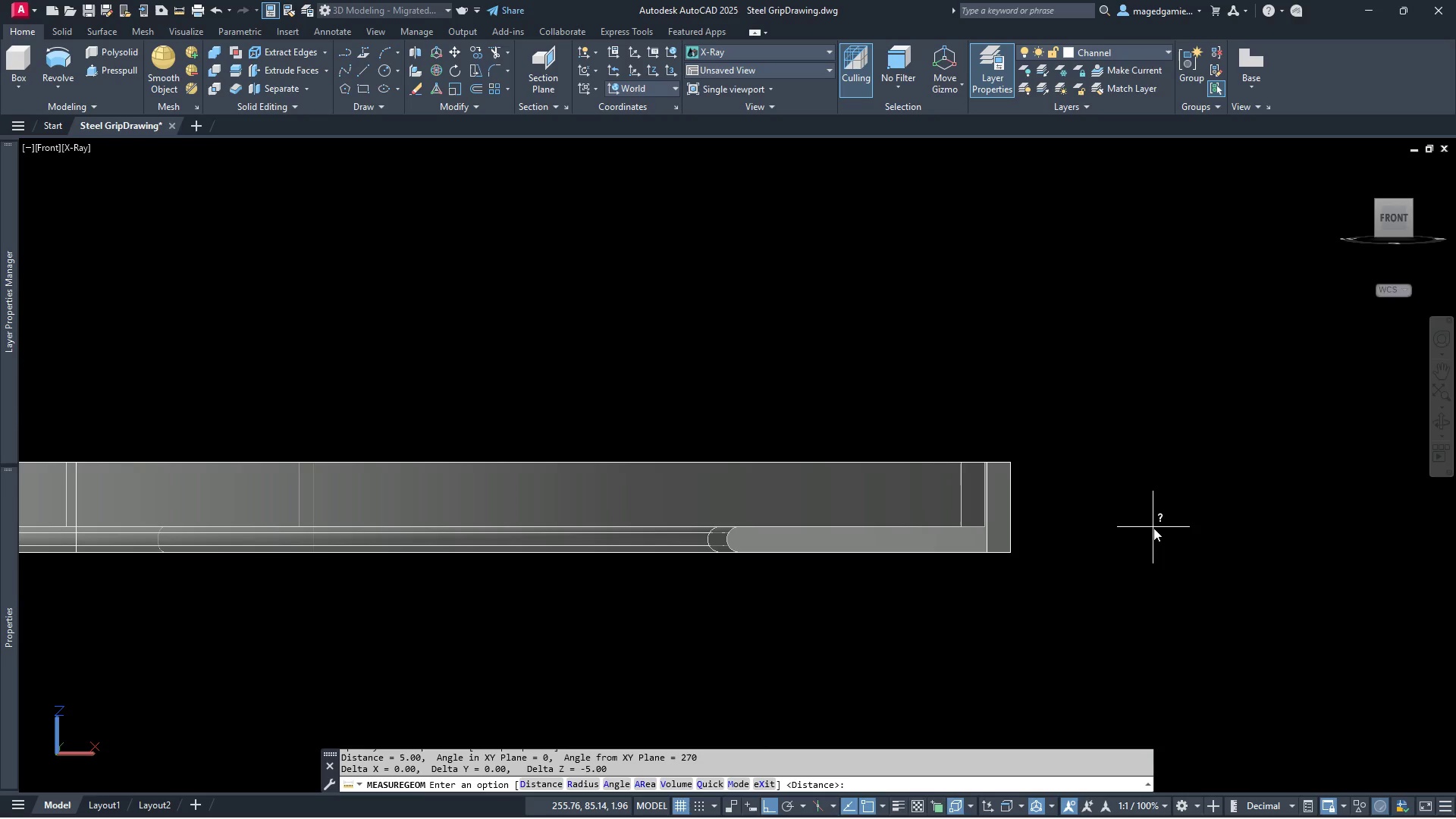 
right_click([1050, 519])
 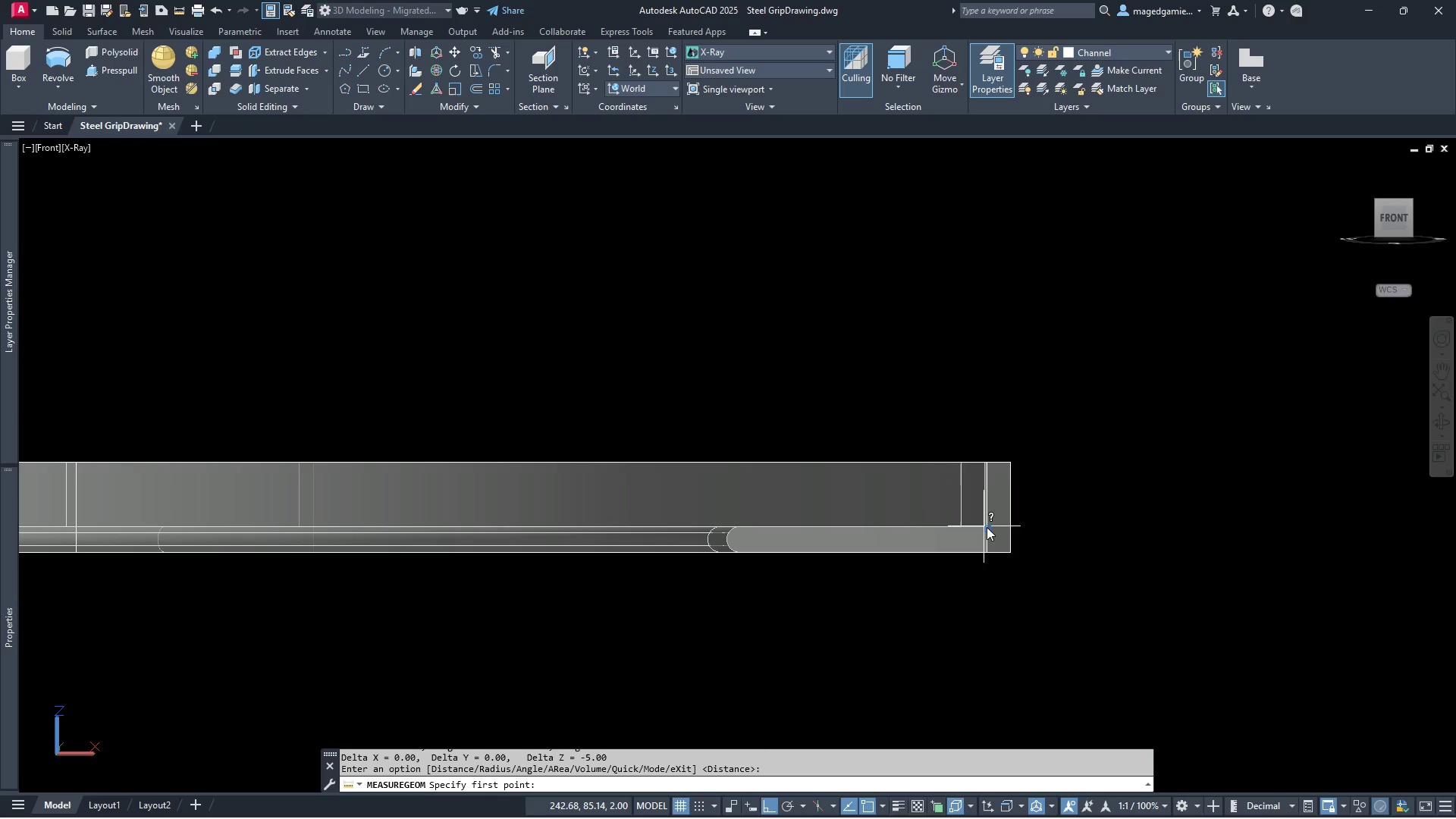 
left_click([987, 527])
 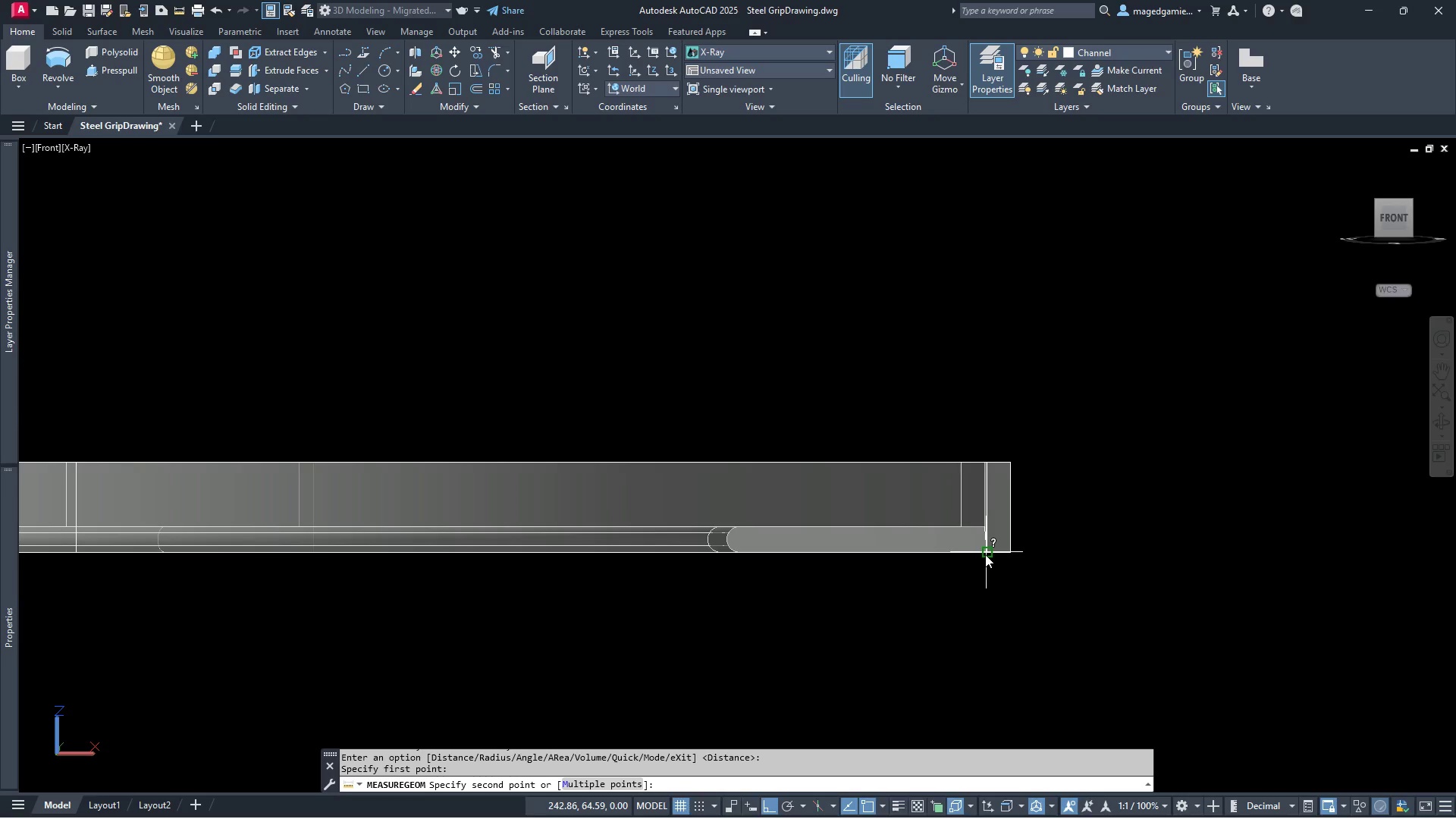 
left_click([985, 554])
 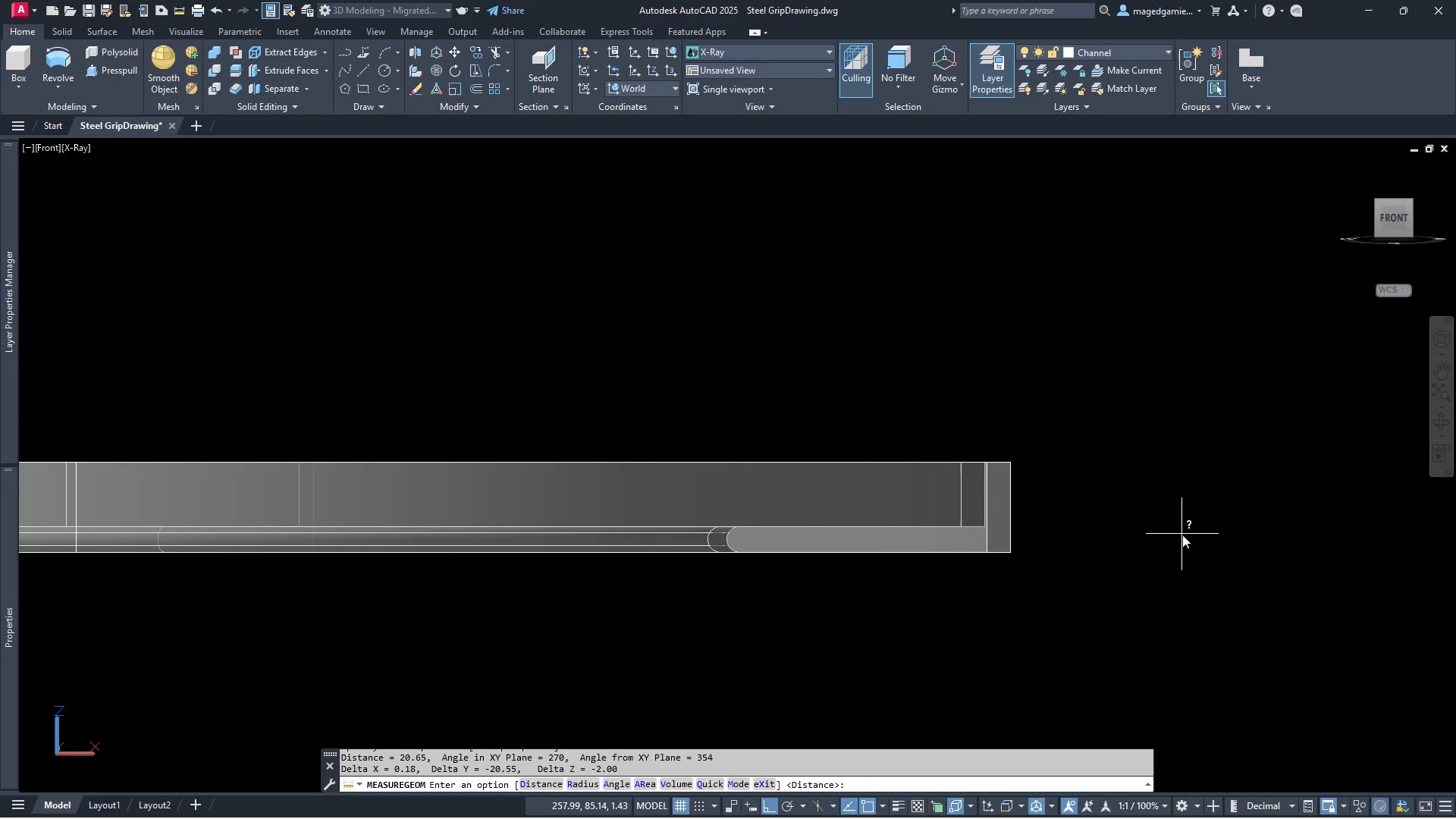 
scroll: coordinate [1182, 535], scroll_direction: down, amount: 1.0
 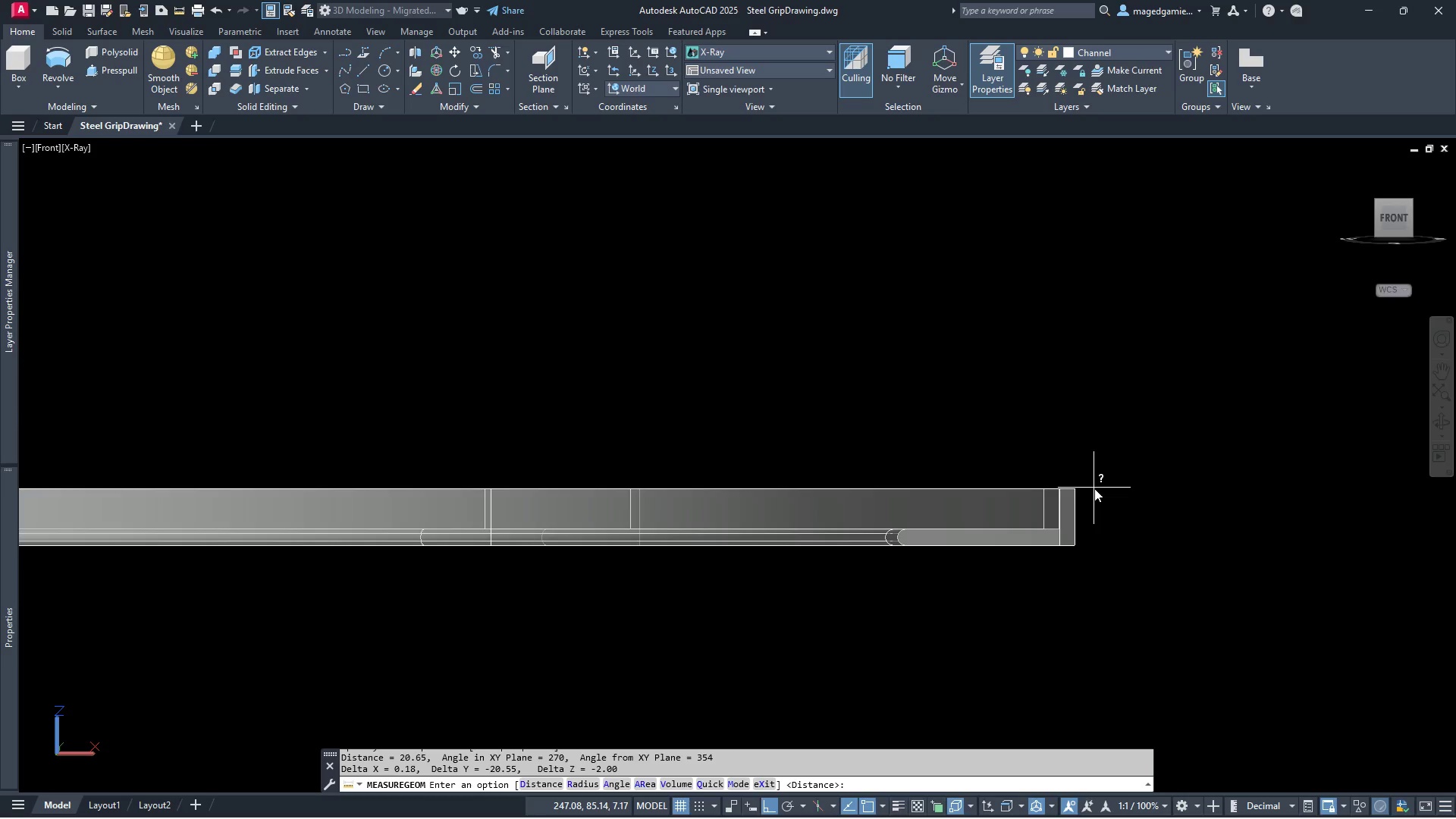 
scroll: coordinate [1094, 488], scroll_direction: up, amount: 2.0
 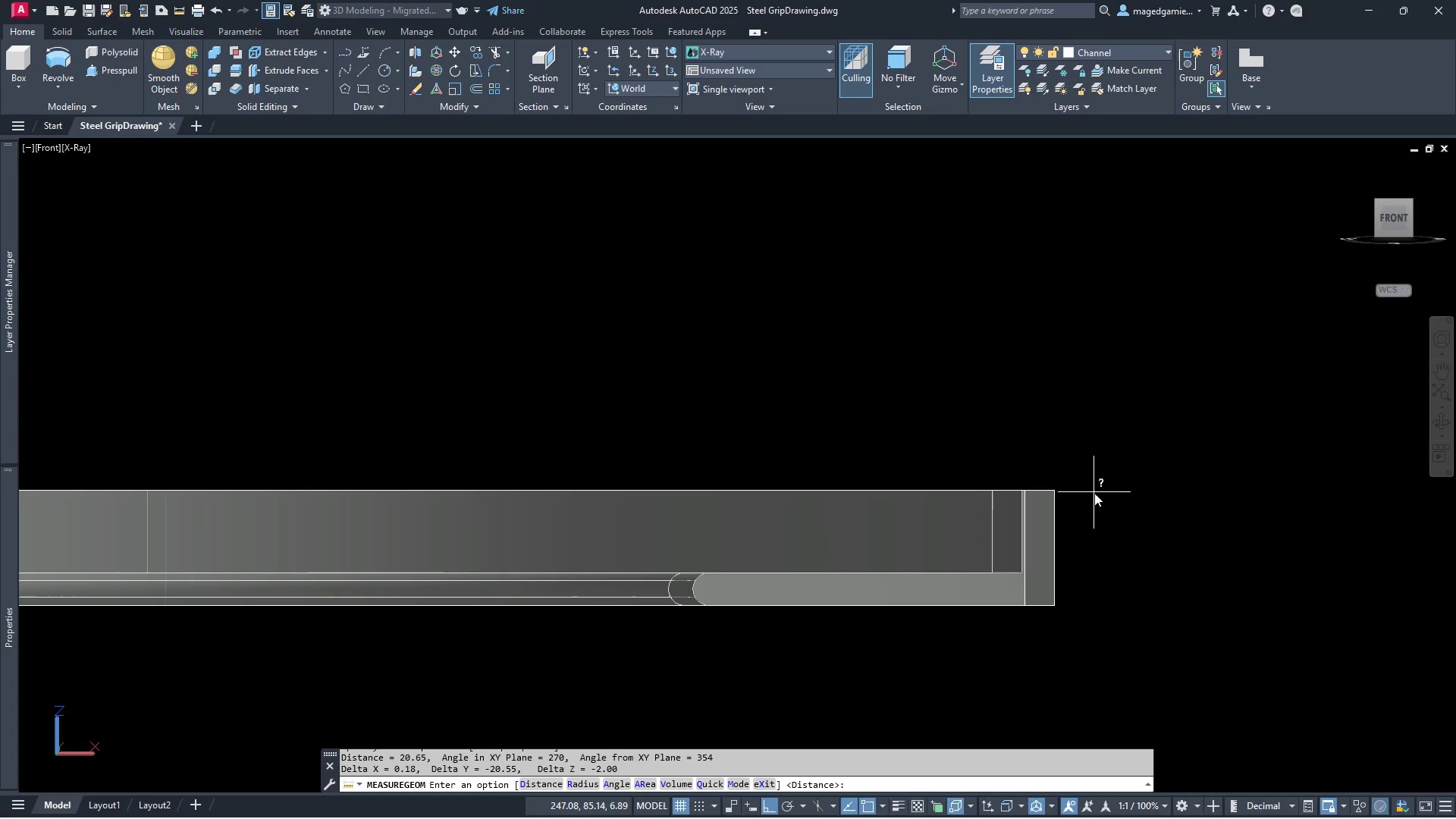 
wait(9.07)
 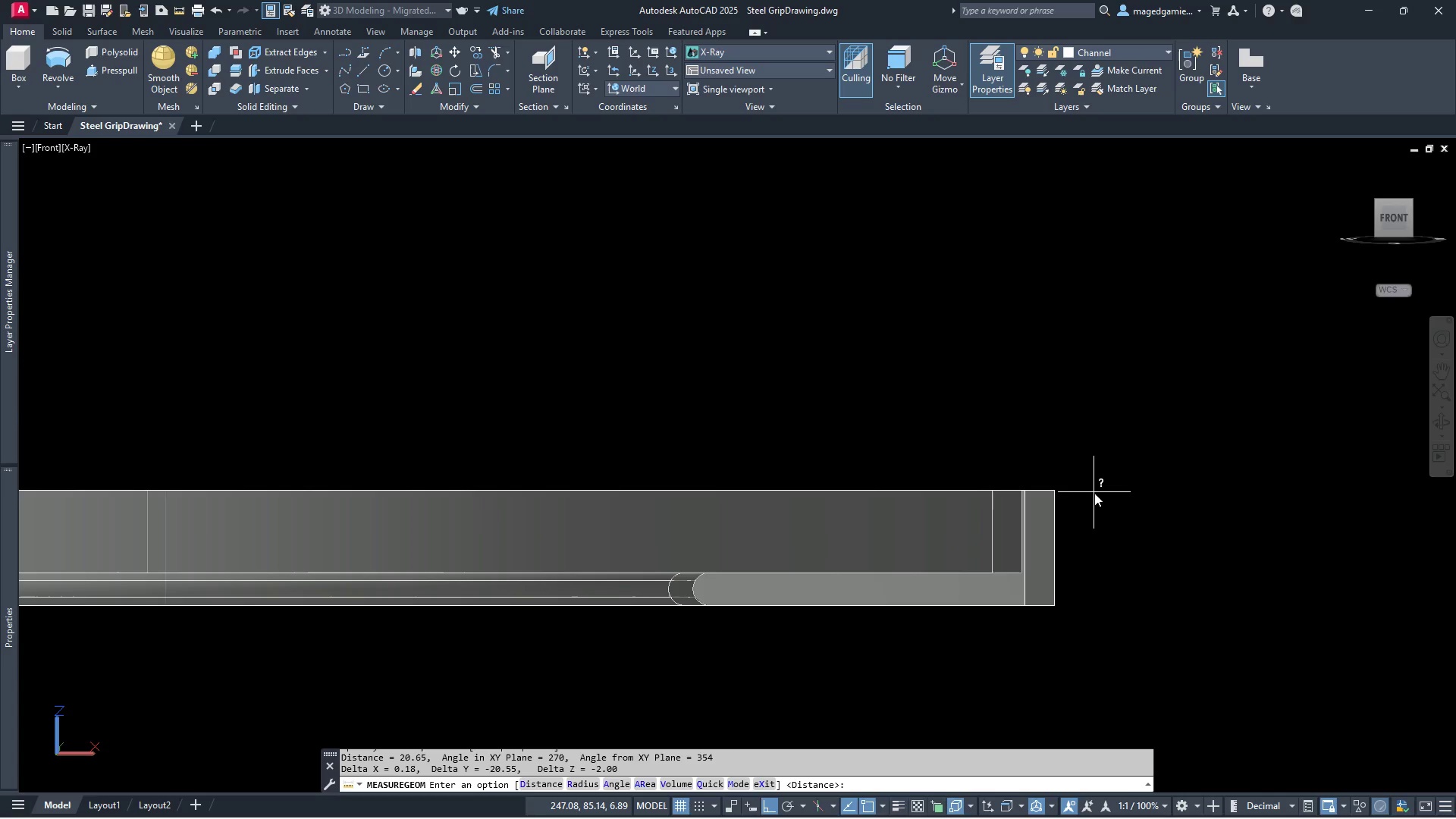 
mouse_move([382, 96])
 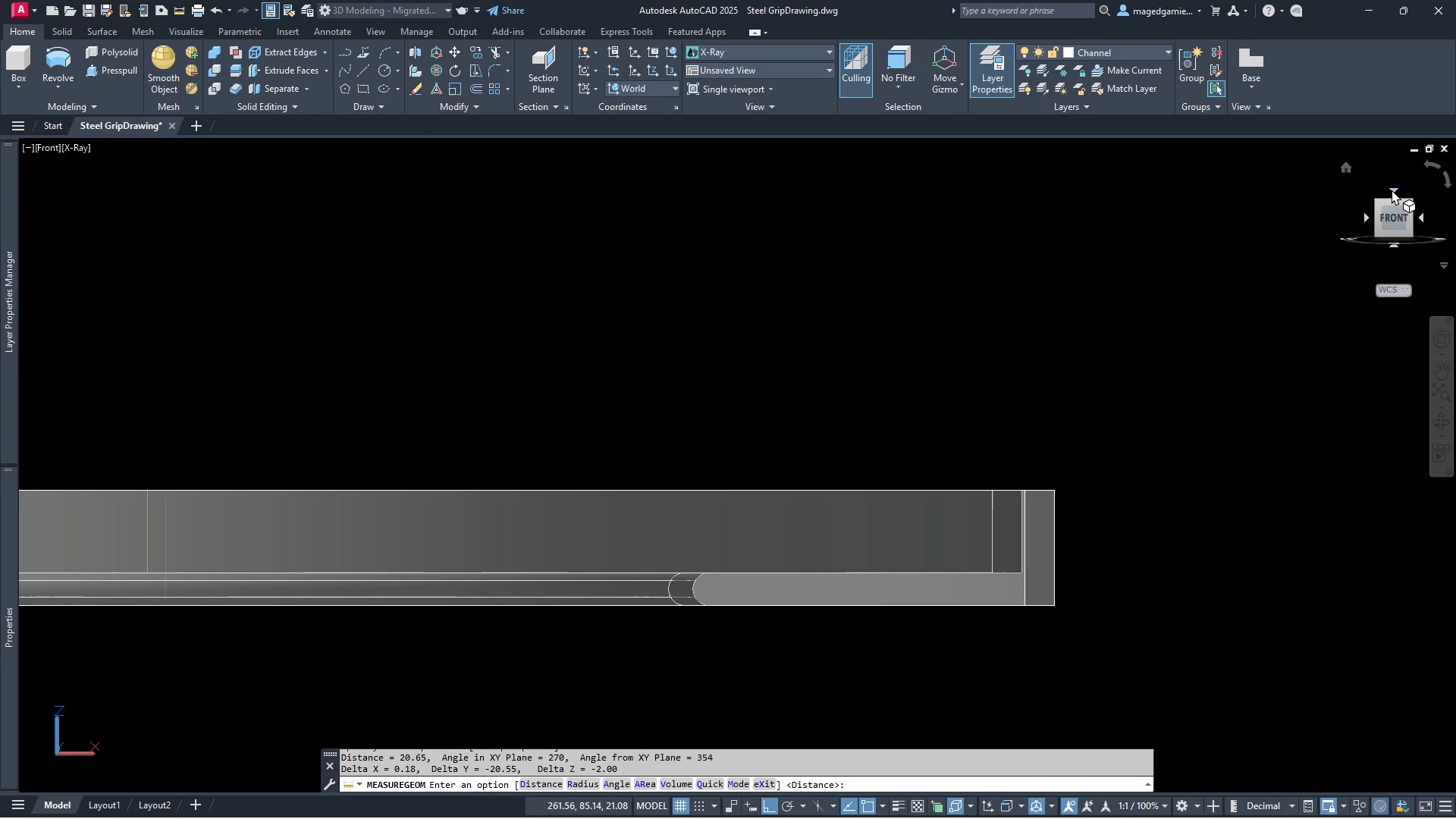 
left_click([1394, 188])
 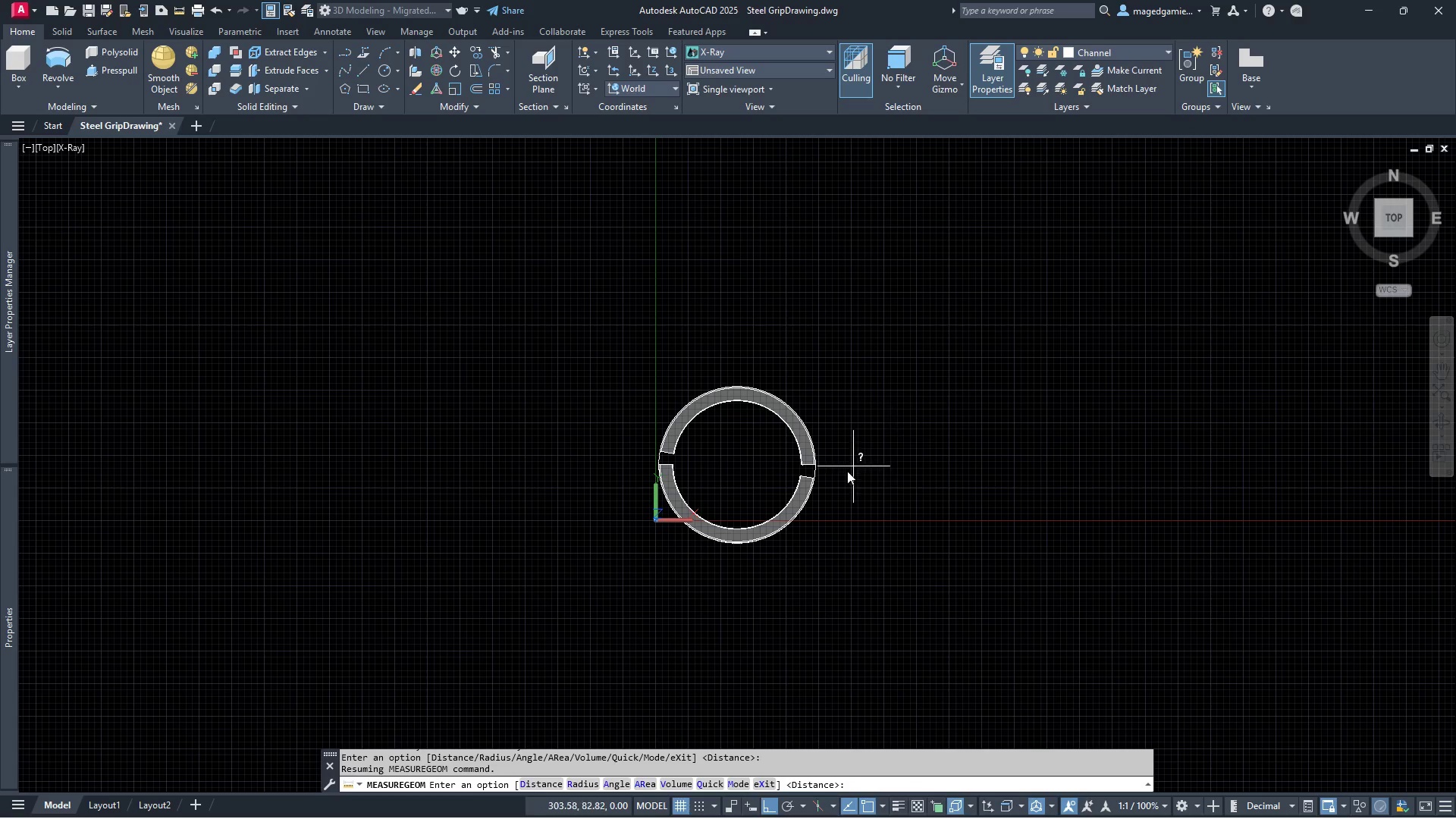 
scroll: coordinate [843, 468], scroll_direction: up, amount: 8.0
 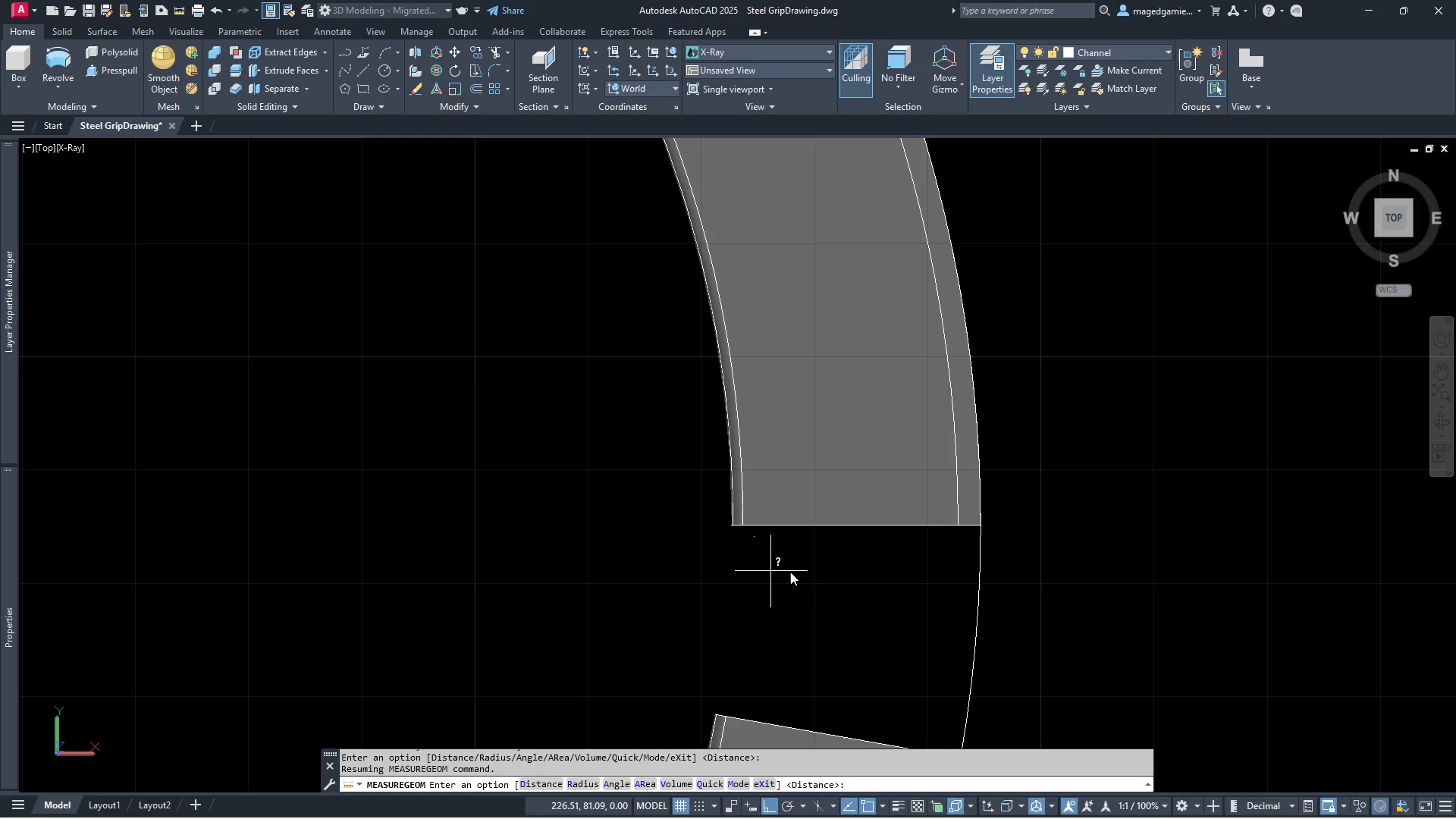 
wait(12.05)
 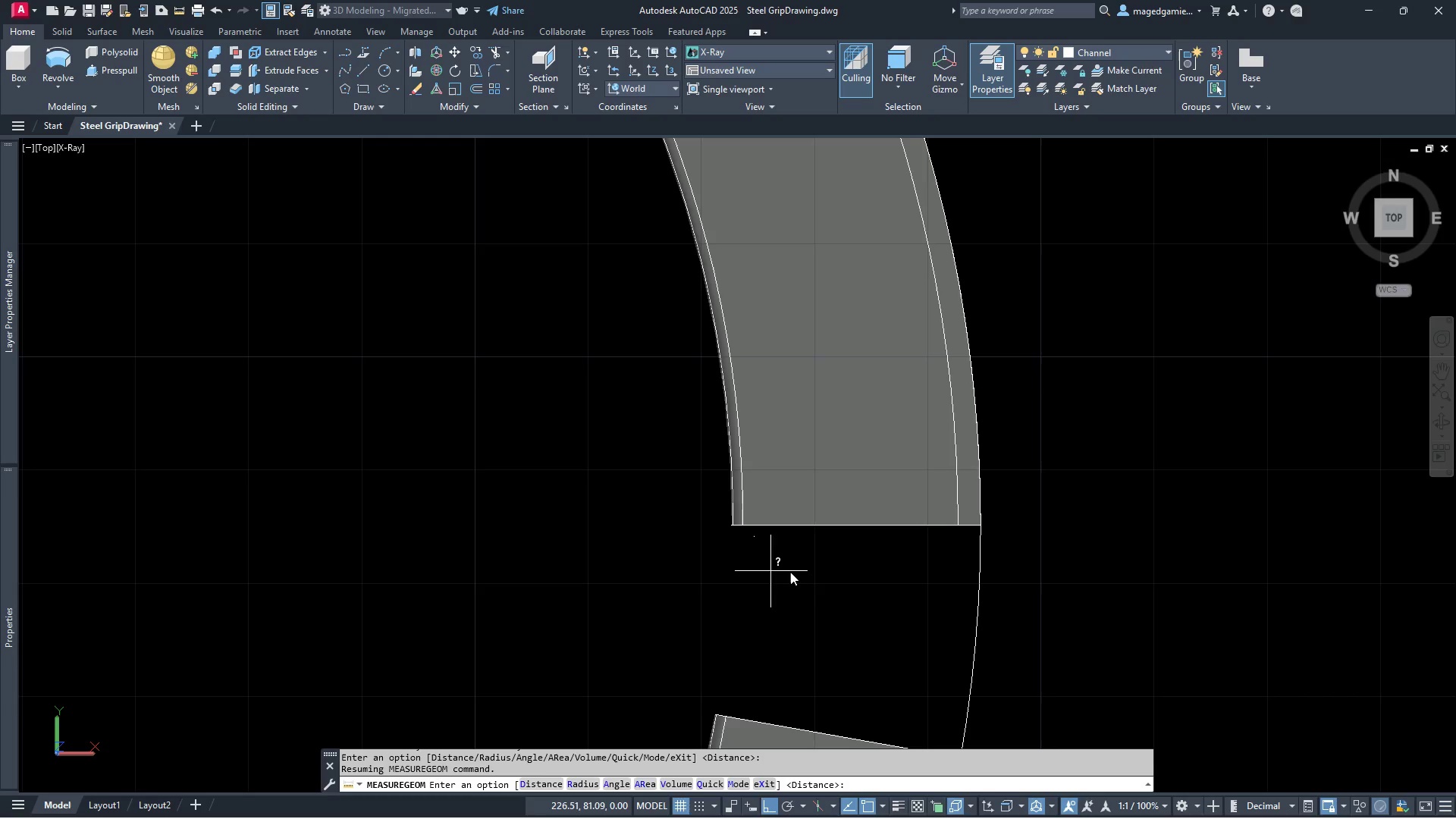 
left_click([361, 68])
 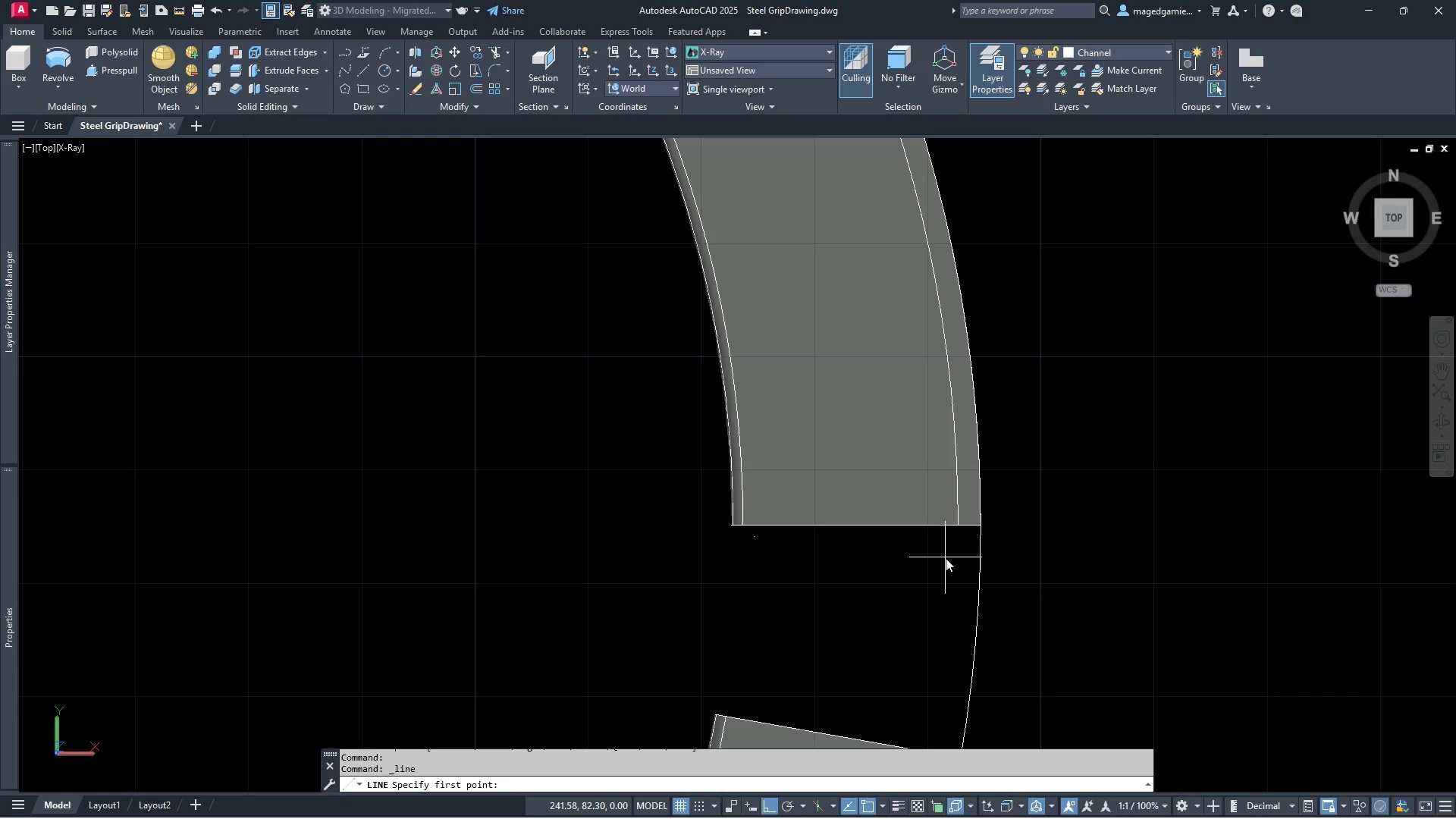 
wait(19.3)
 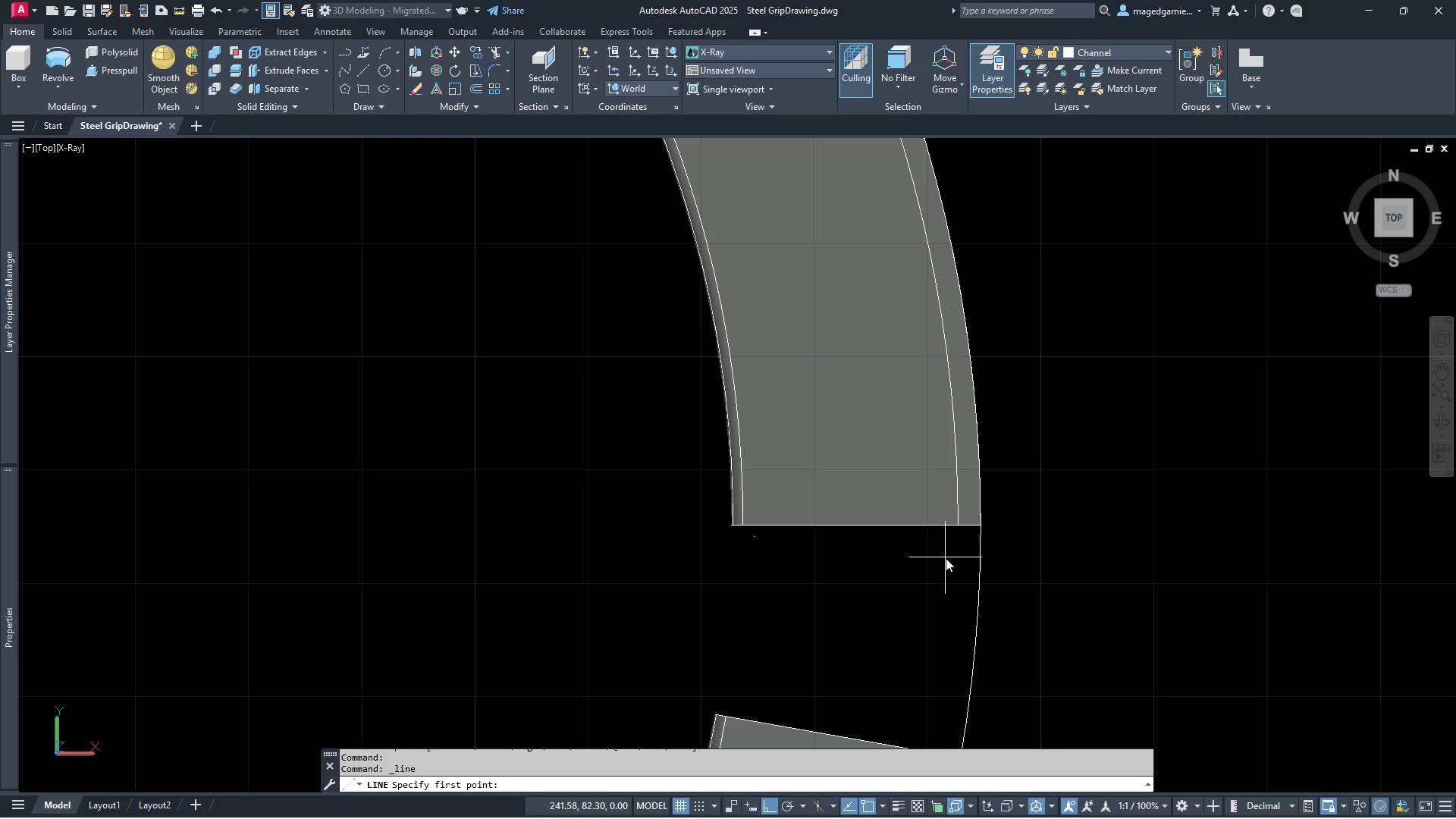 
left_click([947, 558])
 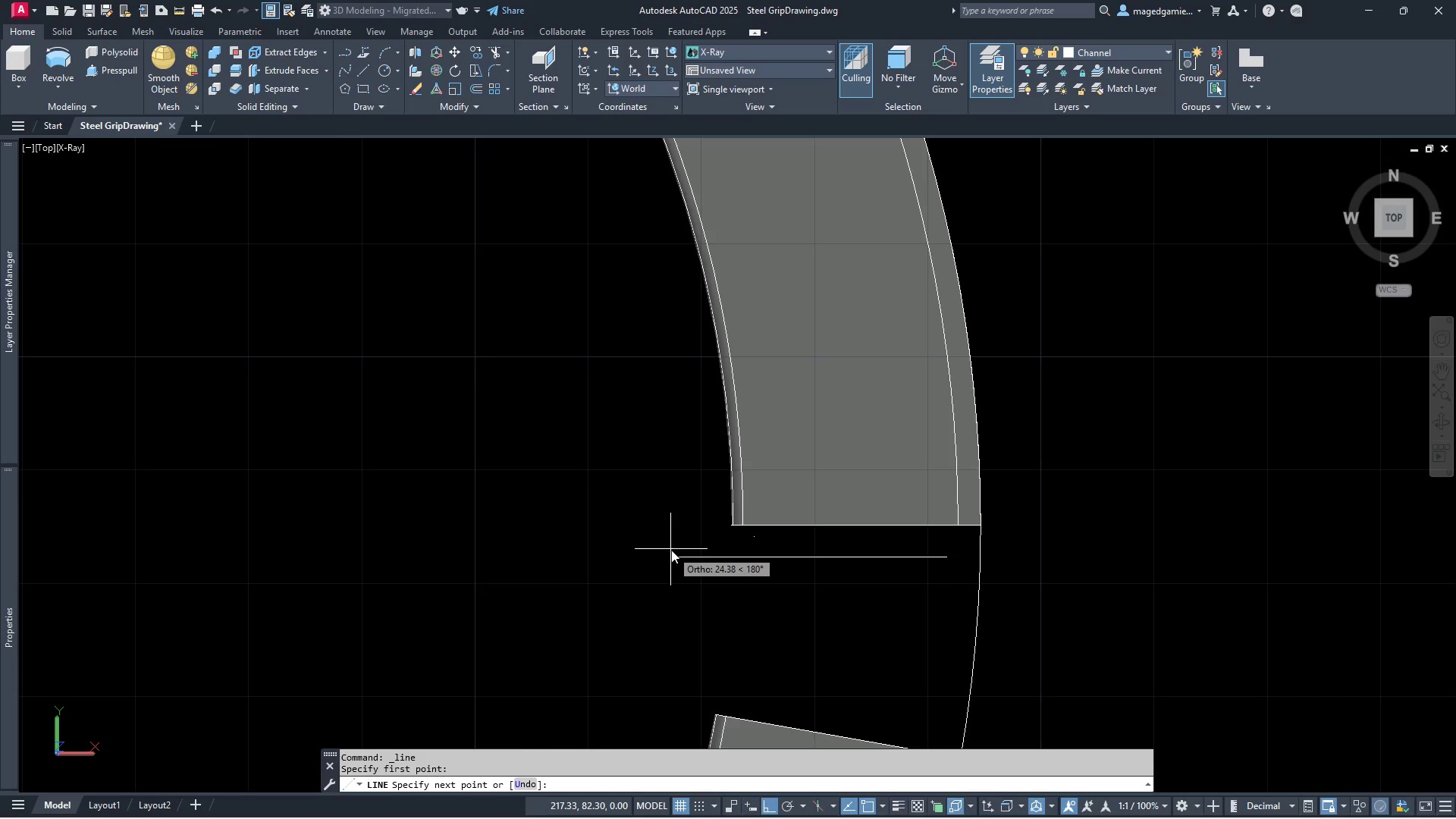 
left_click([671, 550])
 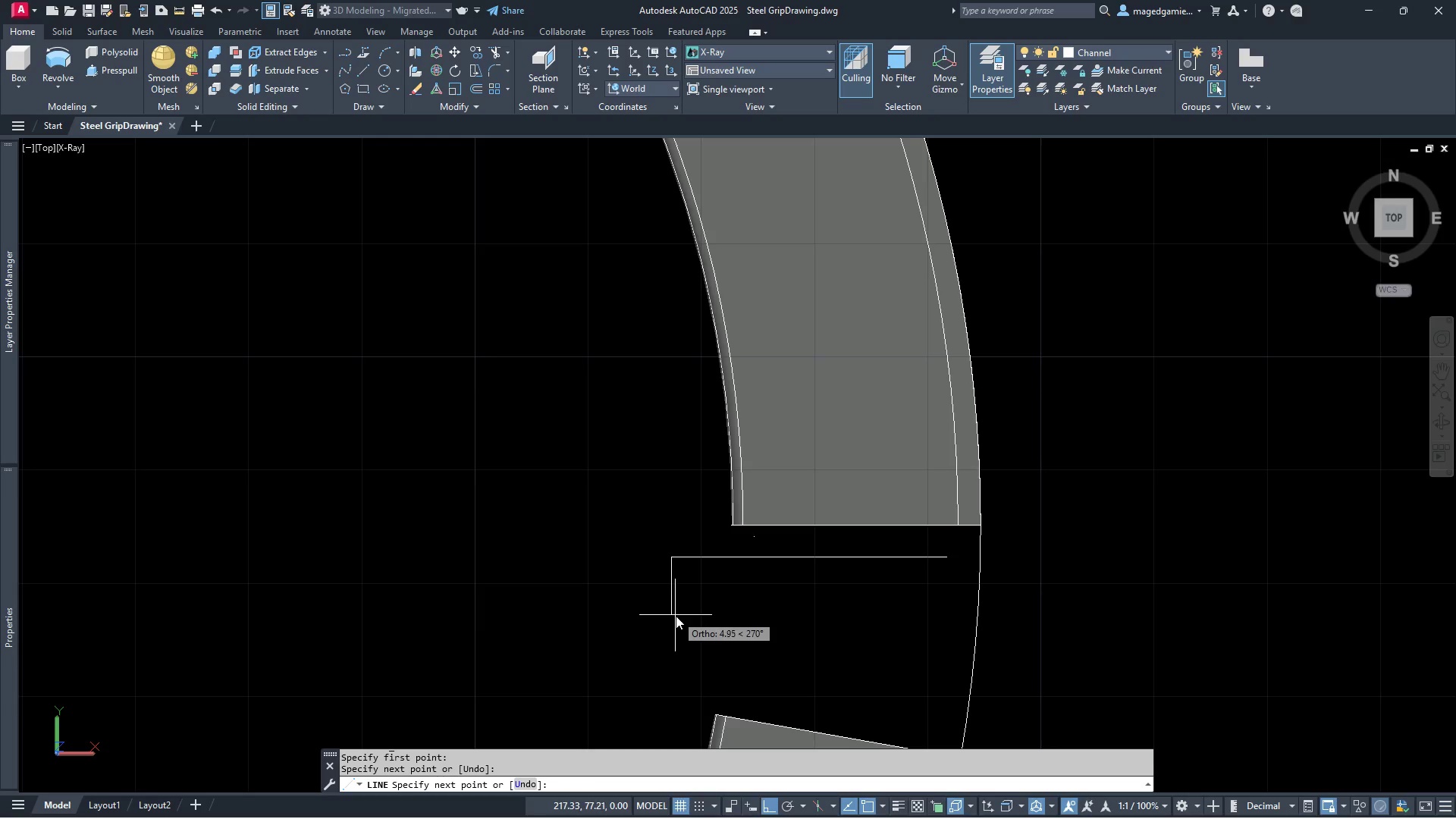 
wait(8.19)
 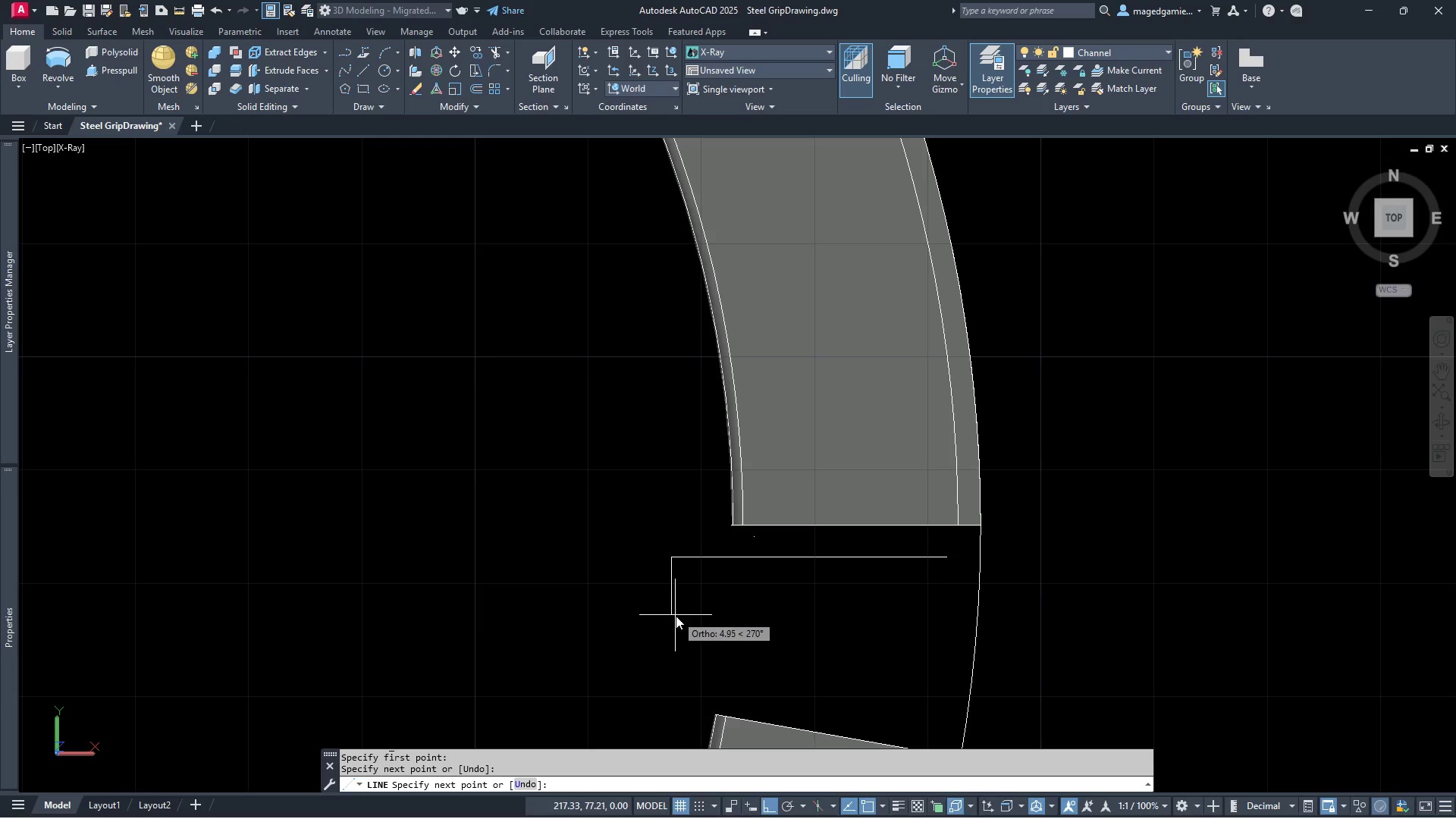 
key(5)
 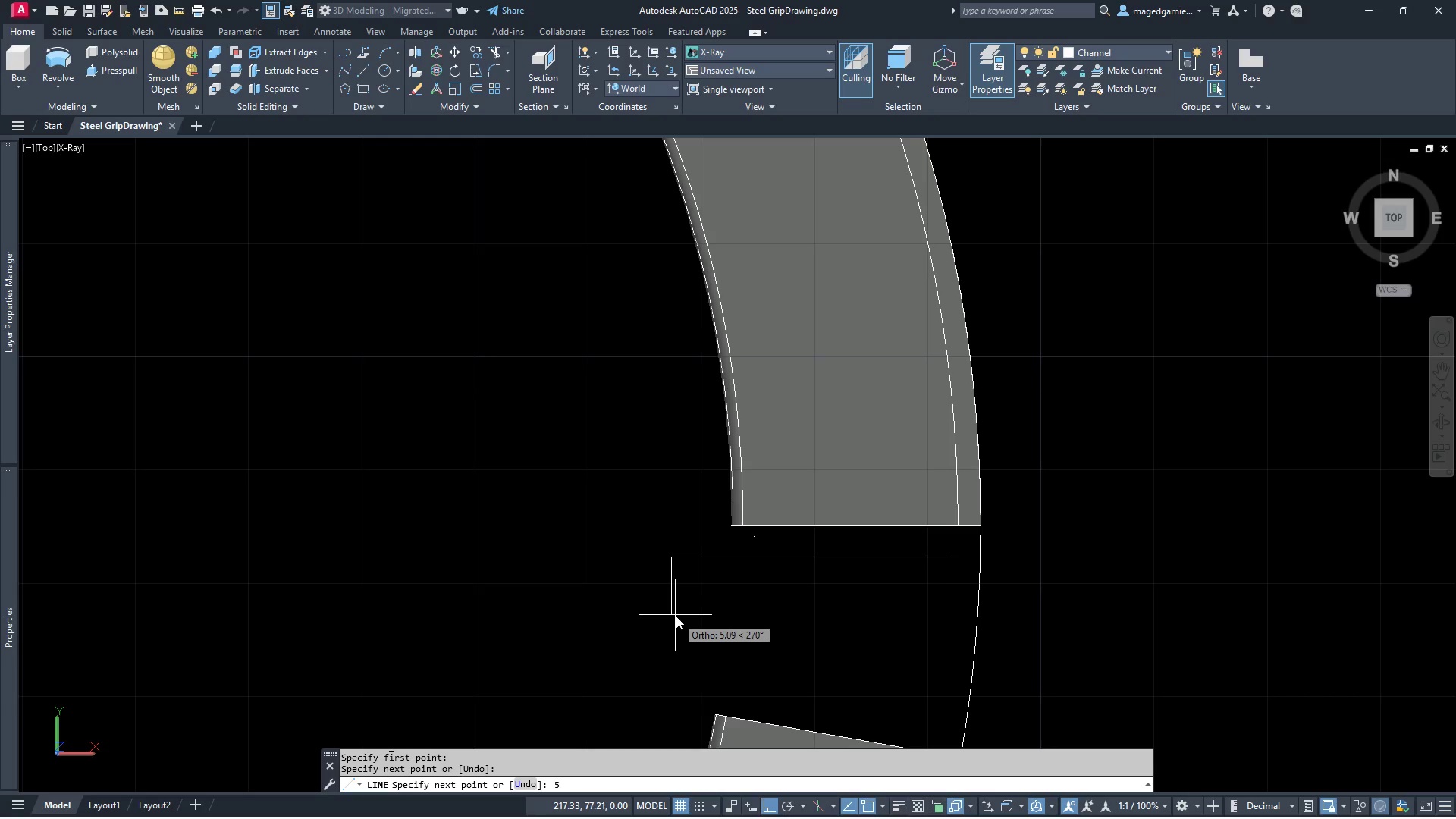 
key(Enter)
 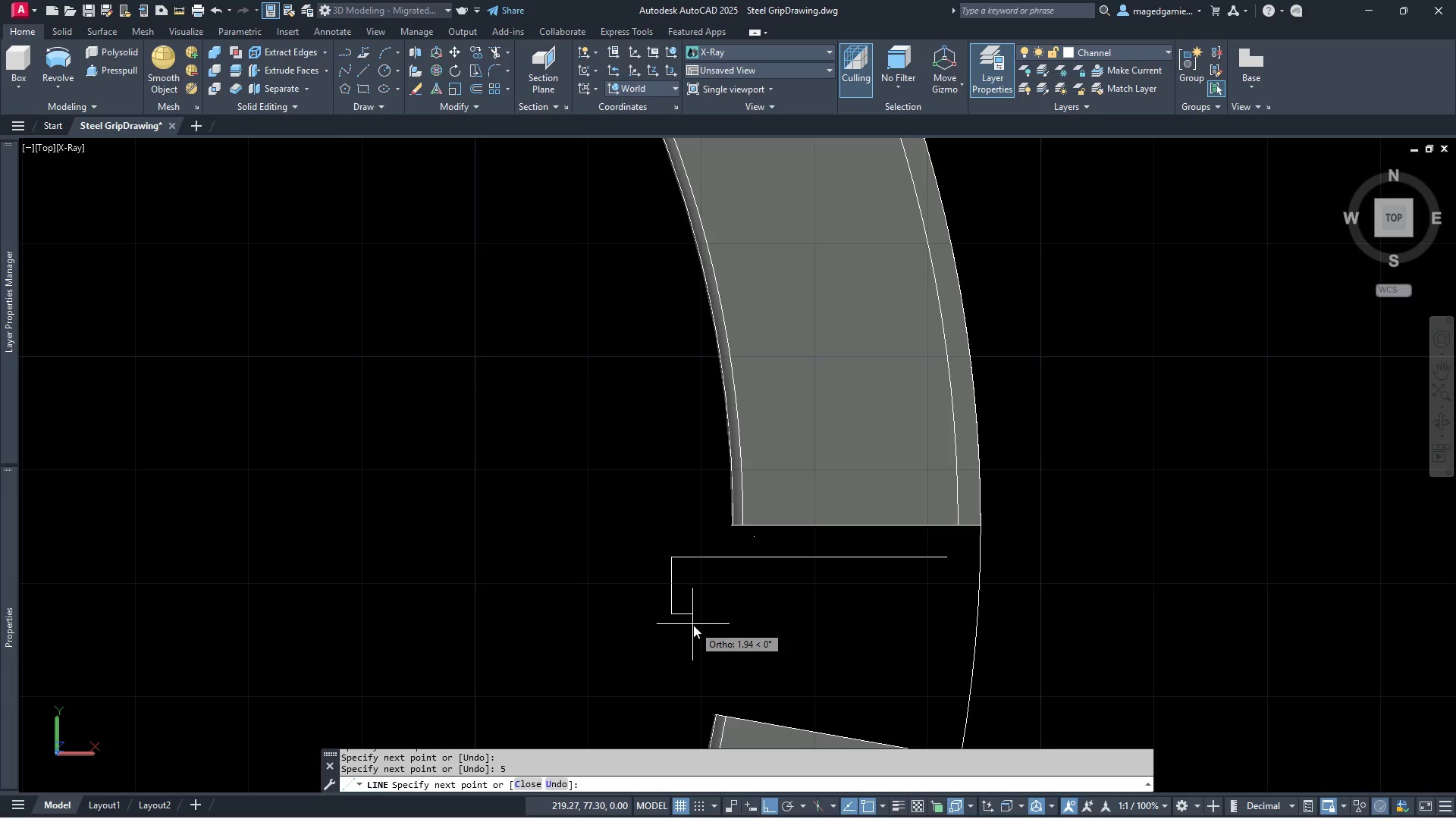 
key(2)
 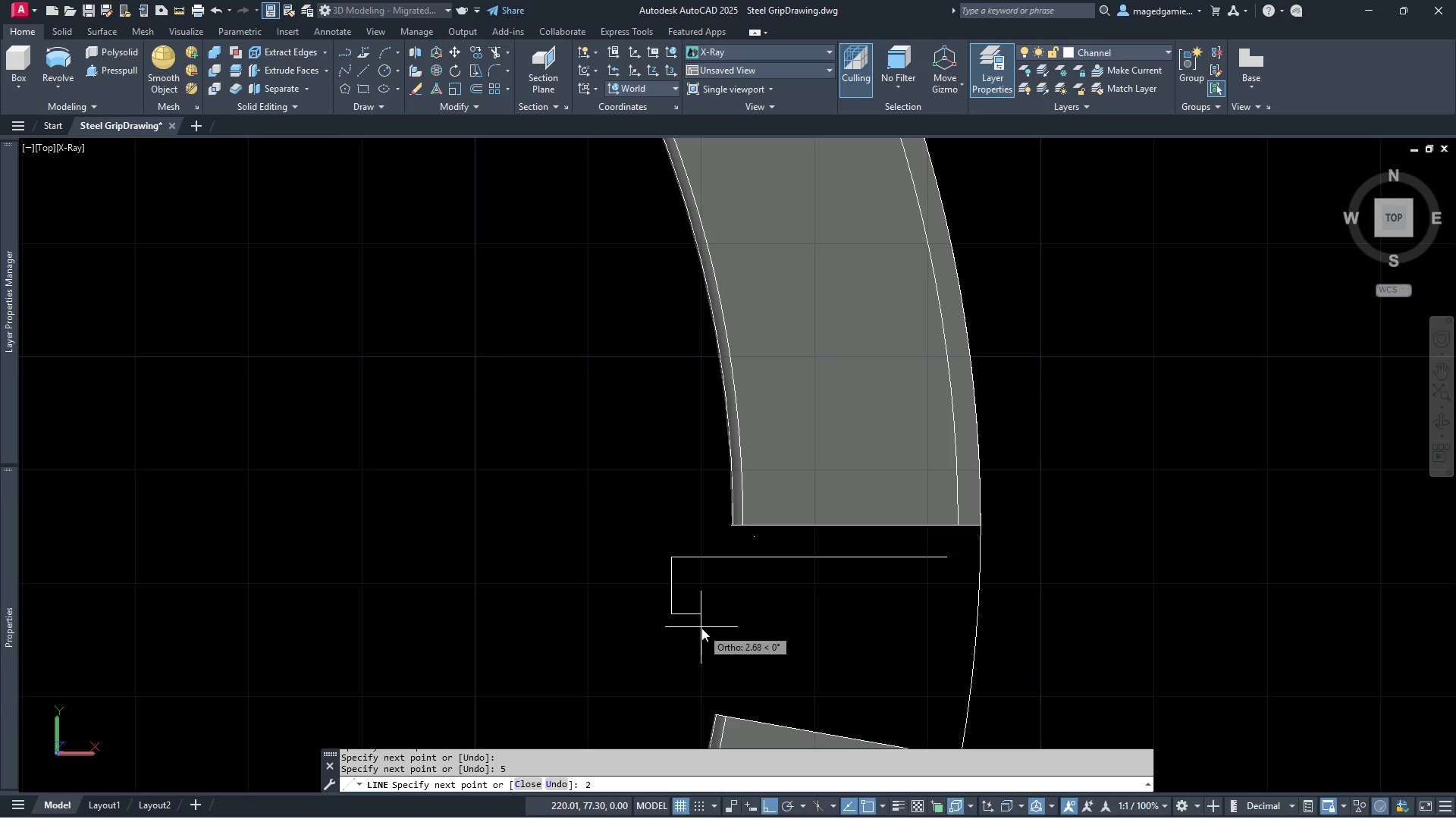 
key(Enter)
 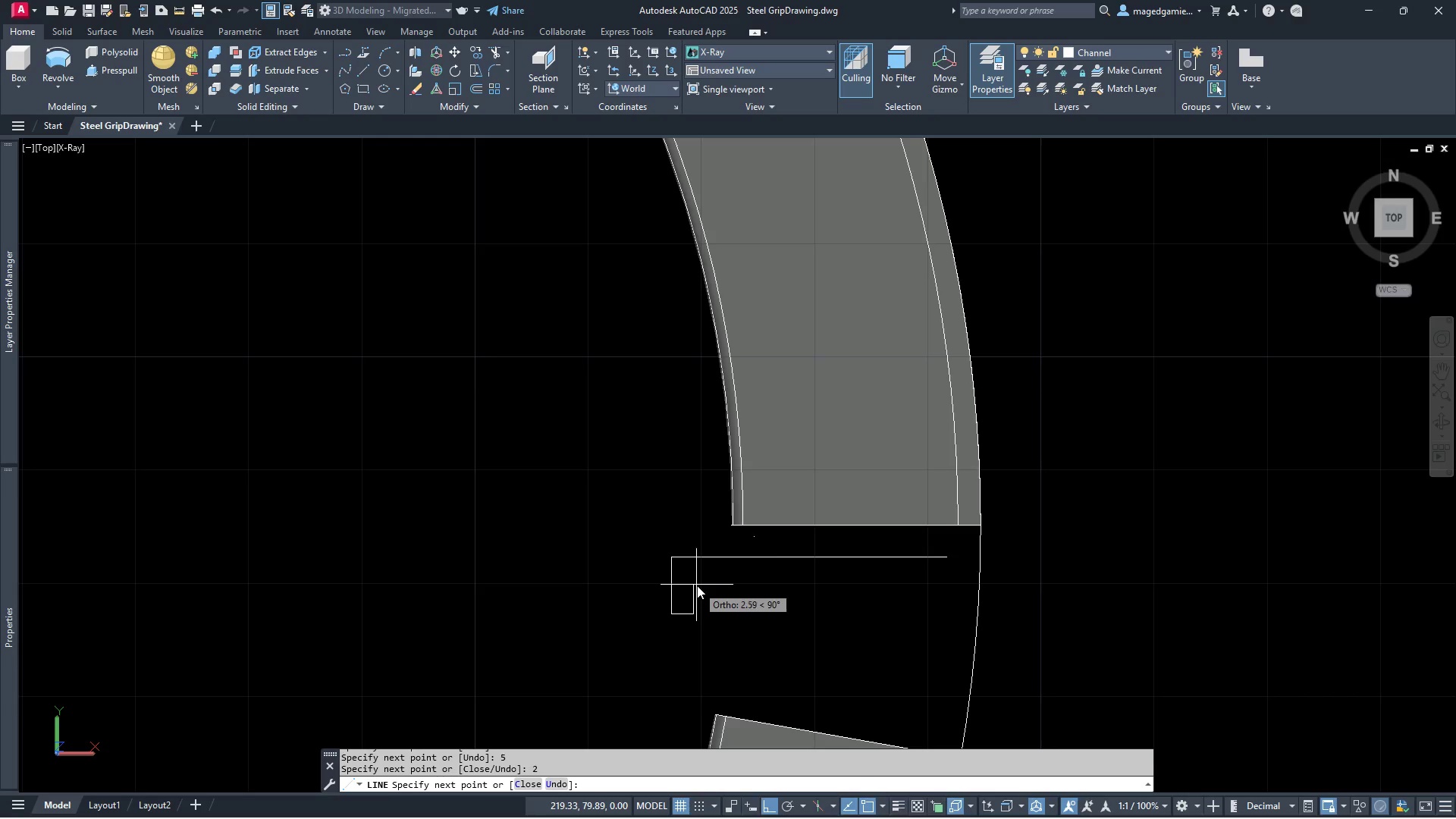 
key(3)
 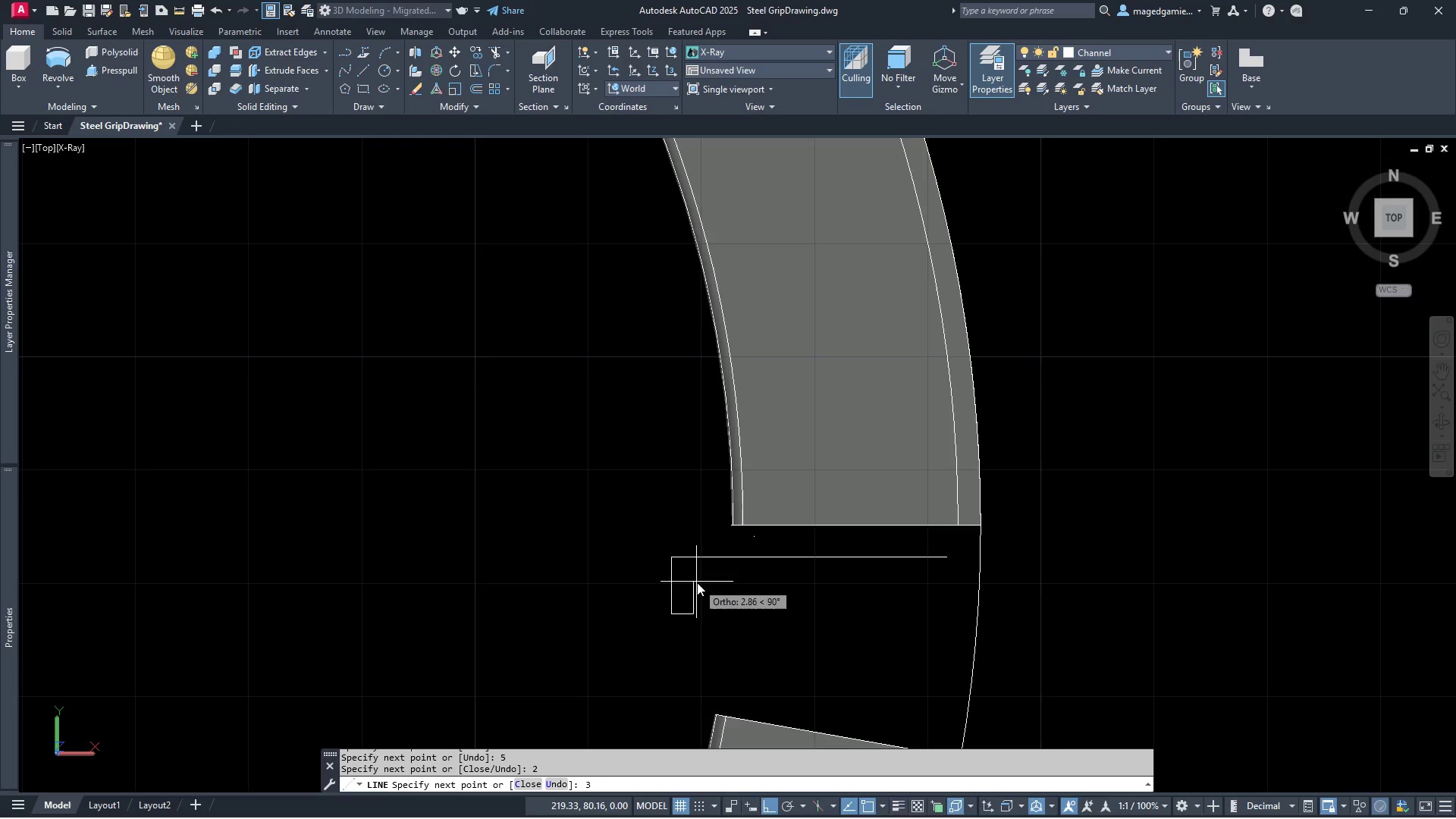 
key(Enter)
 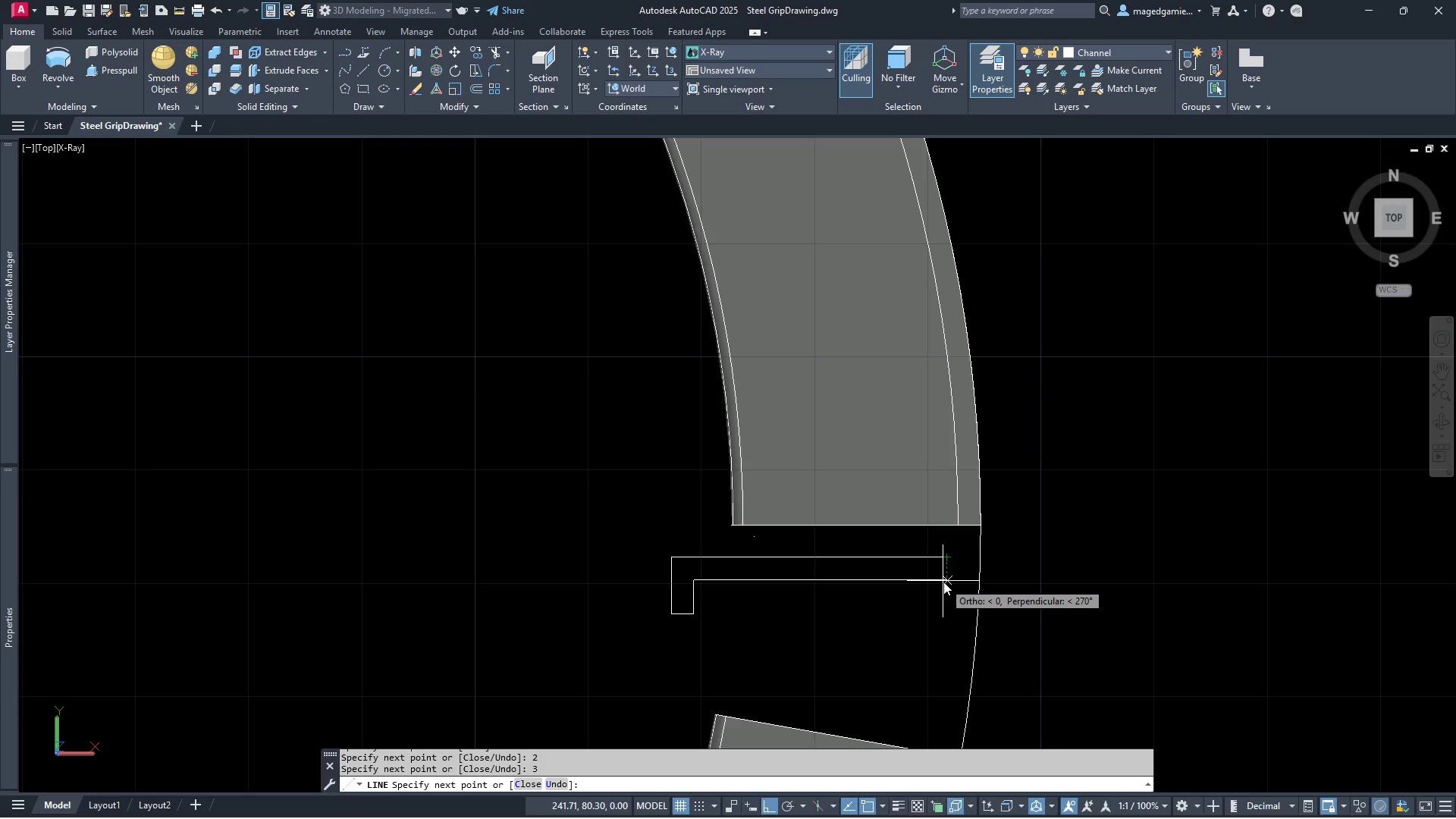 
left_click([947, 582])
 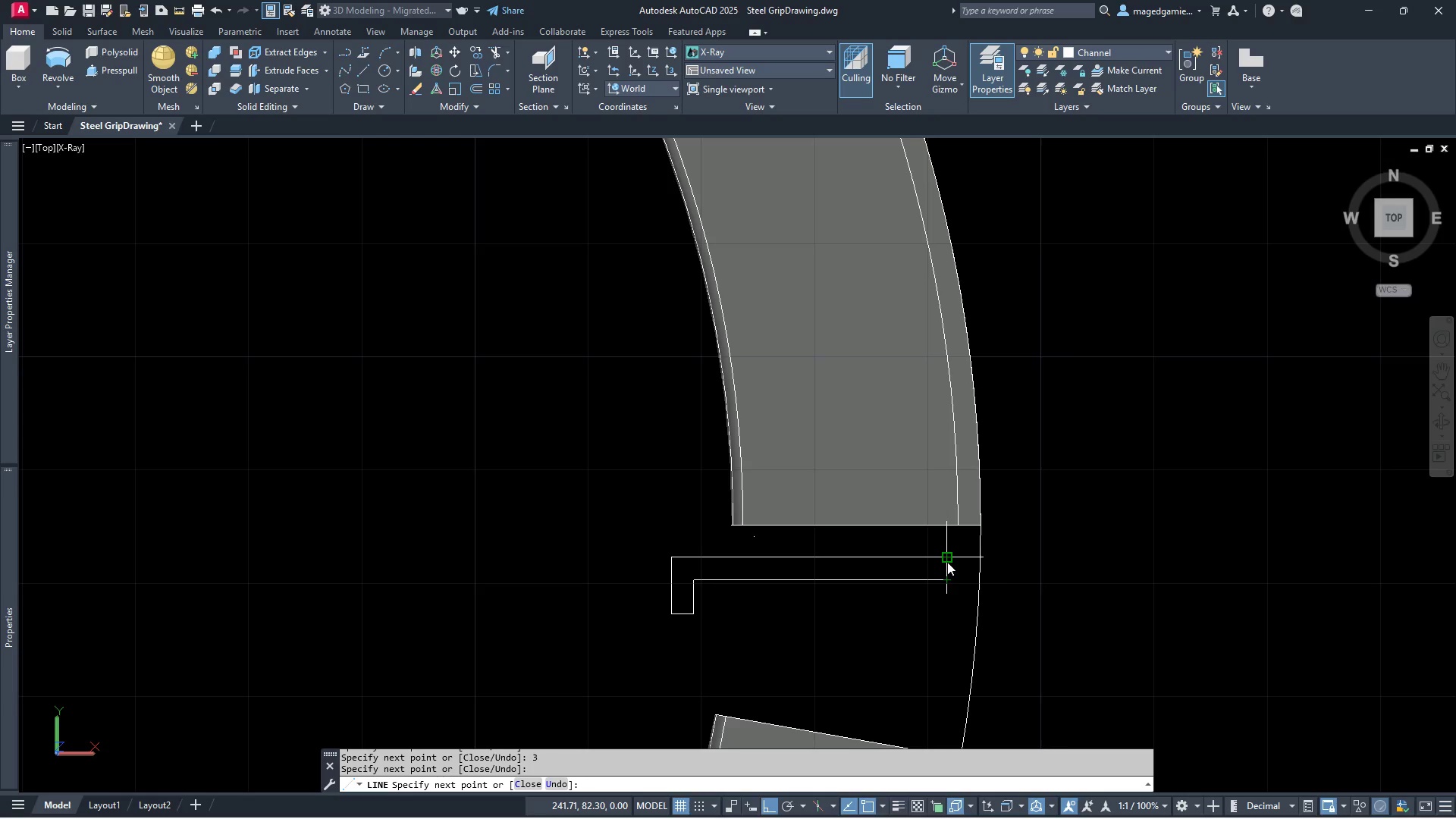 
left_click([947, 562])
 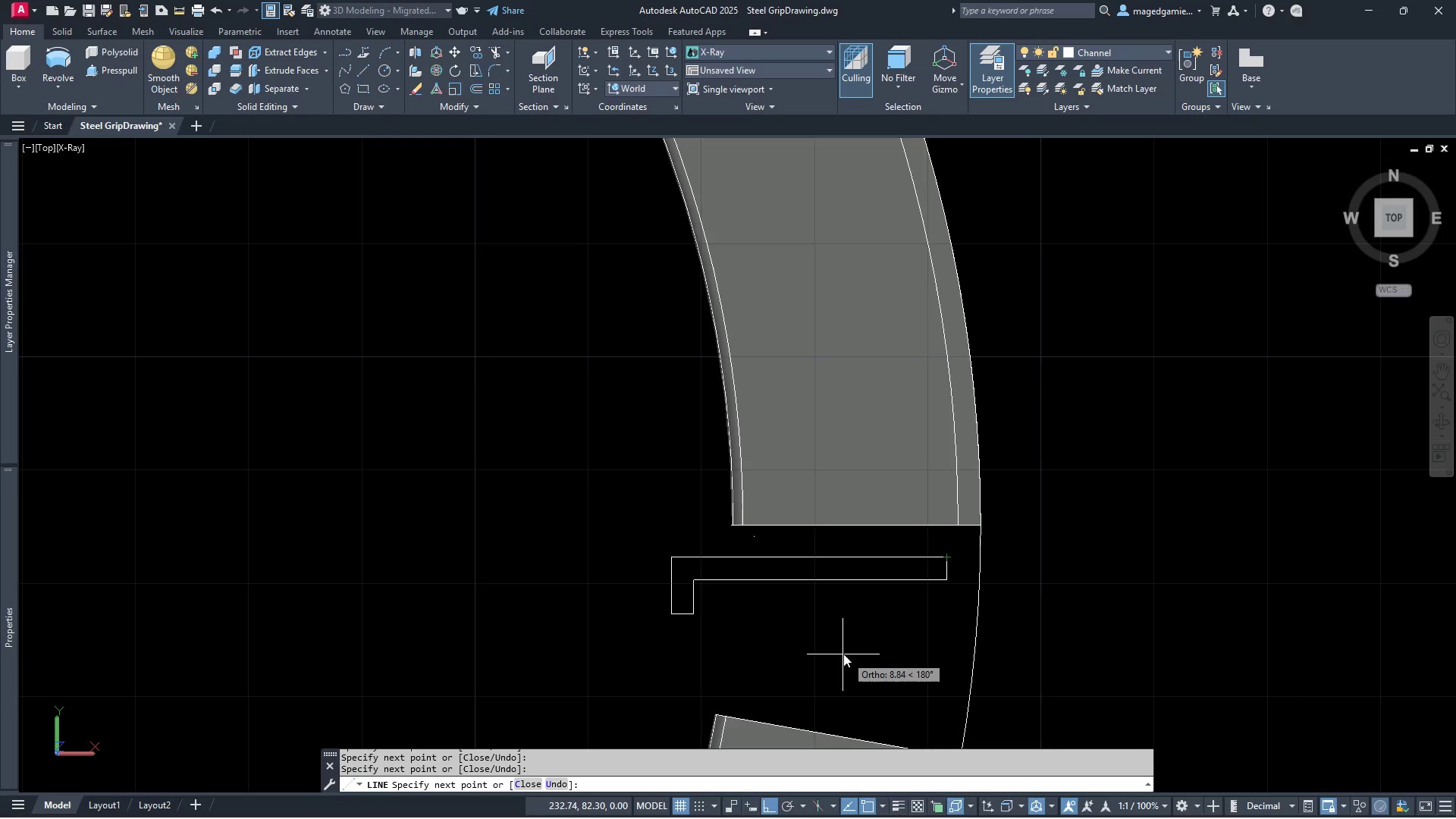 
key(Escape)
 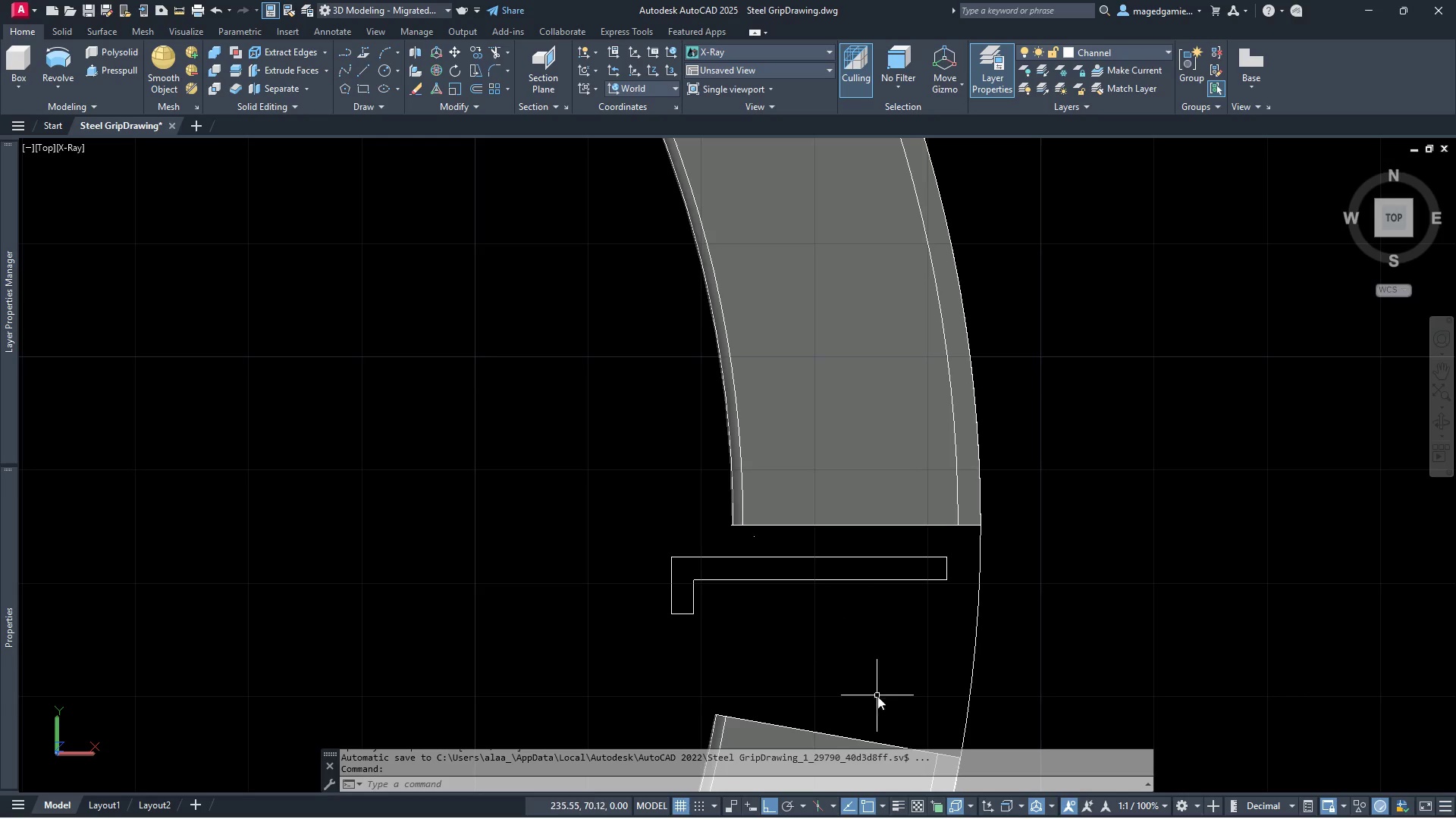 
left_click([836, 647])
 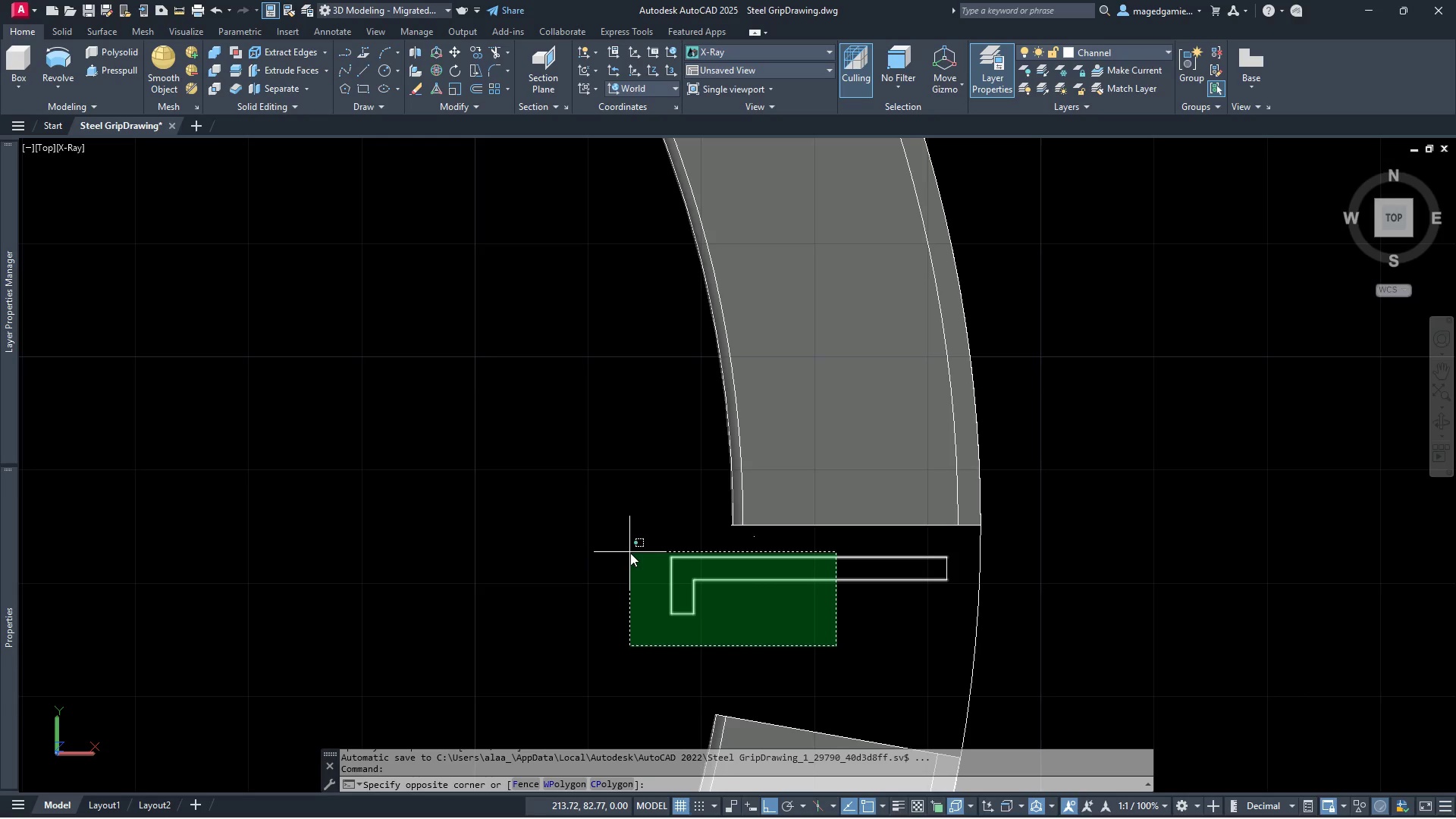 
left_click([629, 548])
 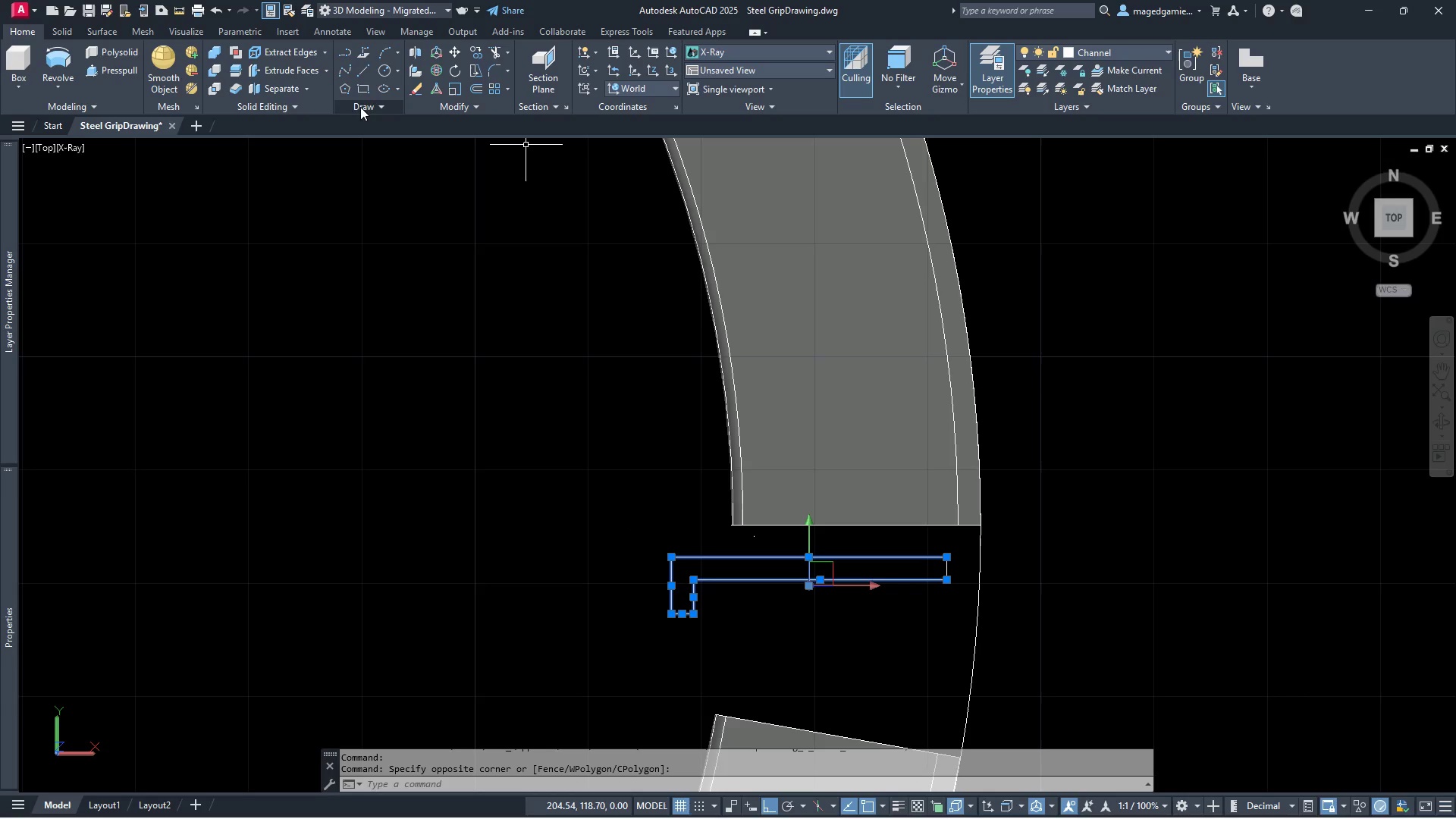 
left_click([363, 106])
 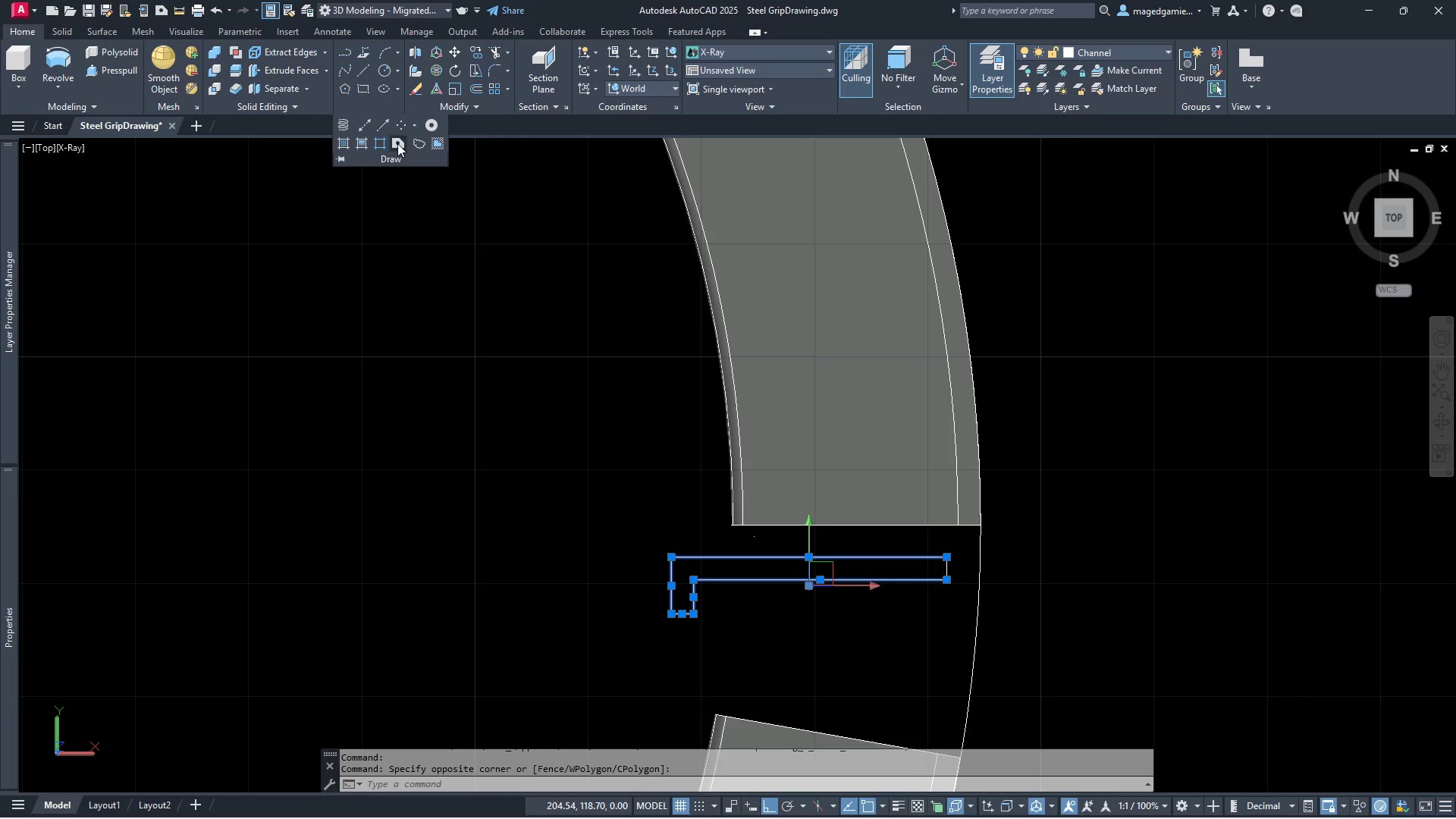 
left_click([397, 143])
 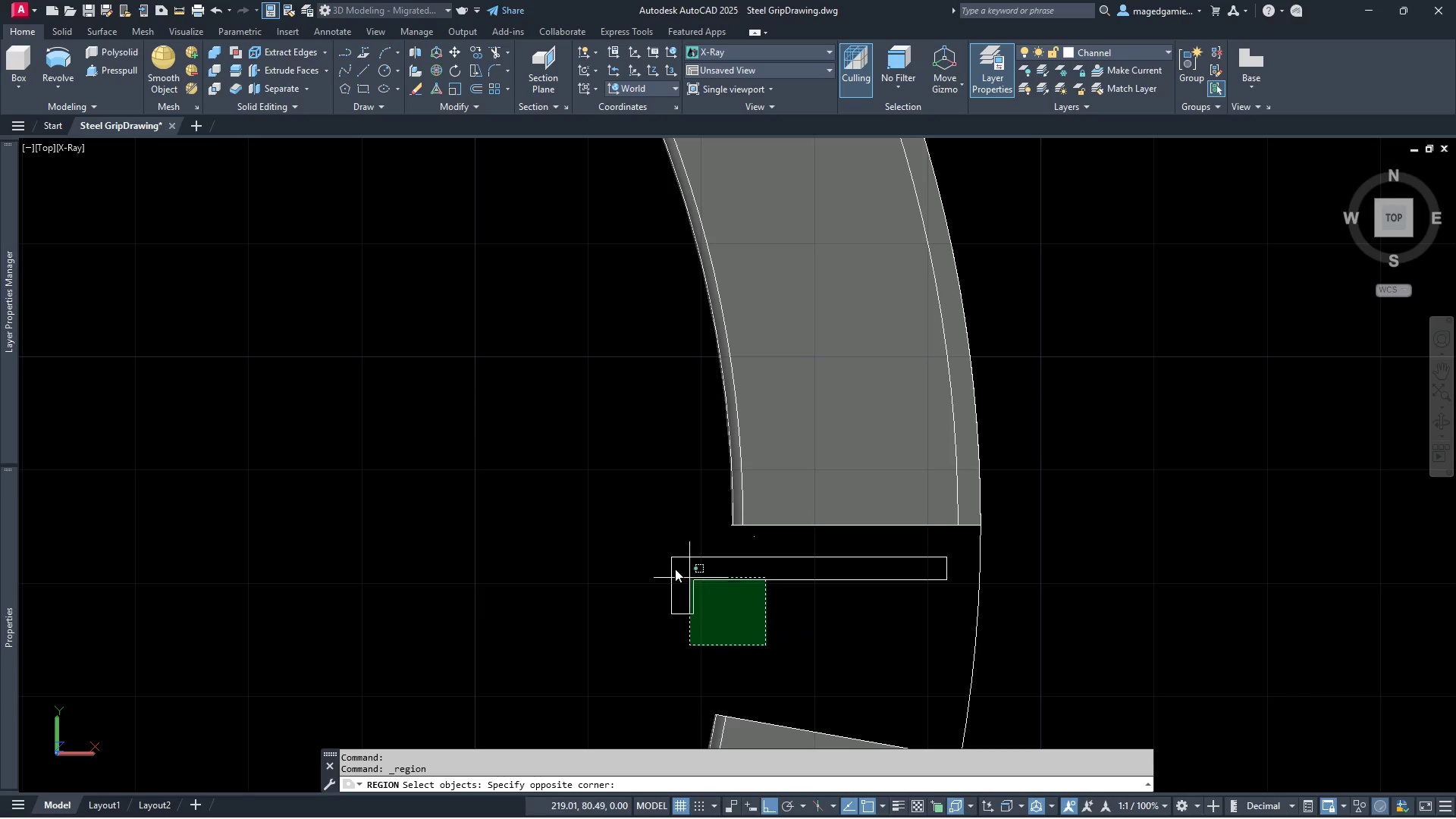 
left_click([651, 551])
 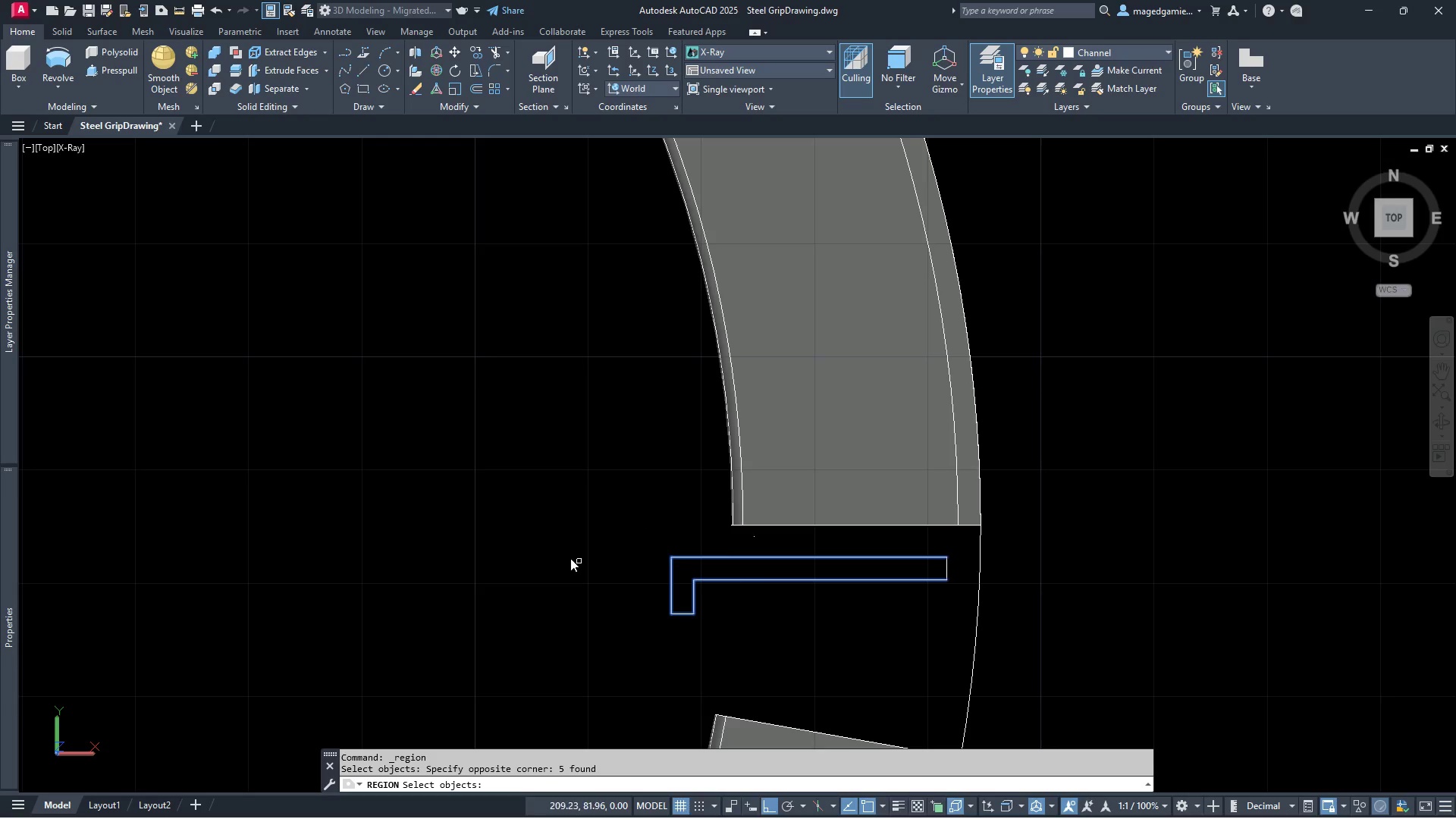 
right_click([569, 557])
 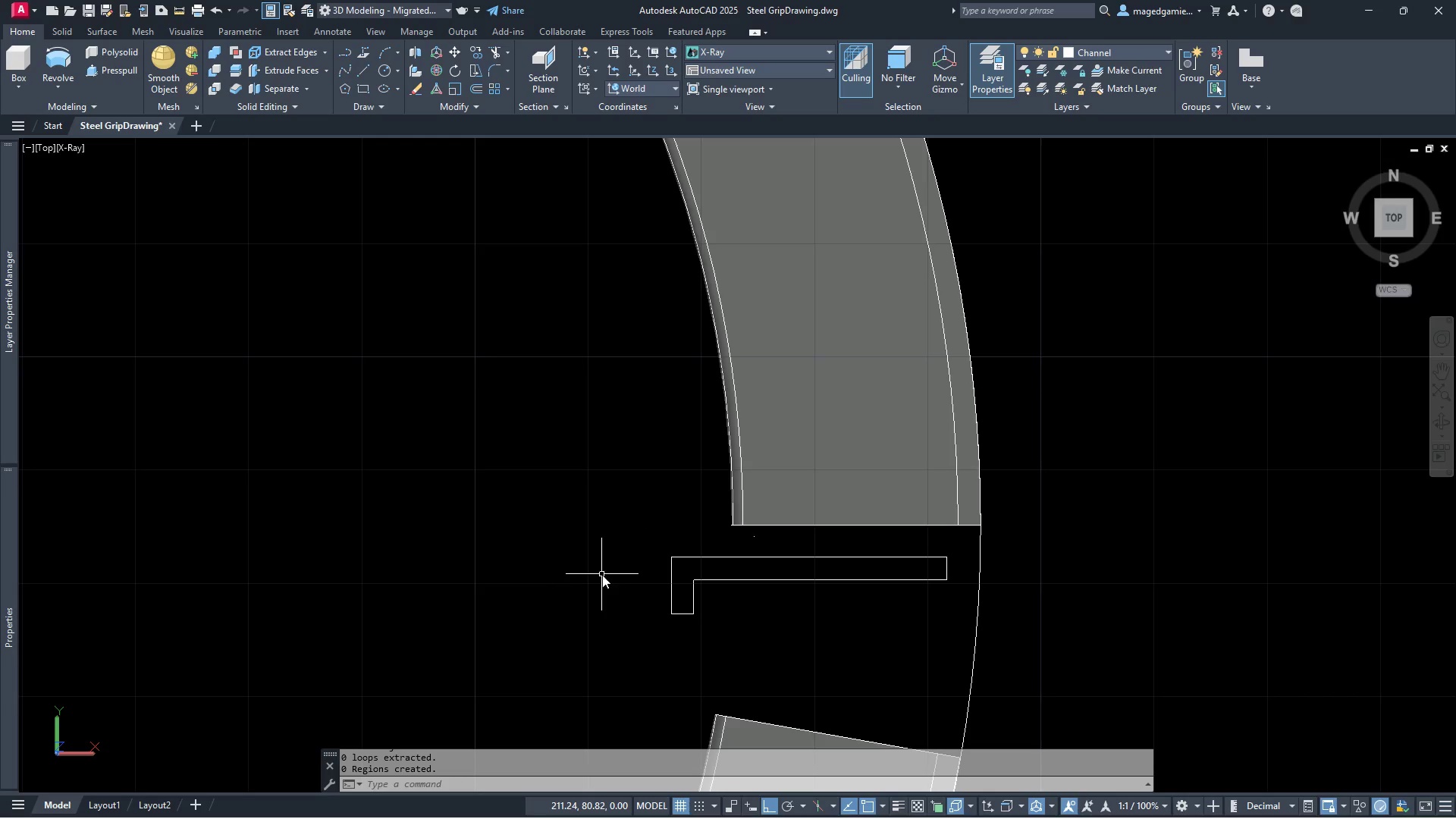 
scroll: coordinate [602, 575], scroll_direction: down, amount: 1.0
 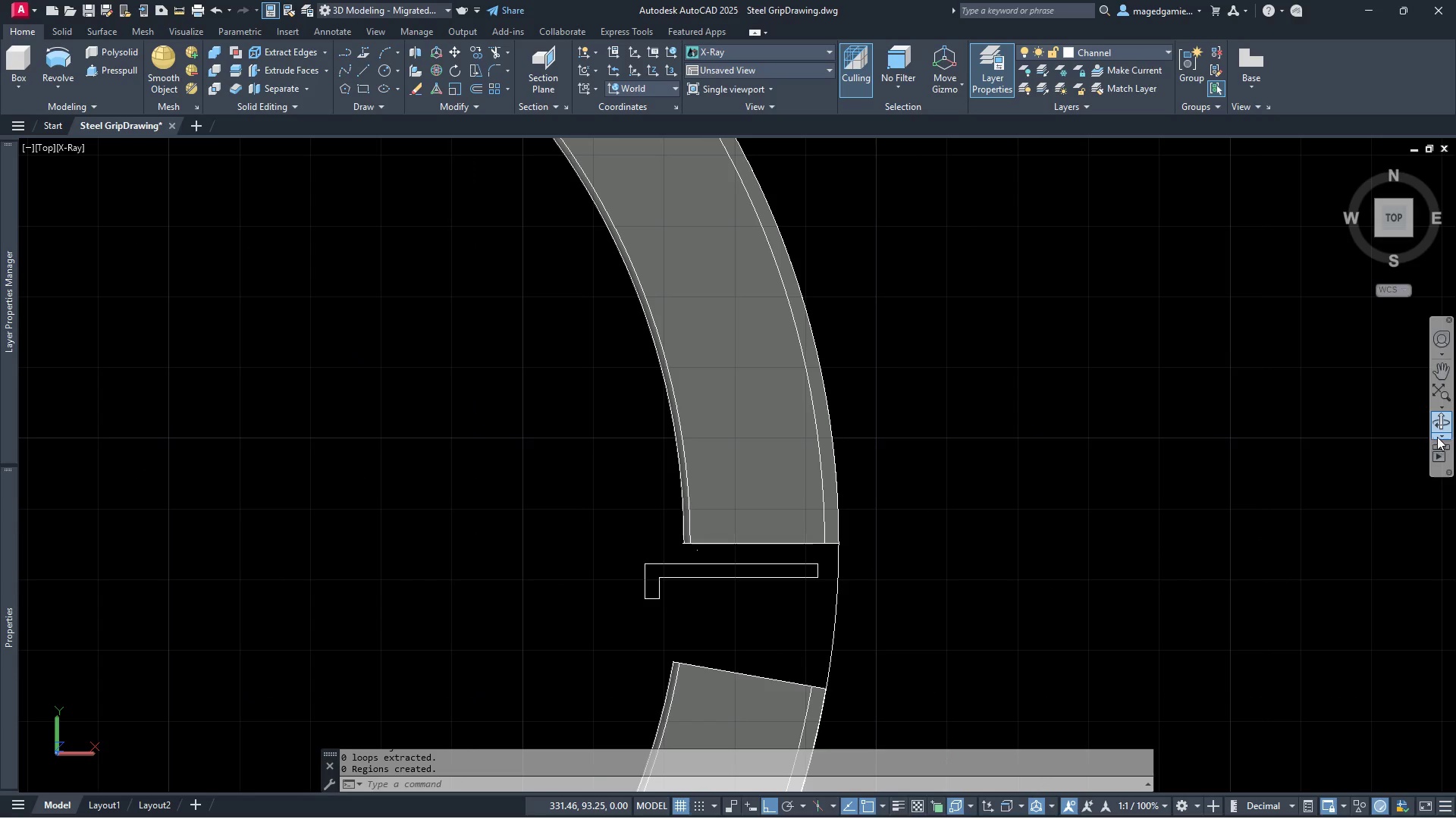 
left_click([1442, 425])
 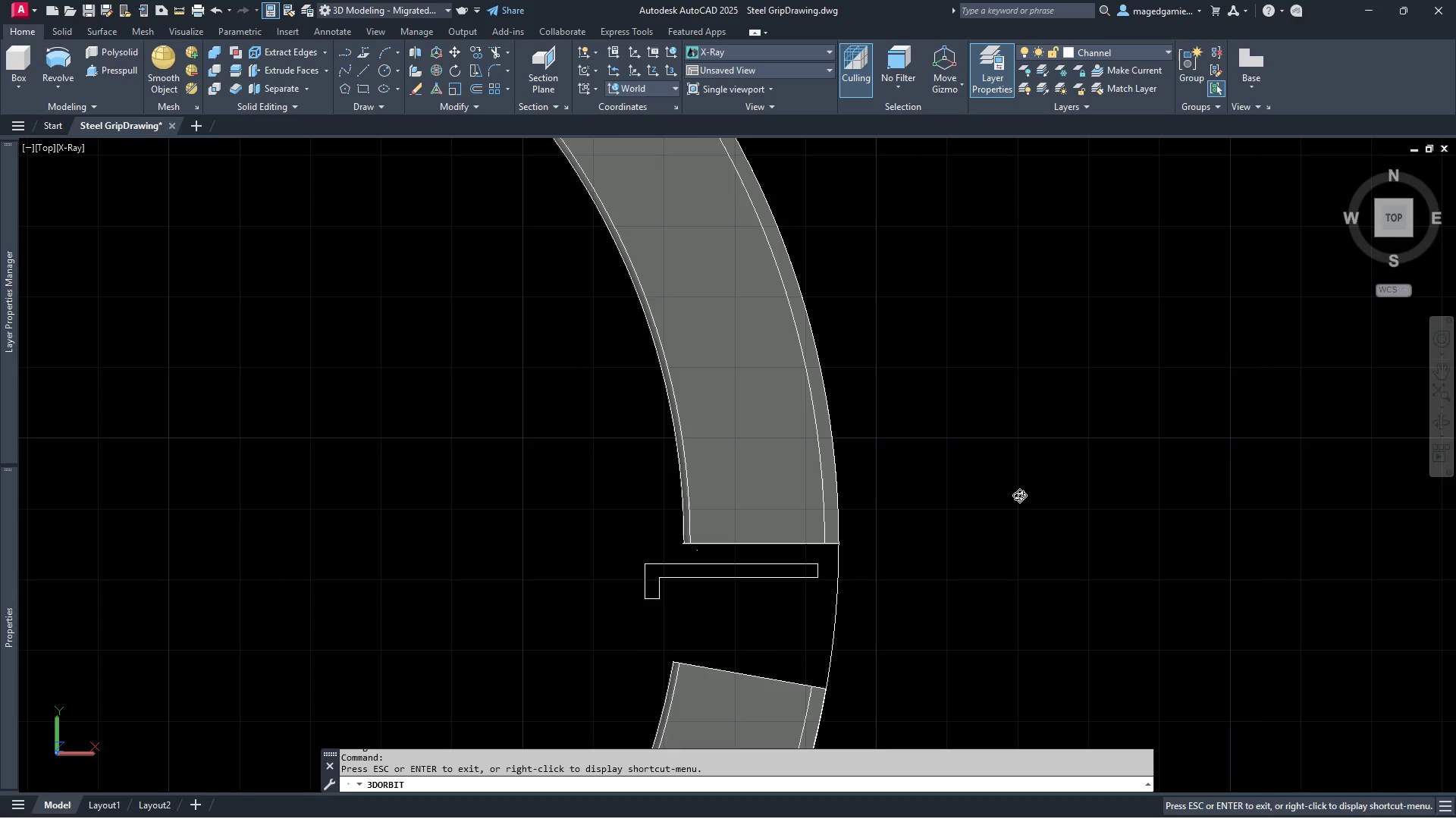 
left_click_drag(start_coordinate=[1016, 478], to_coordinate=[1045, 396])
 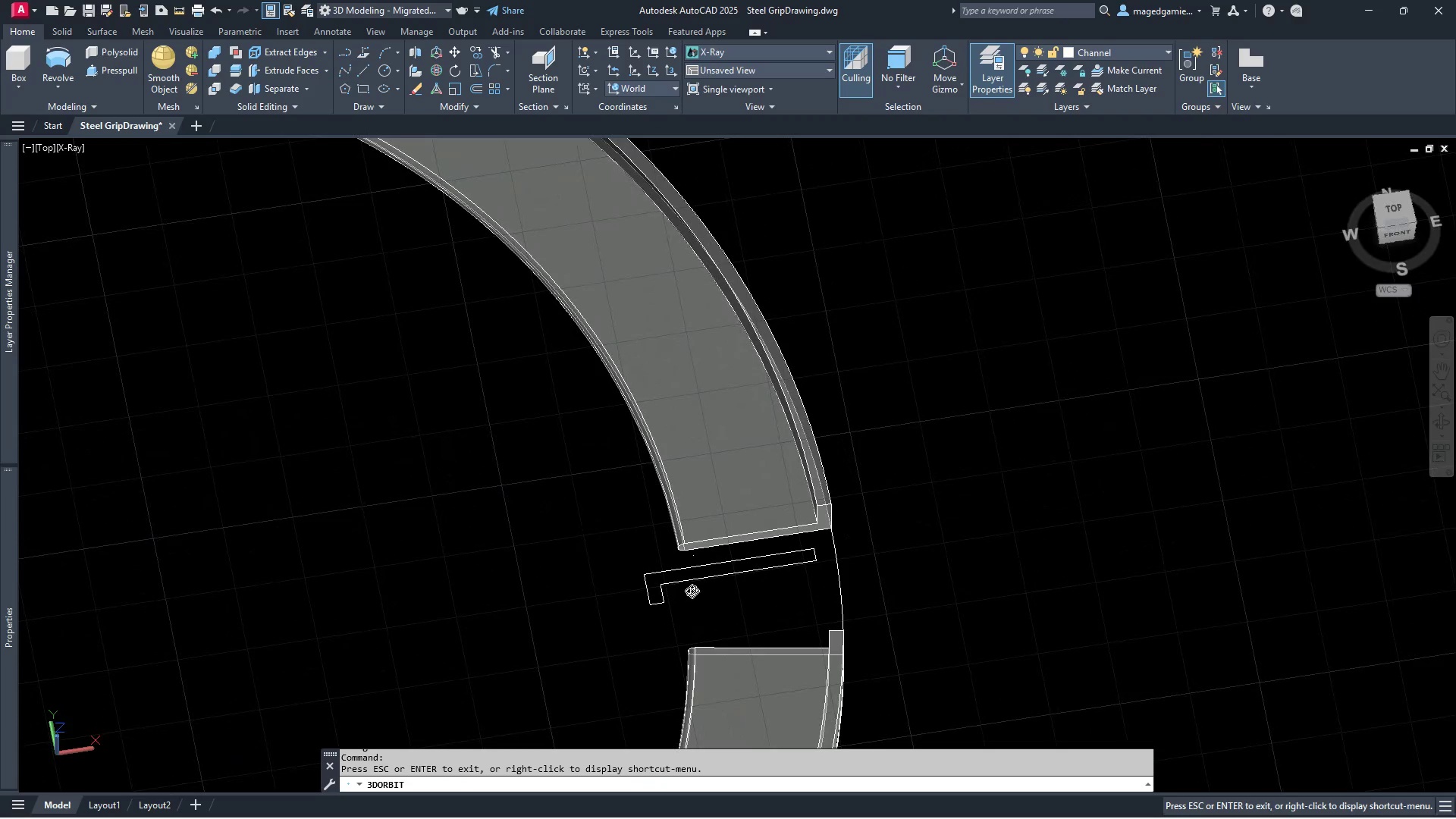 
scroll: coordinate [693, 585], scroll_direction: up, amount: 8.0
 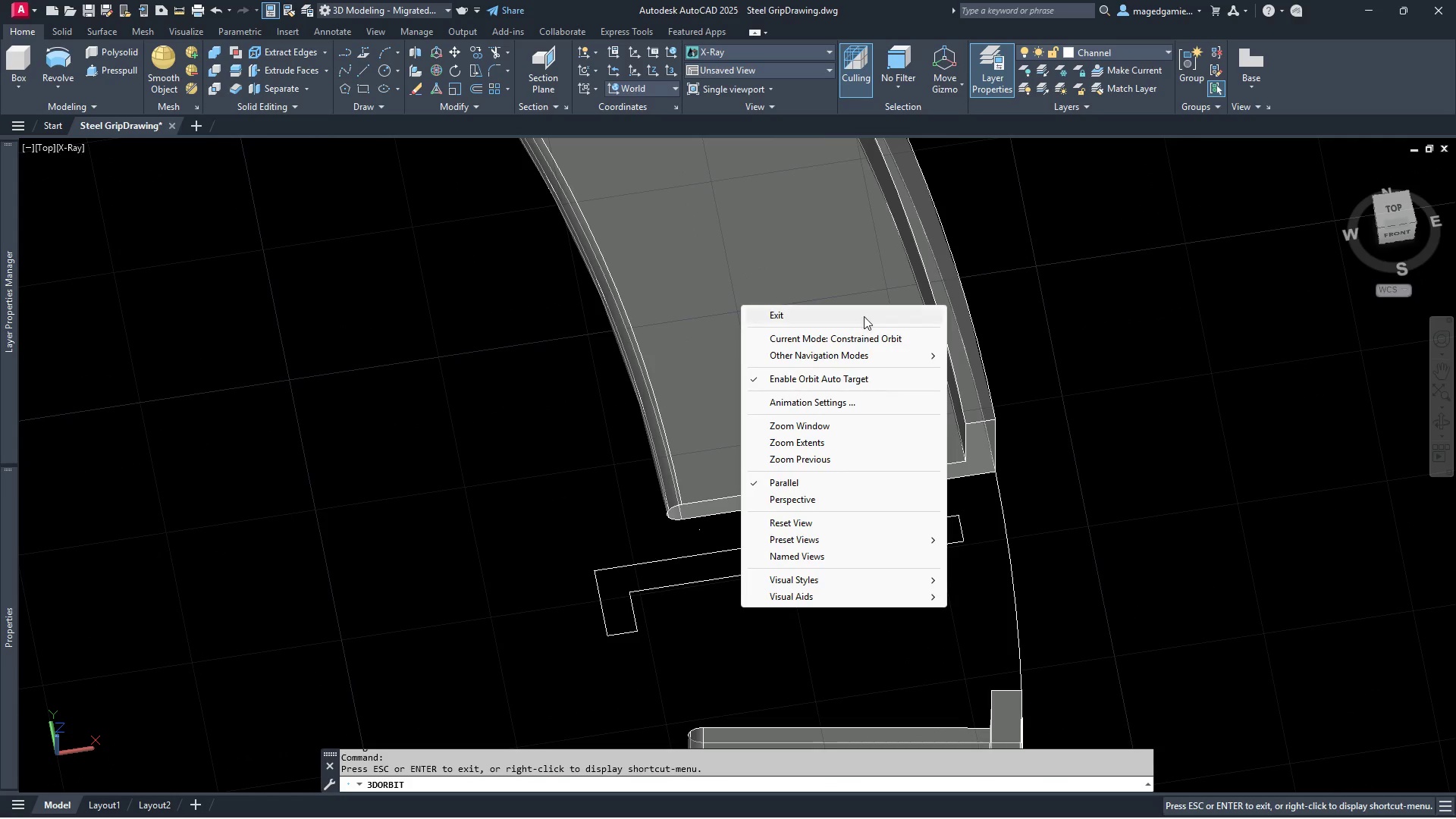 
left_click([864, 314])
 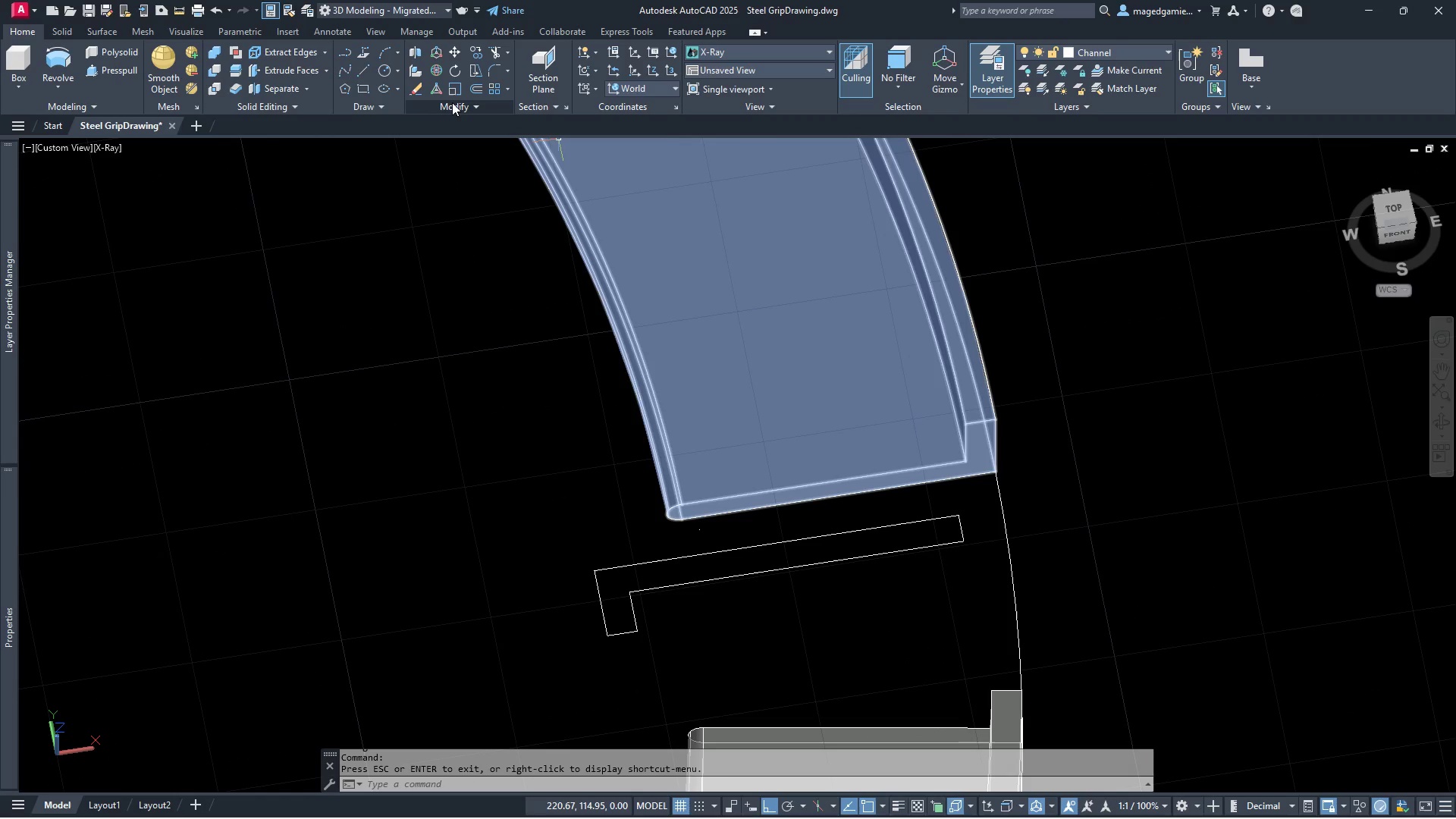 
left_click([454, 104])
 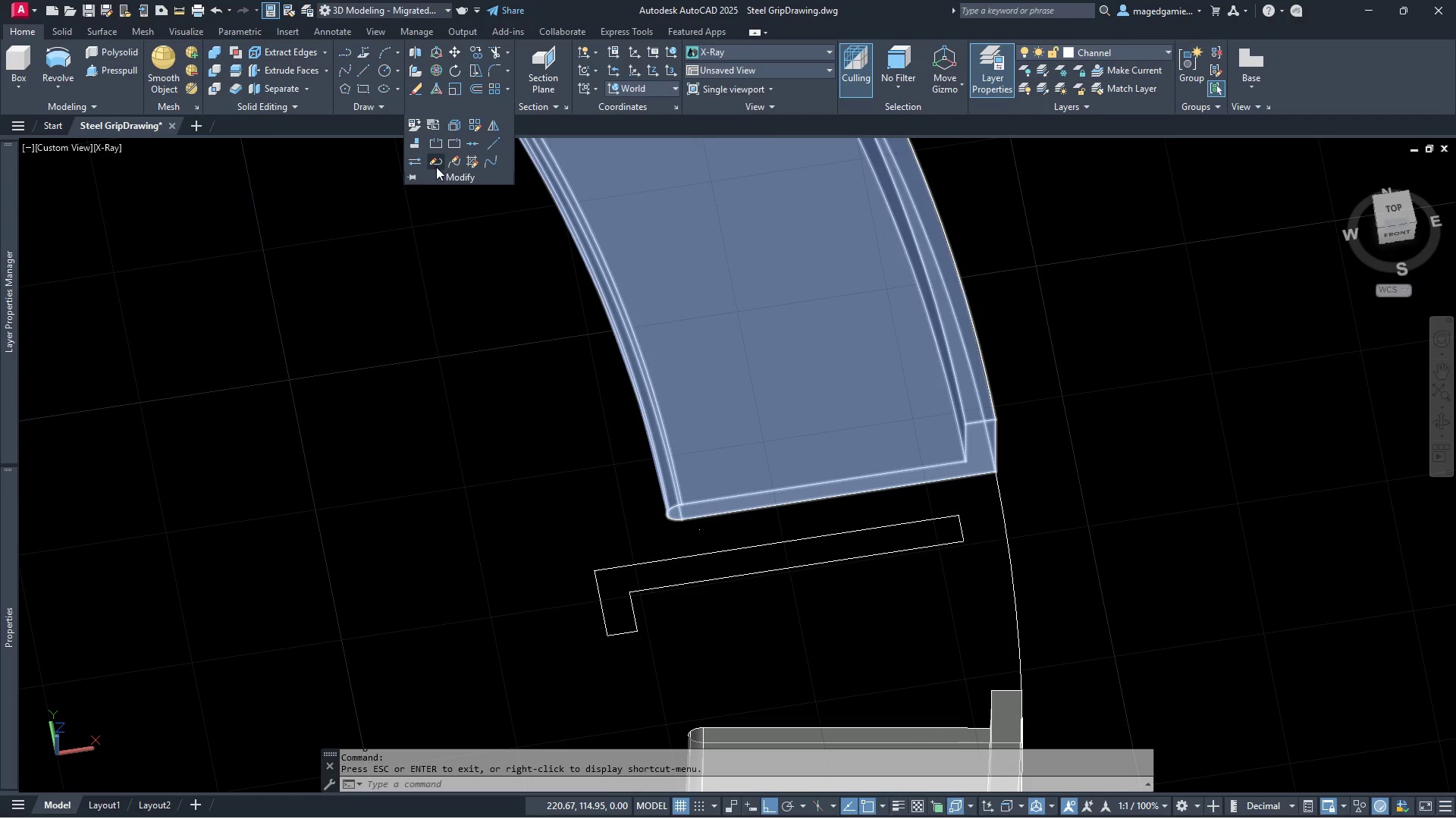 
left_click([432, 166])
 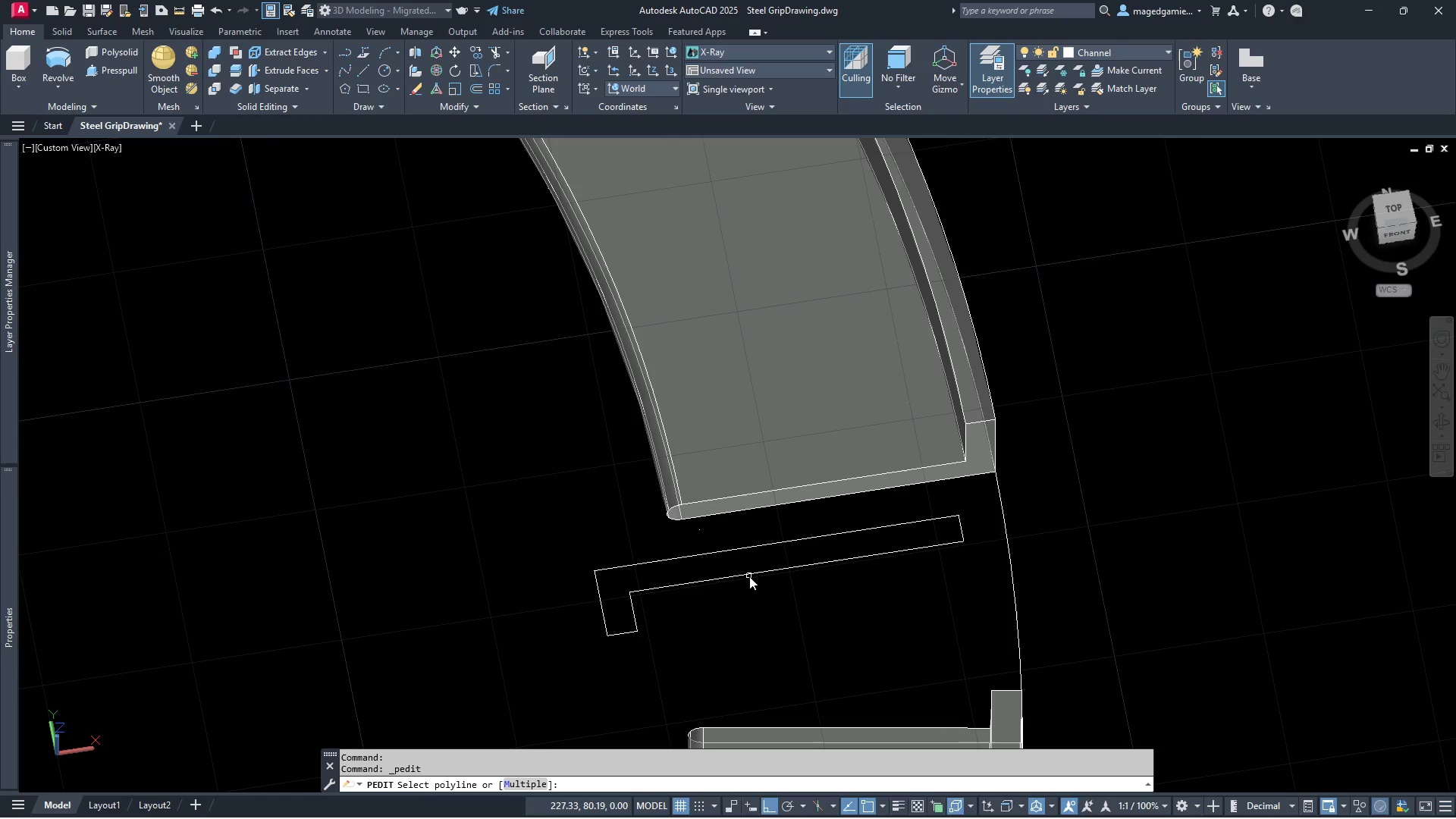 
left_click([748, 576])
 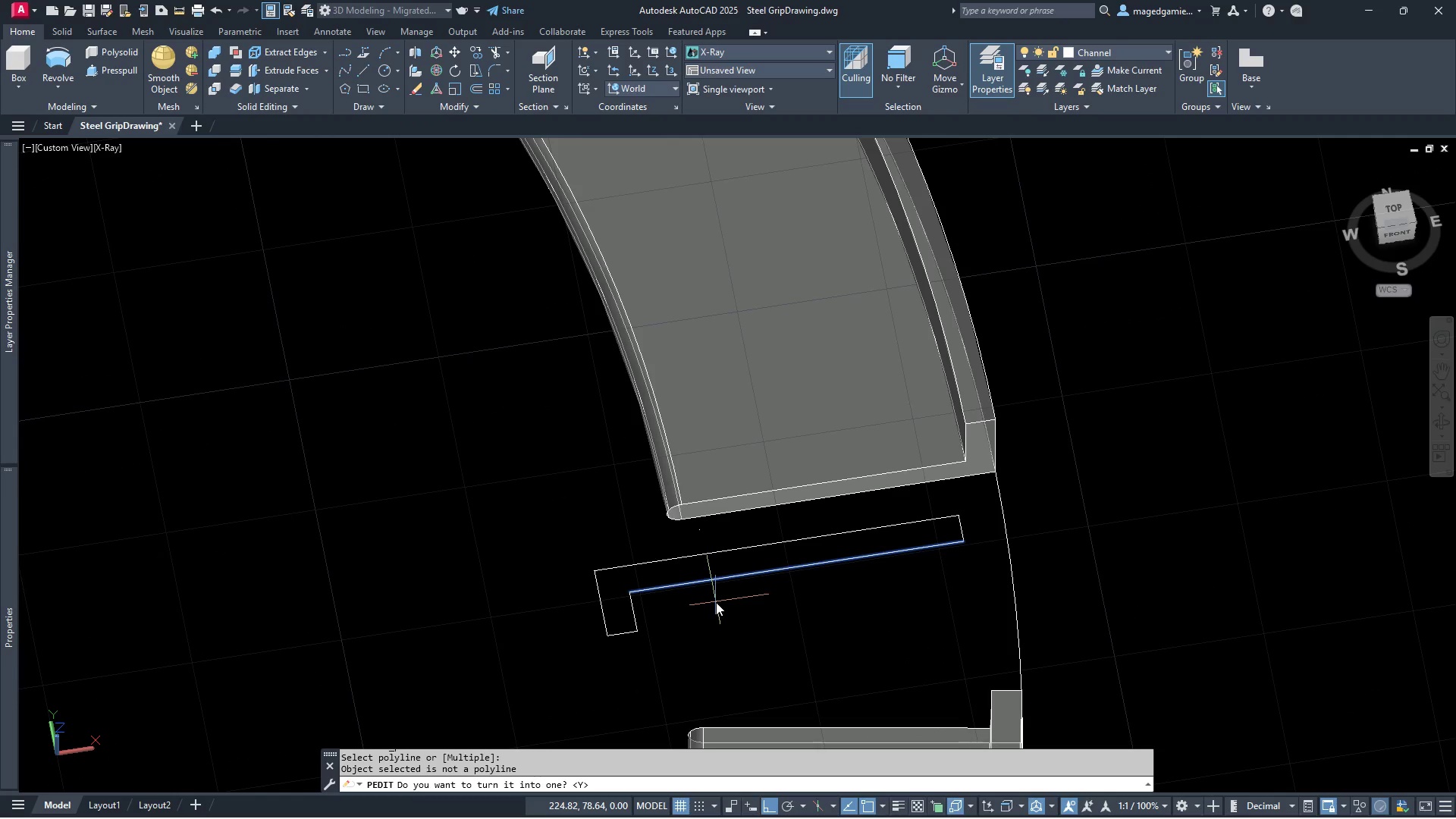 
right_click([716, 602])
 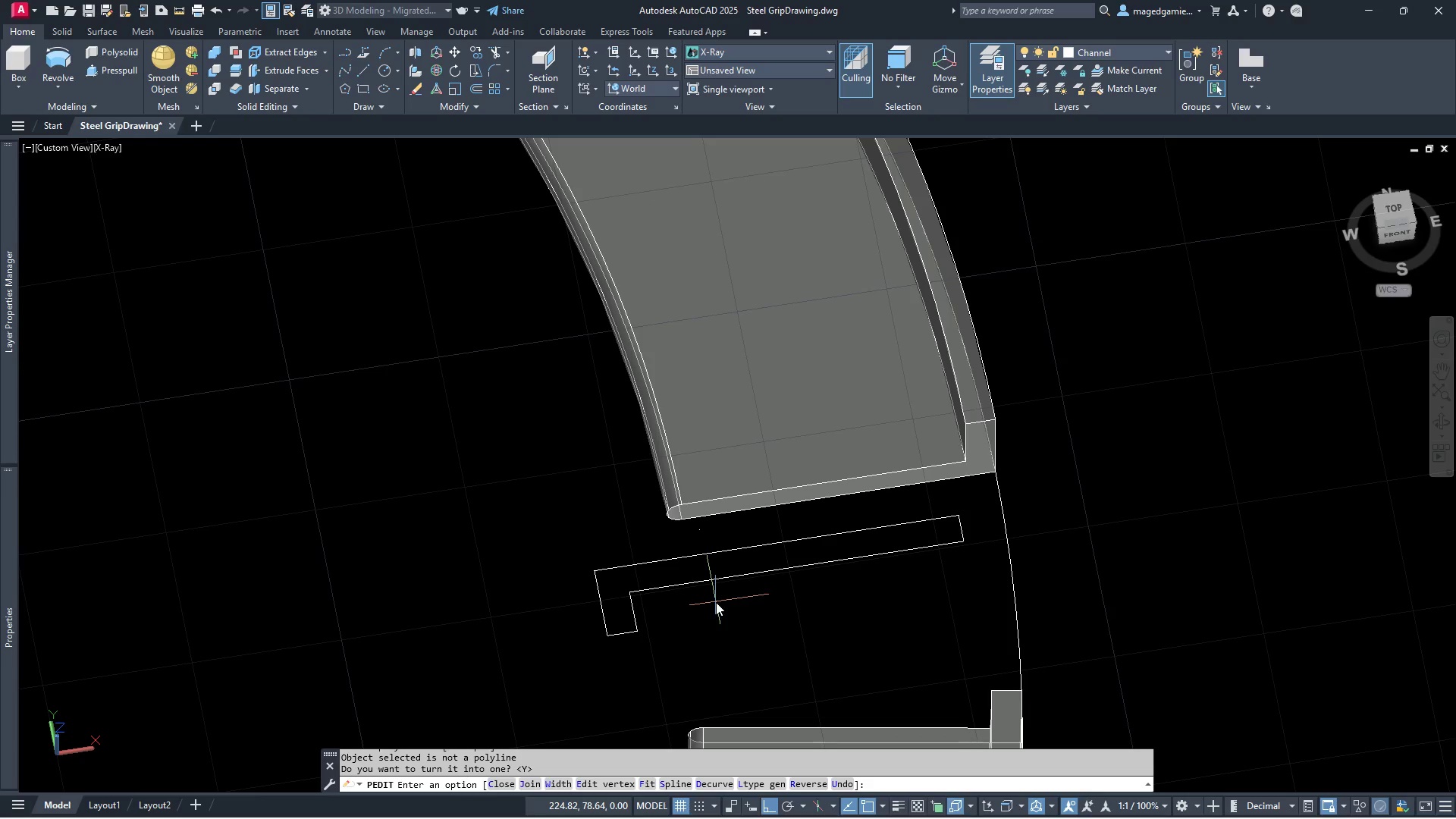 
key(J)
 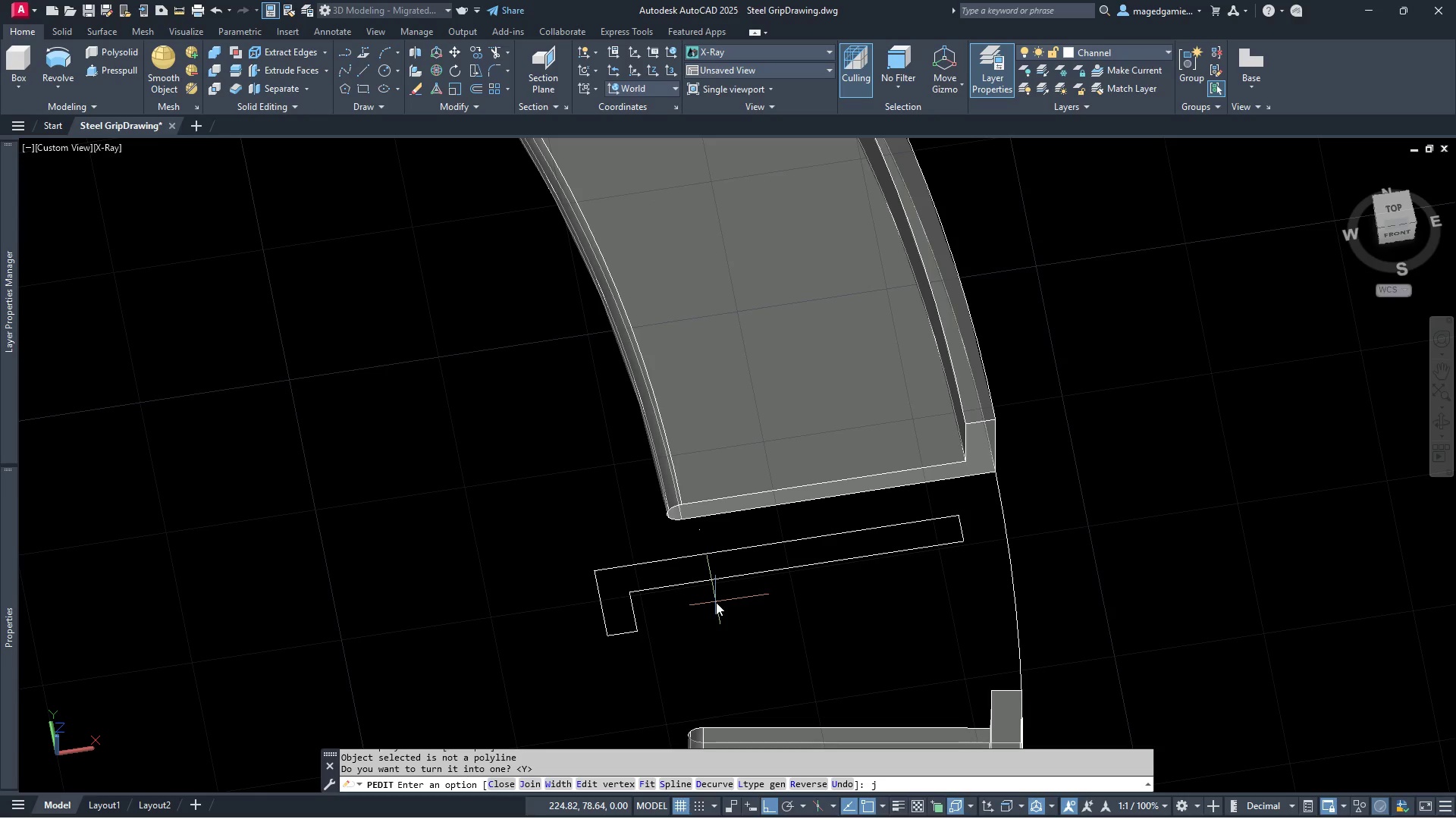 
key(Enter)
 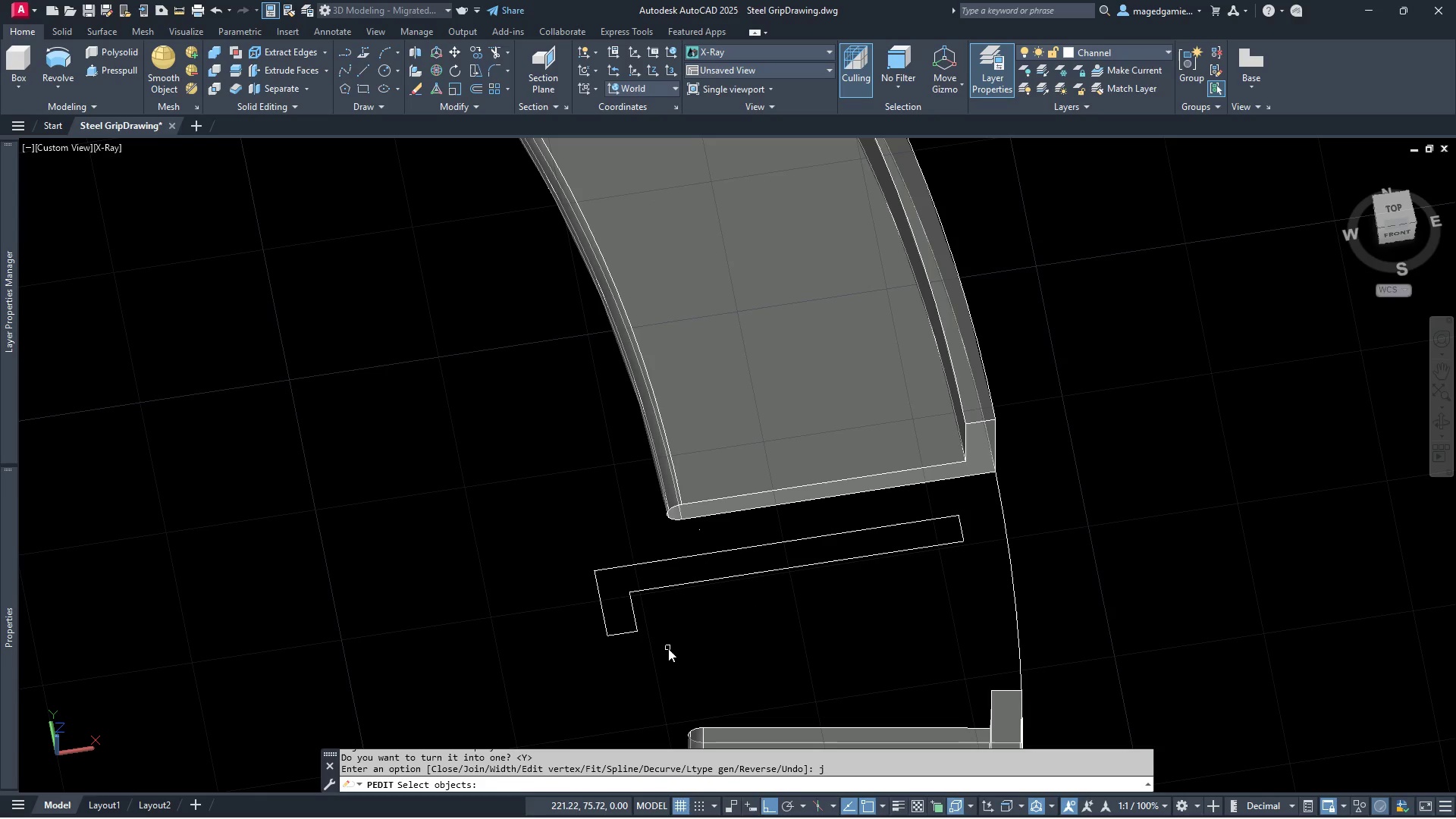 
left_click([668, 648])
 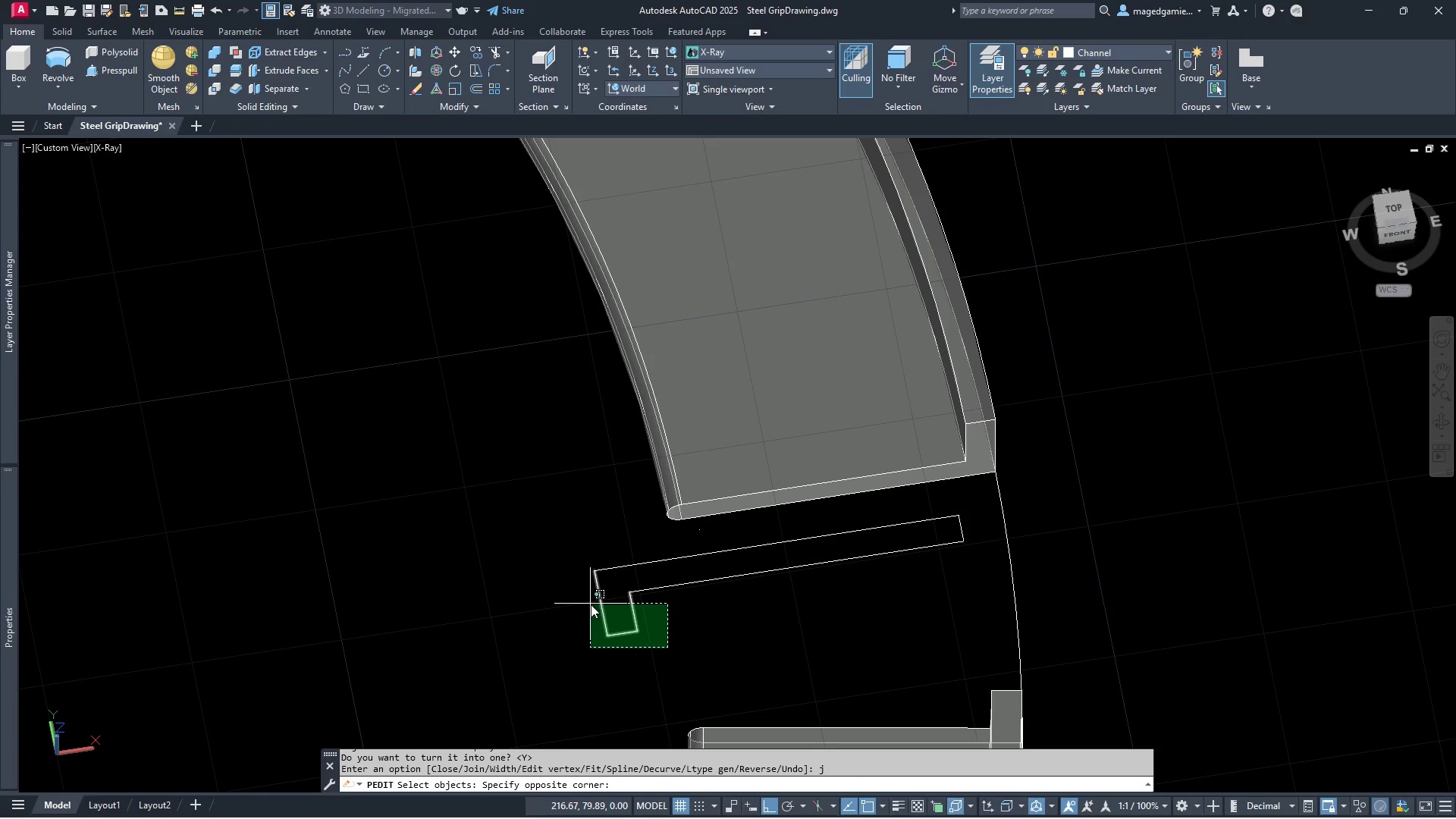 
left_click([591, 604])
 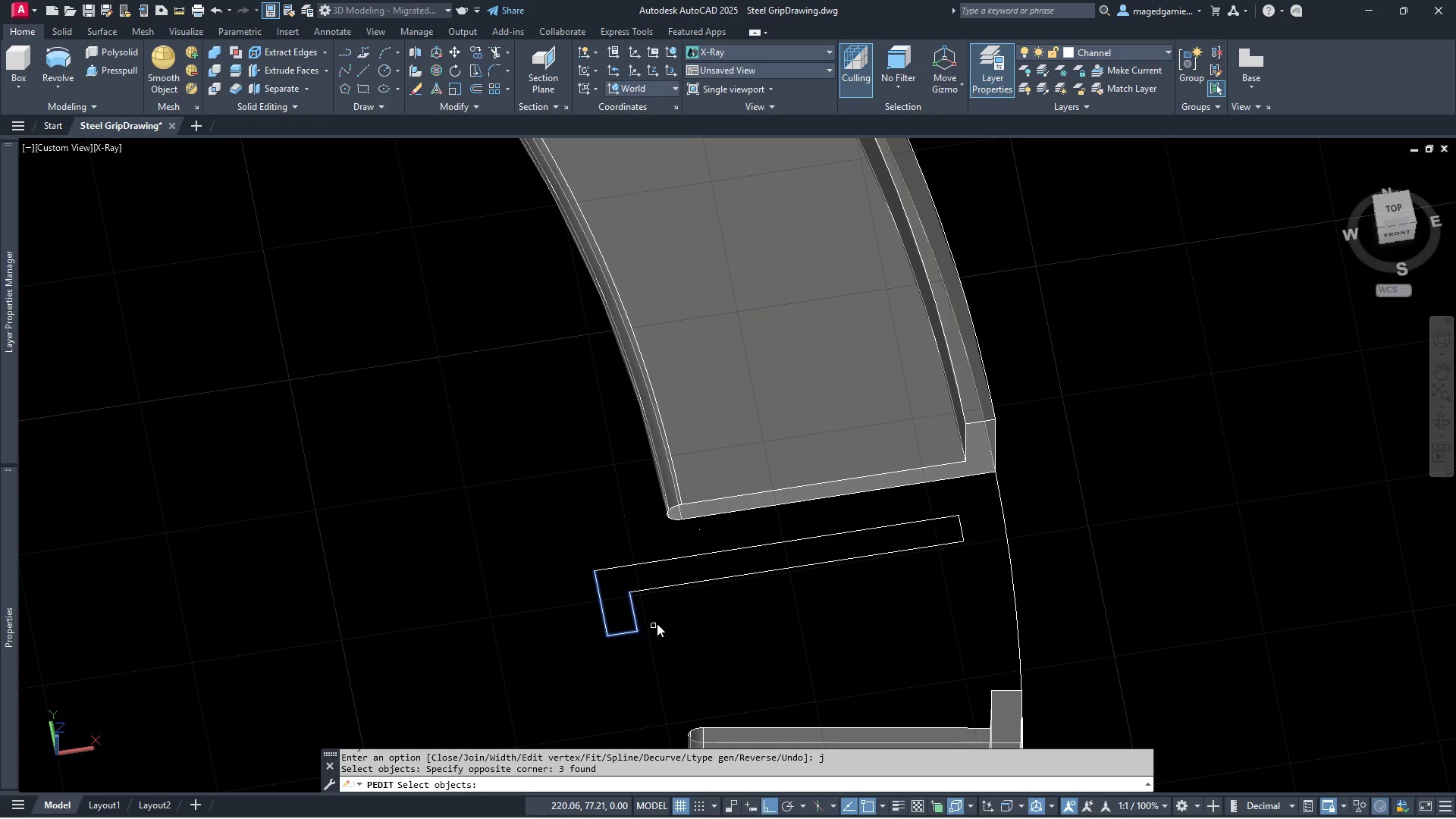 
right_click([657, 621])
 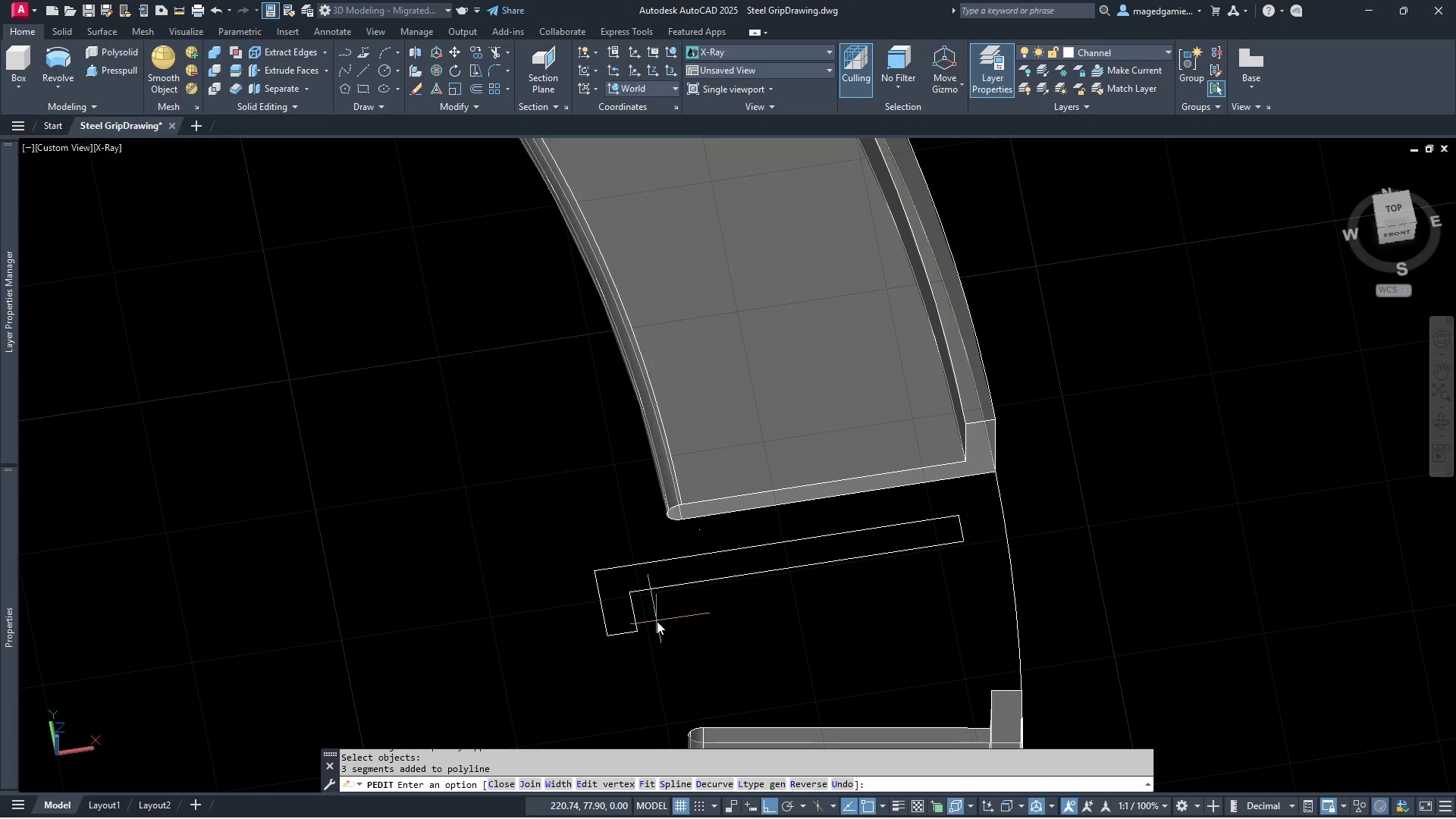 
key(J)
 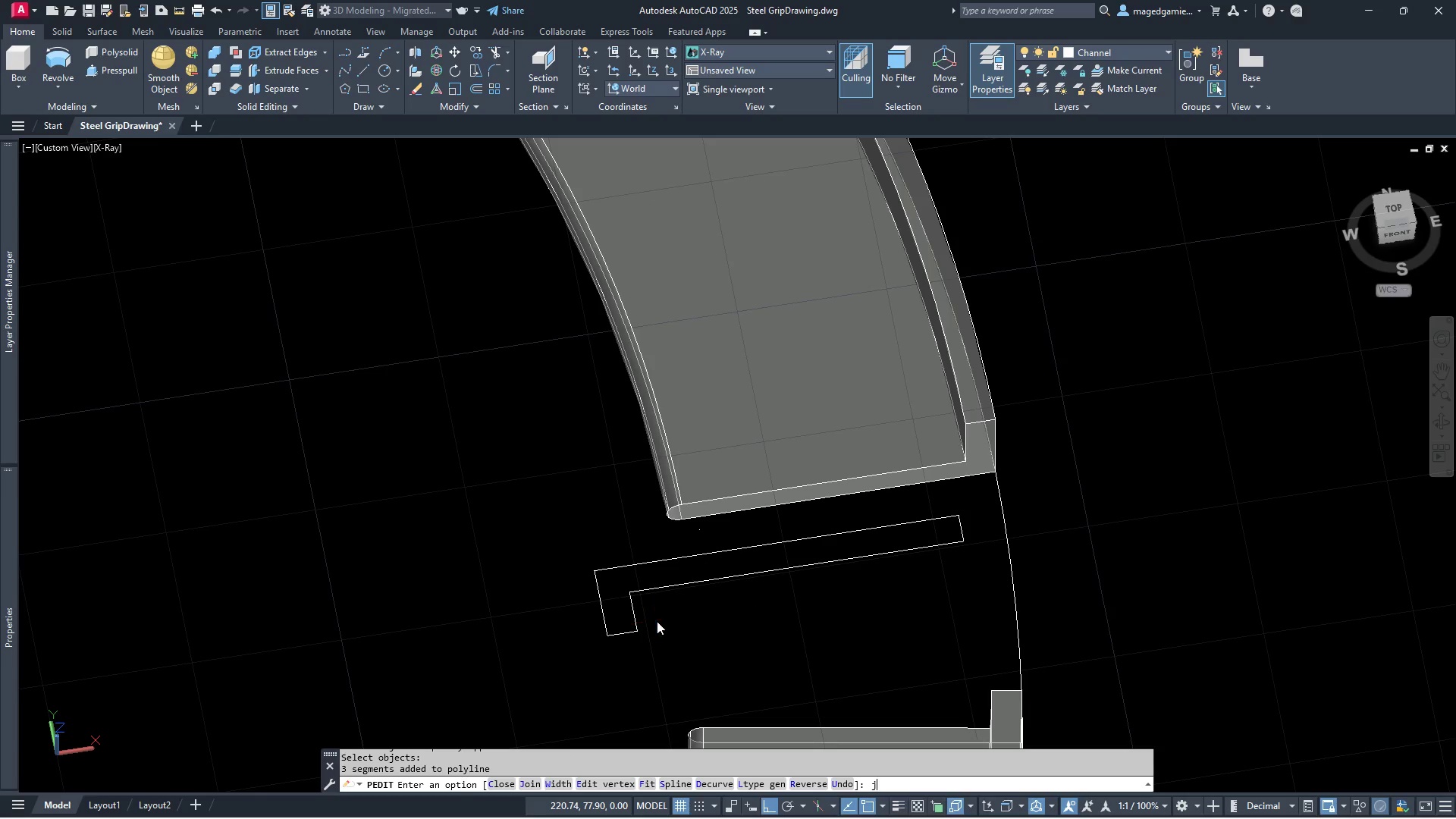 
key(Enter)
 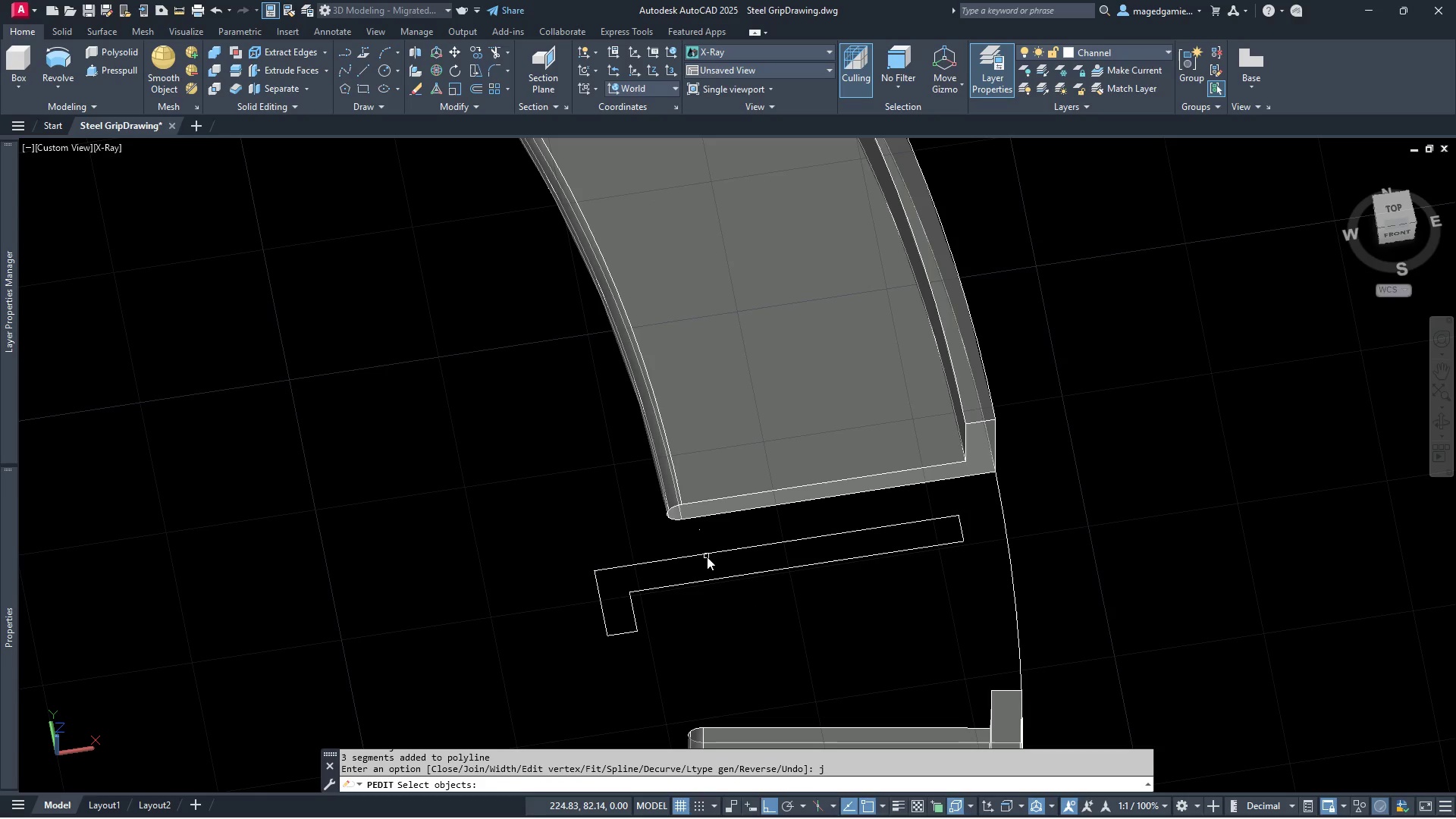 
left_click([707, 555])
 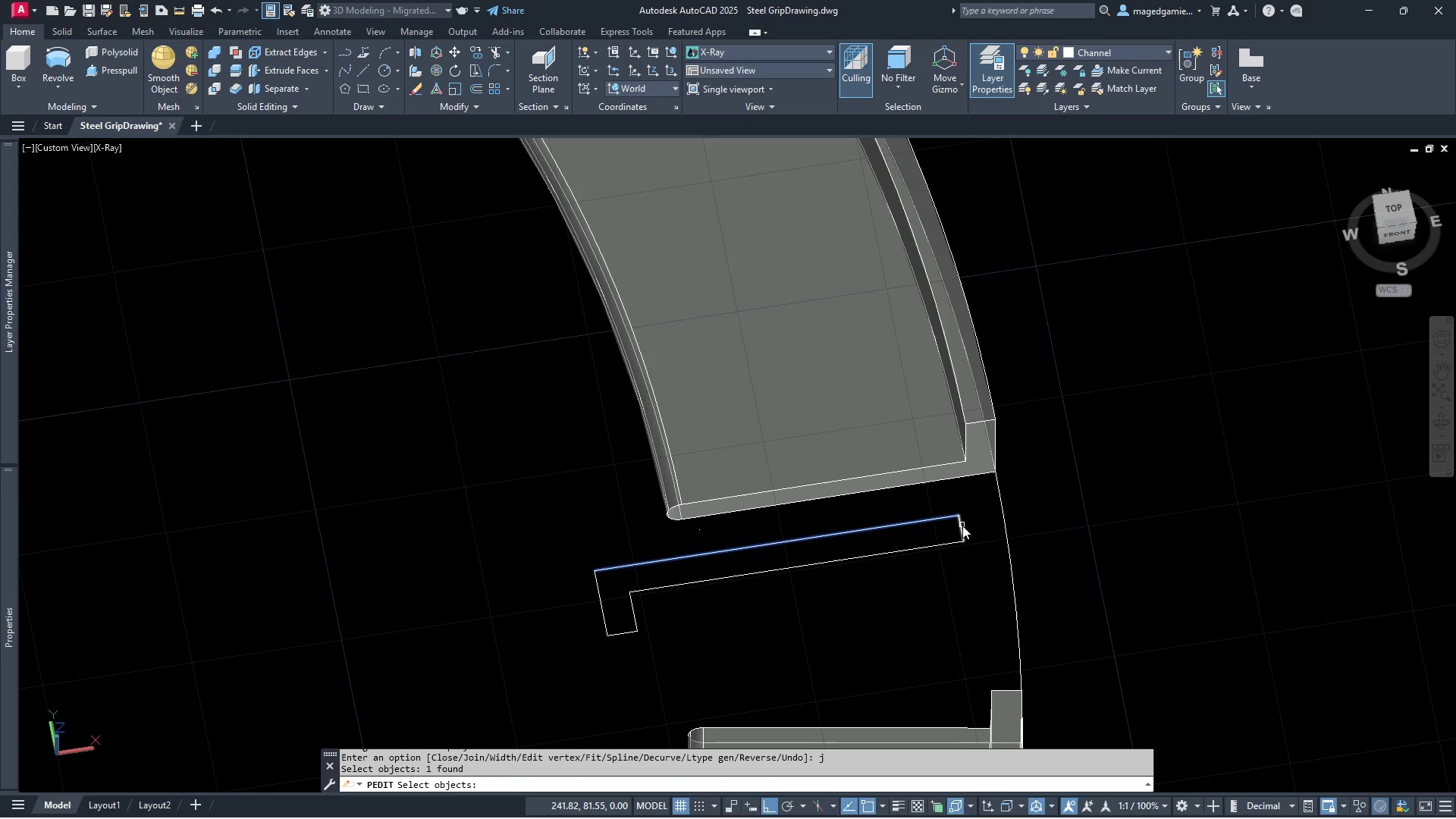 
left_click([962, 526])
 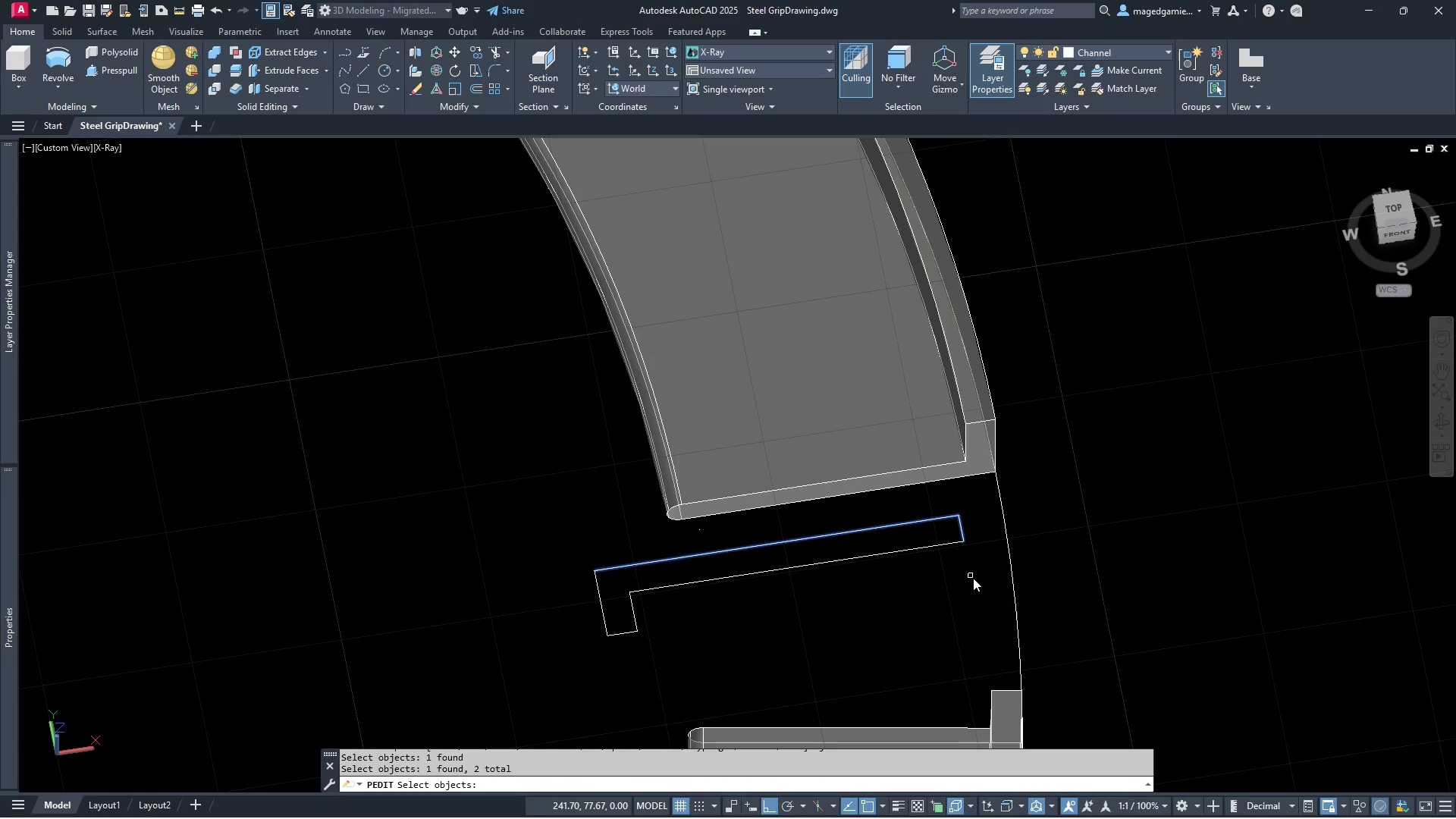 
right_click([973, 578])
 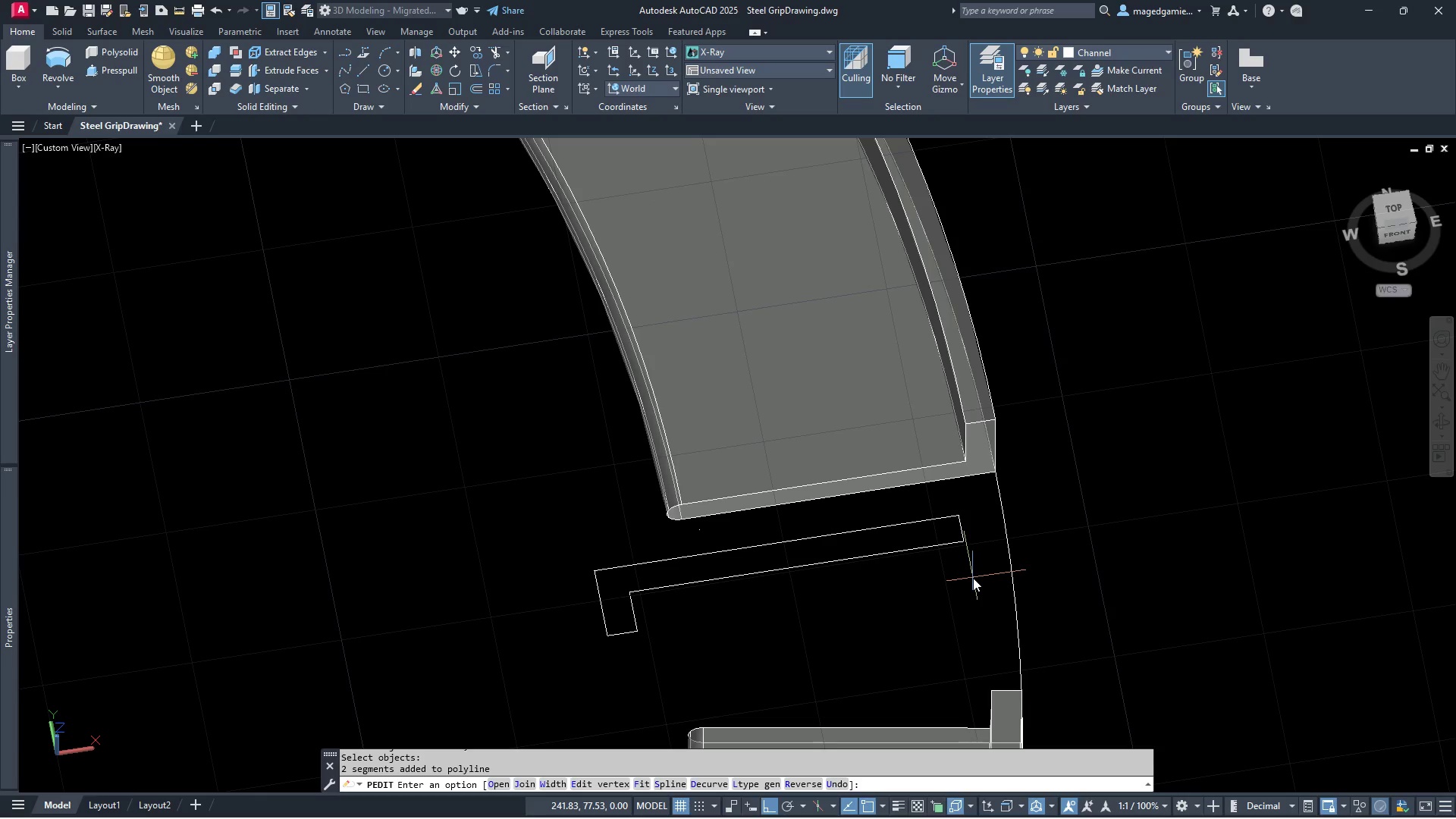 
right_click([973, 578])
 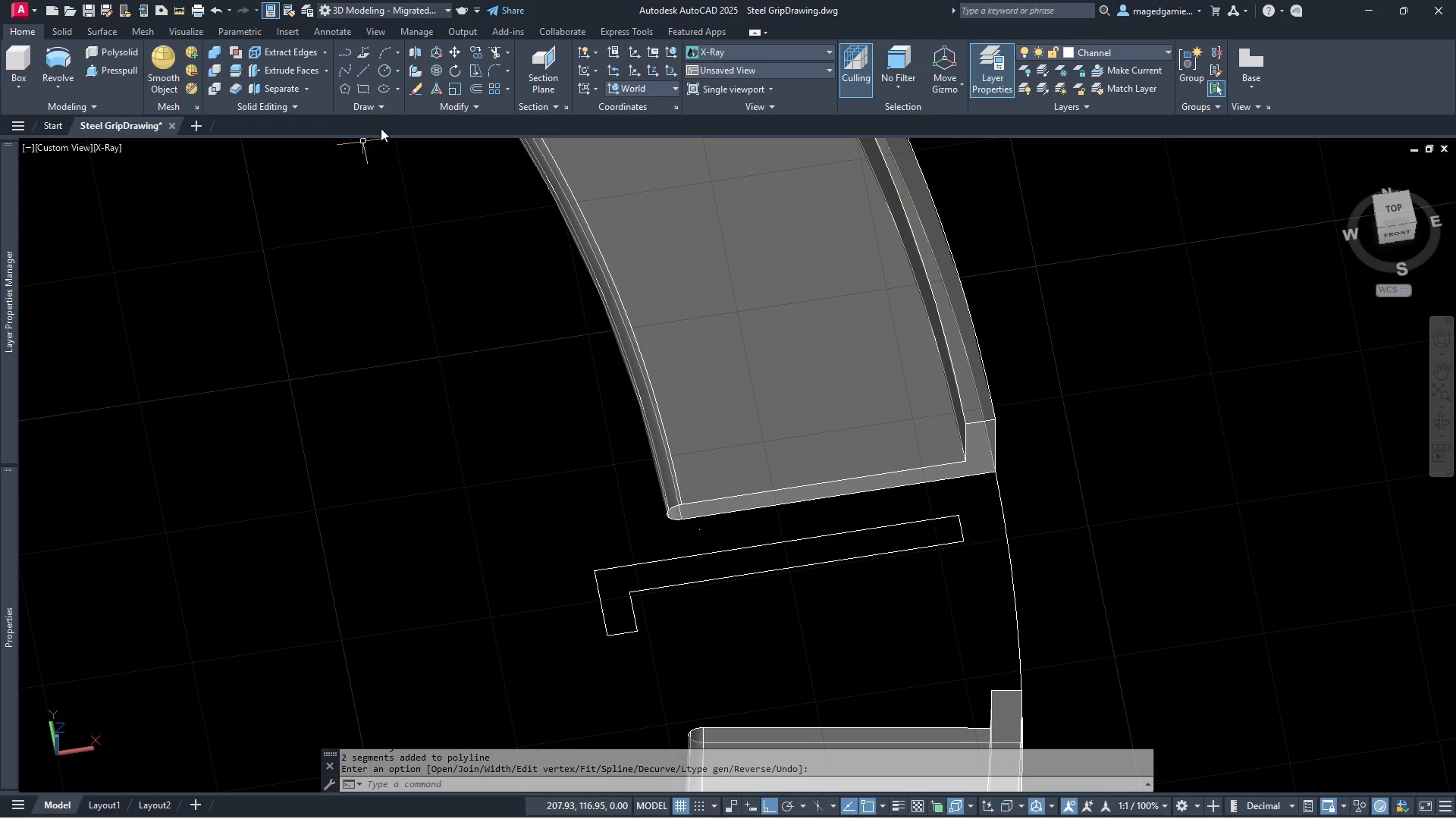 
left_click([388, 106])
 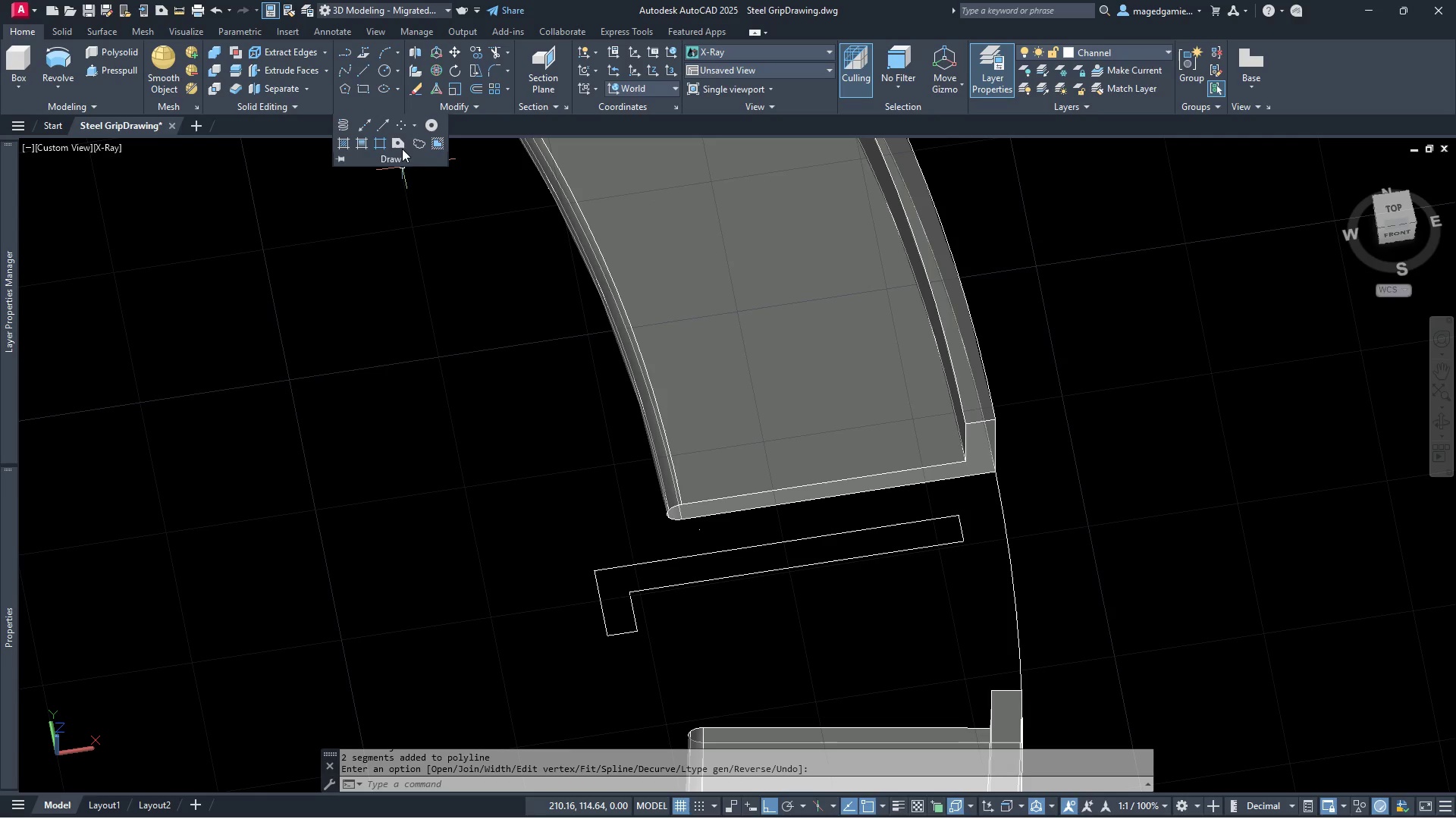 
left_click([402, 143])
 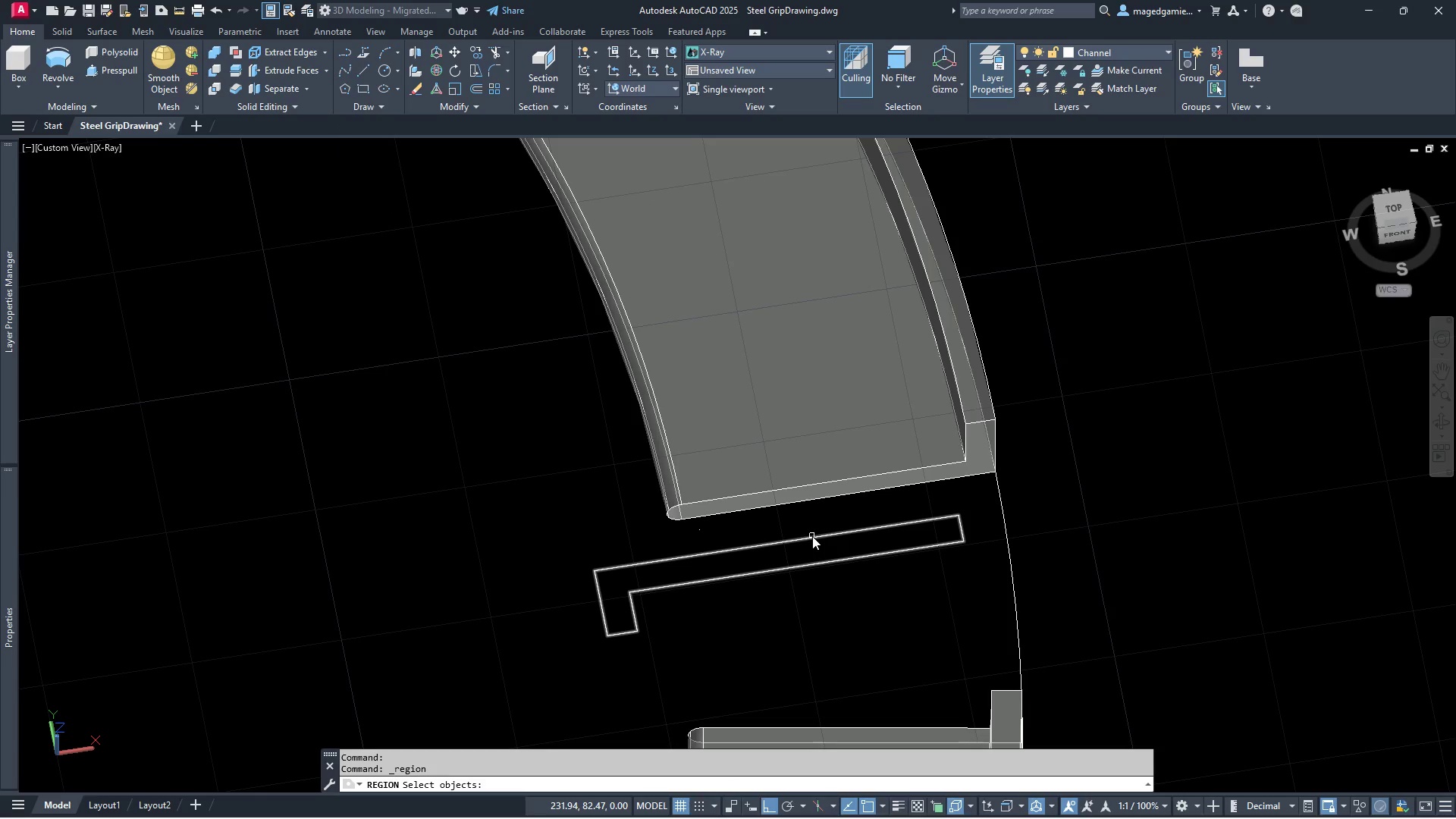 
left_click([814, 537])
 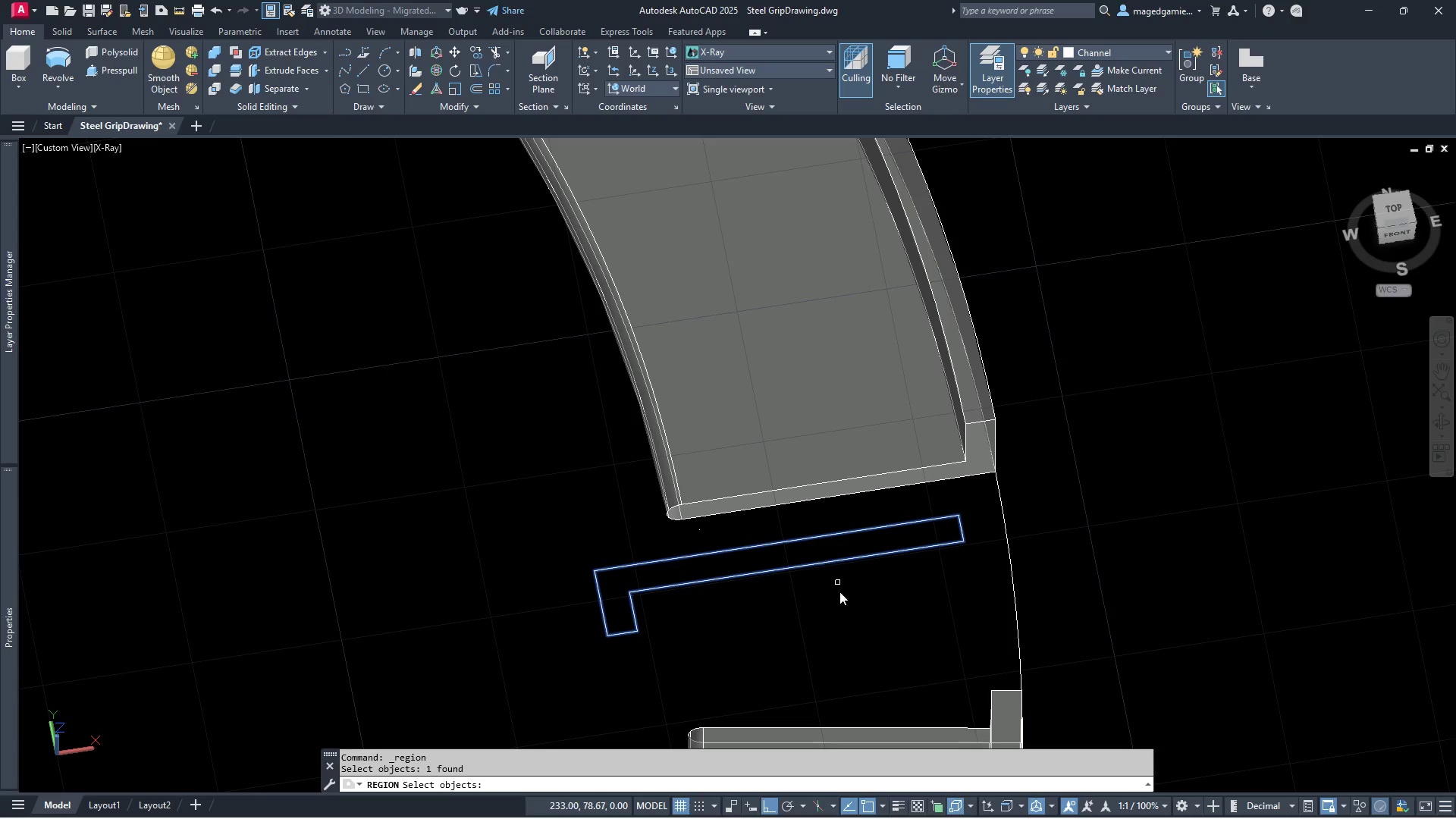 
right_click([841, 595])
 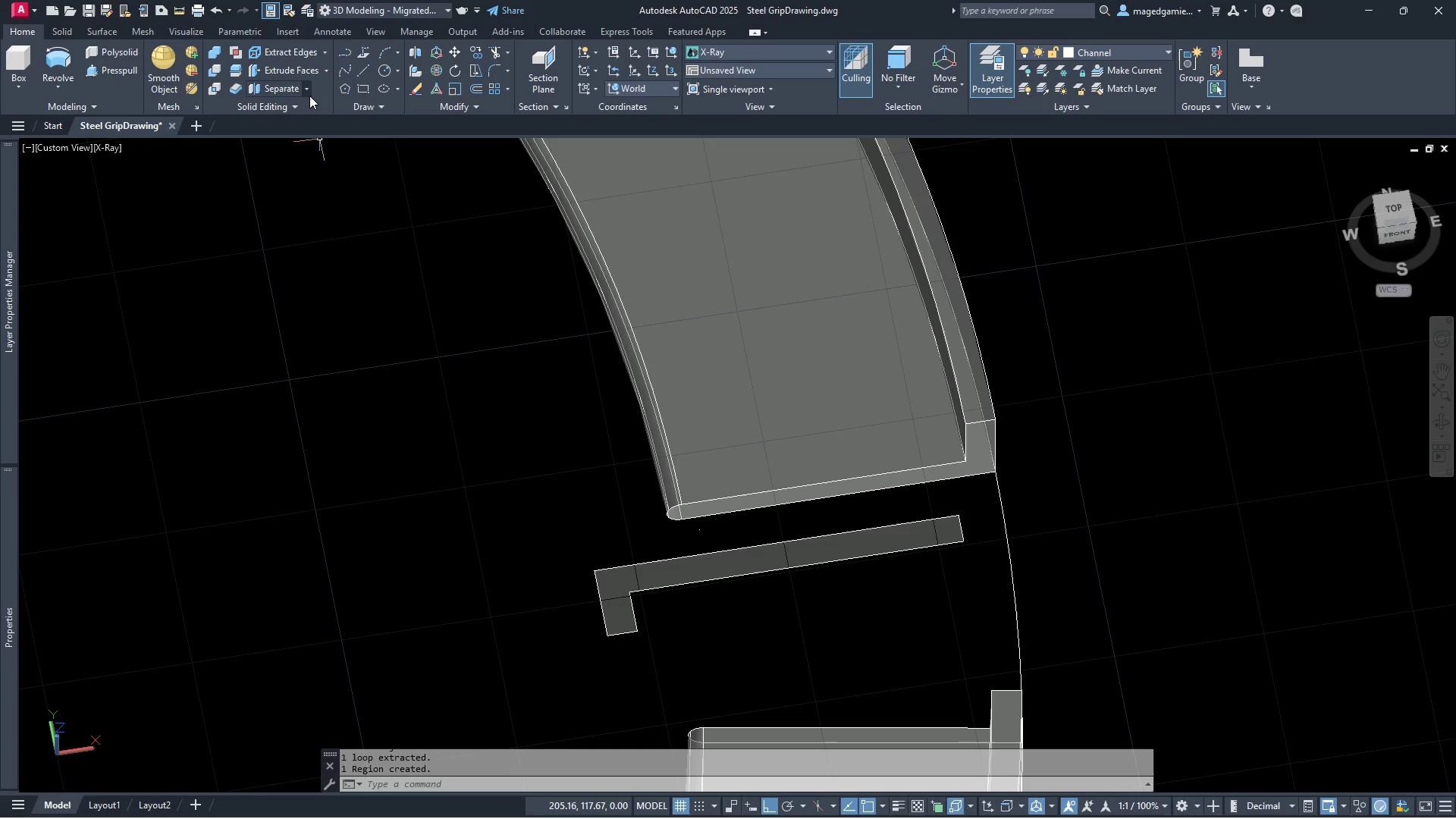 
wait(7.91)
 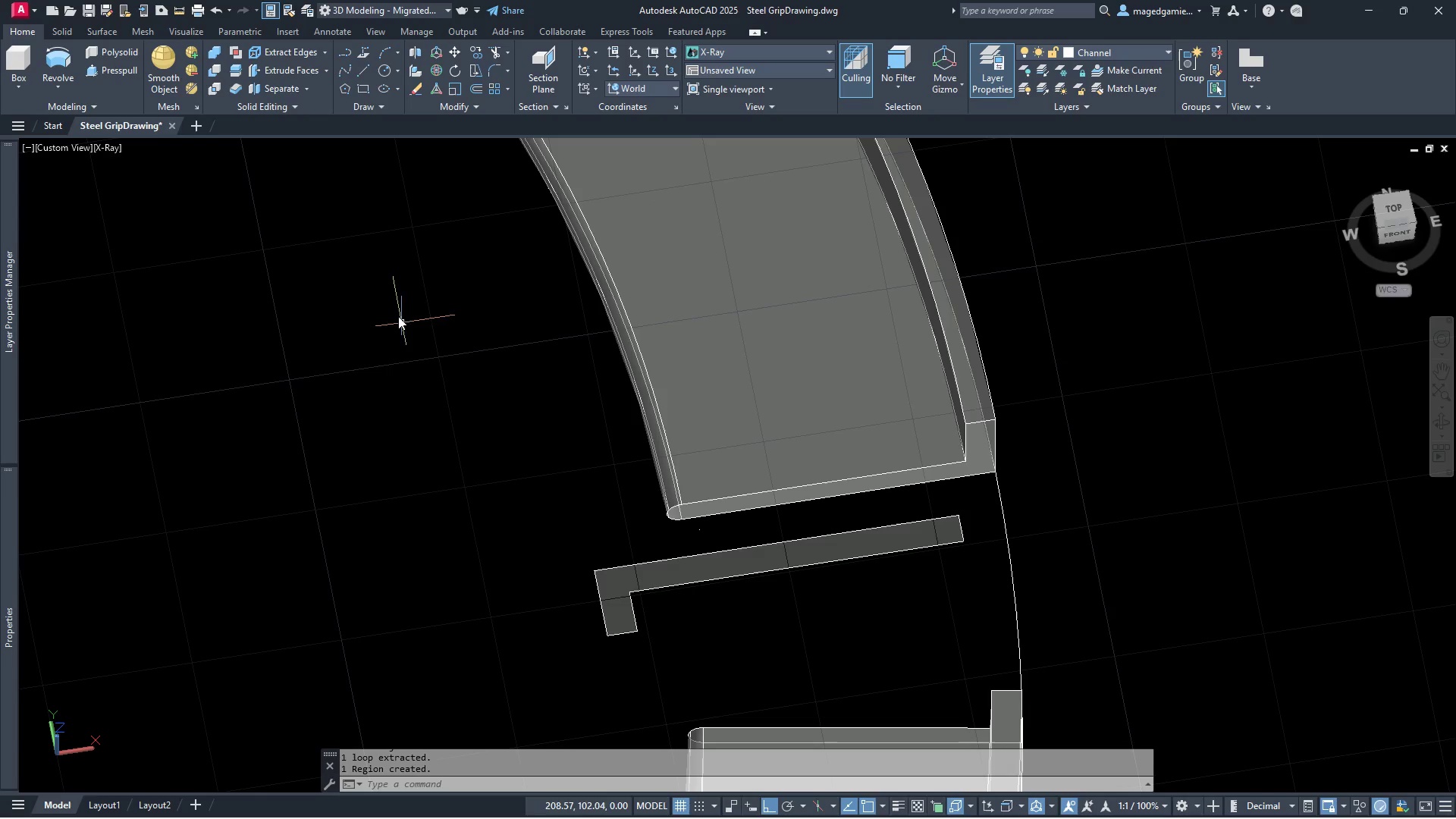 
left_click([493, 68])
 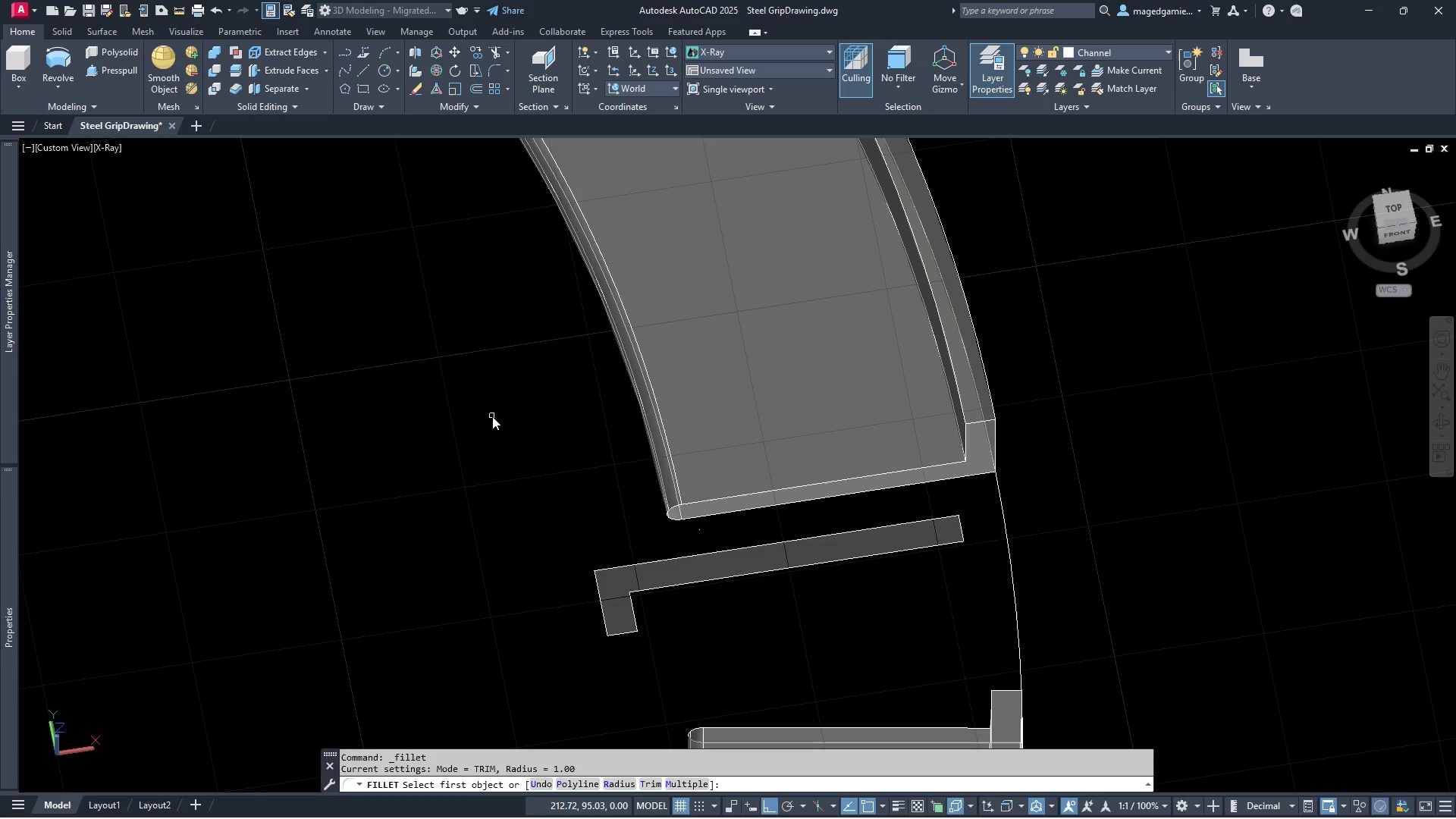 
right_click([492, 416])
 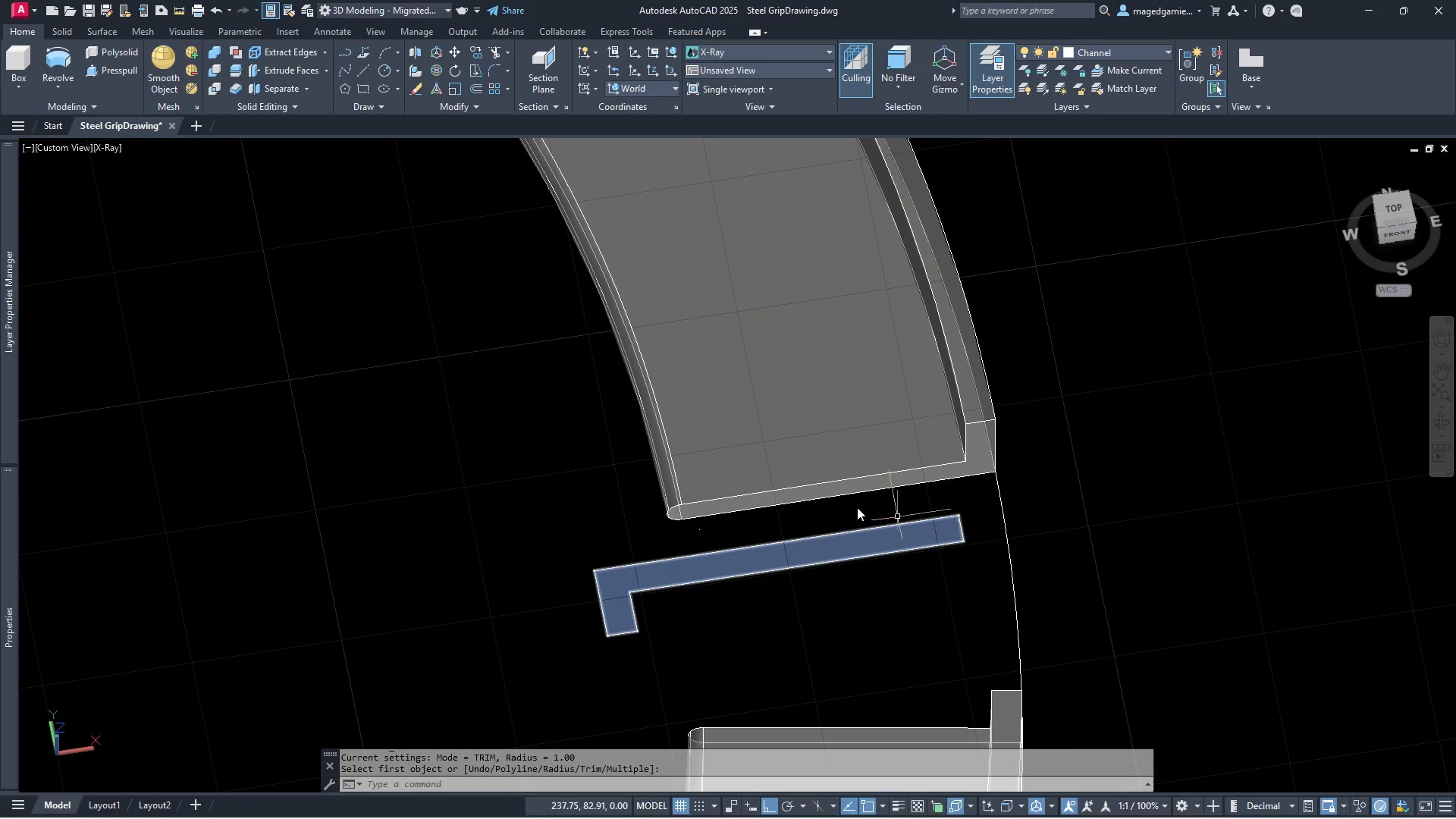 
key(Escape)
 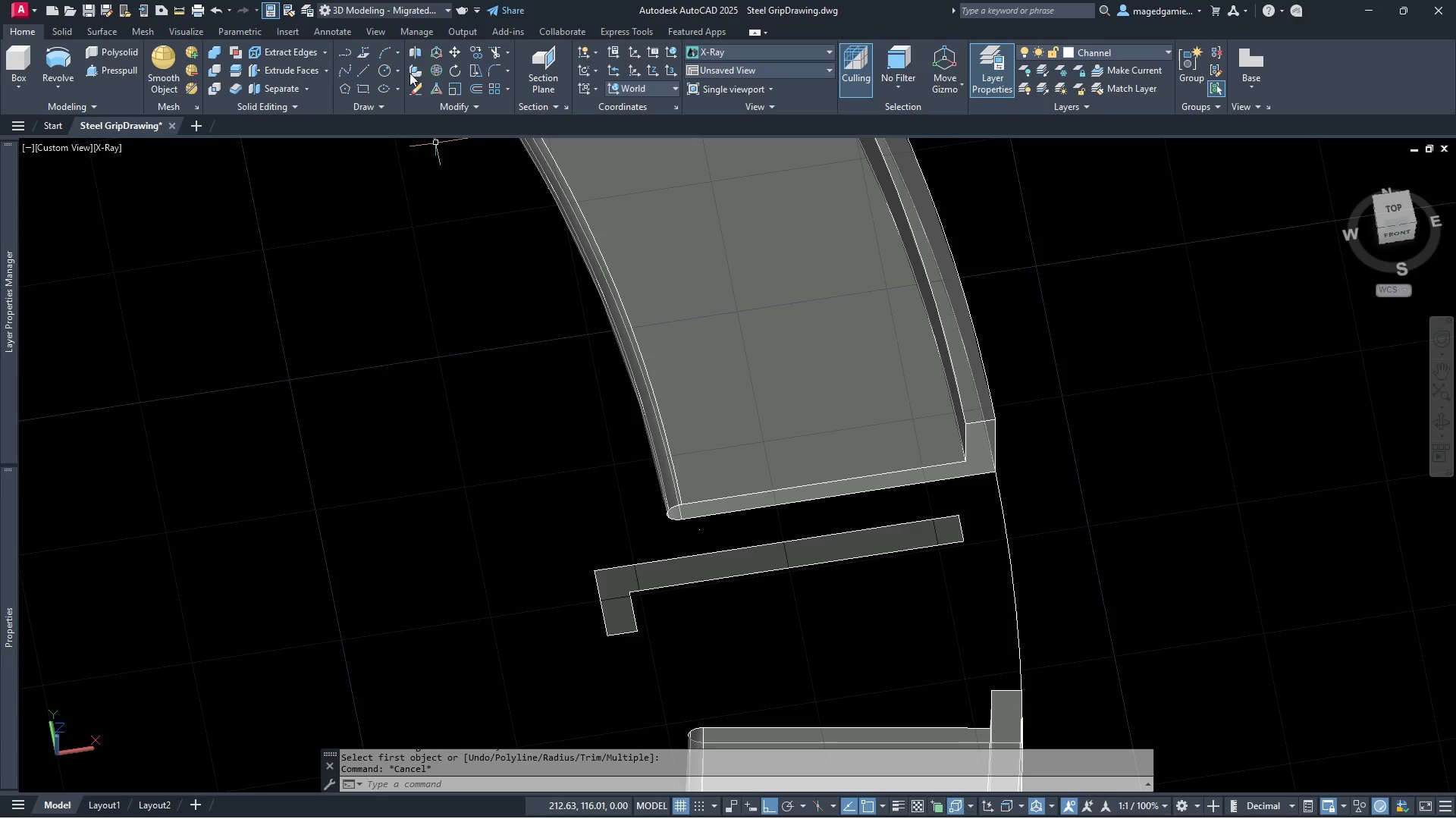 
key(Escape)
 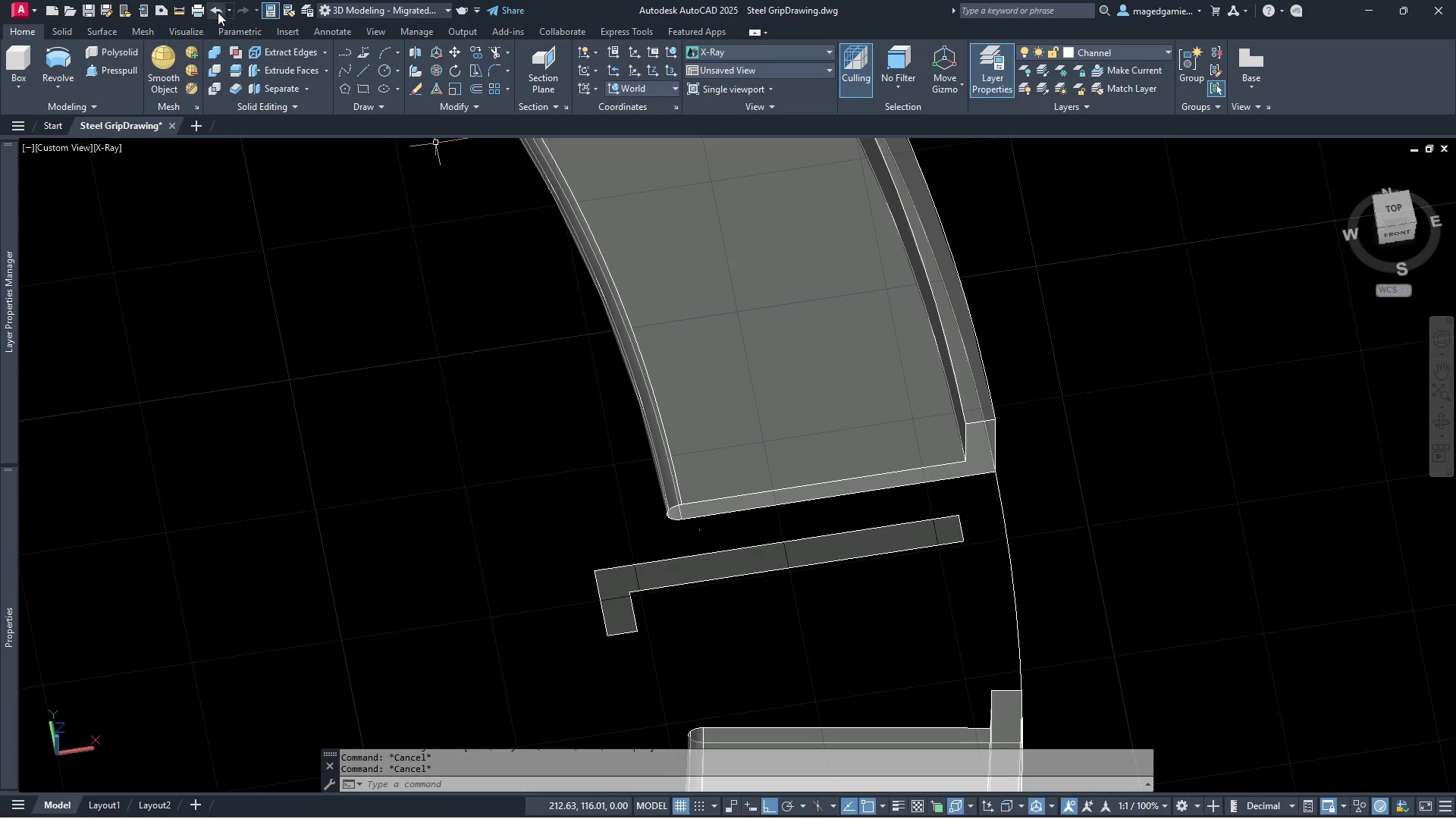 
left_click([212, 11])
 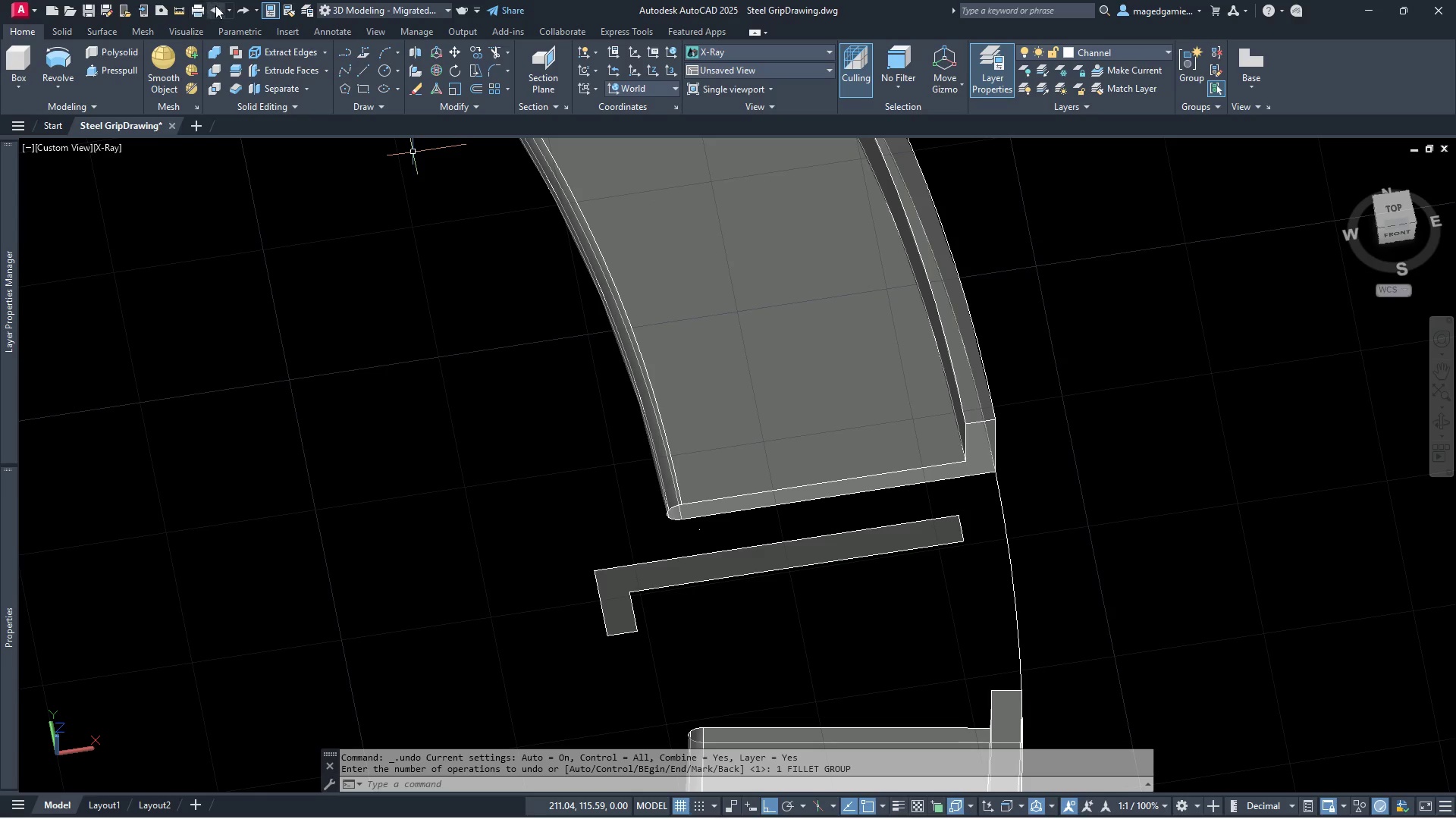 
left_click([218, 7])
 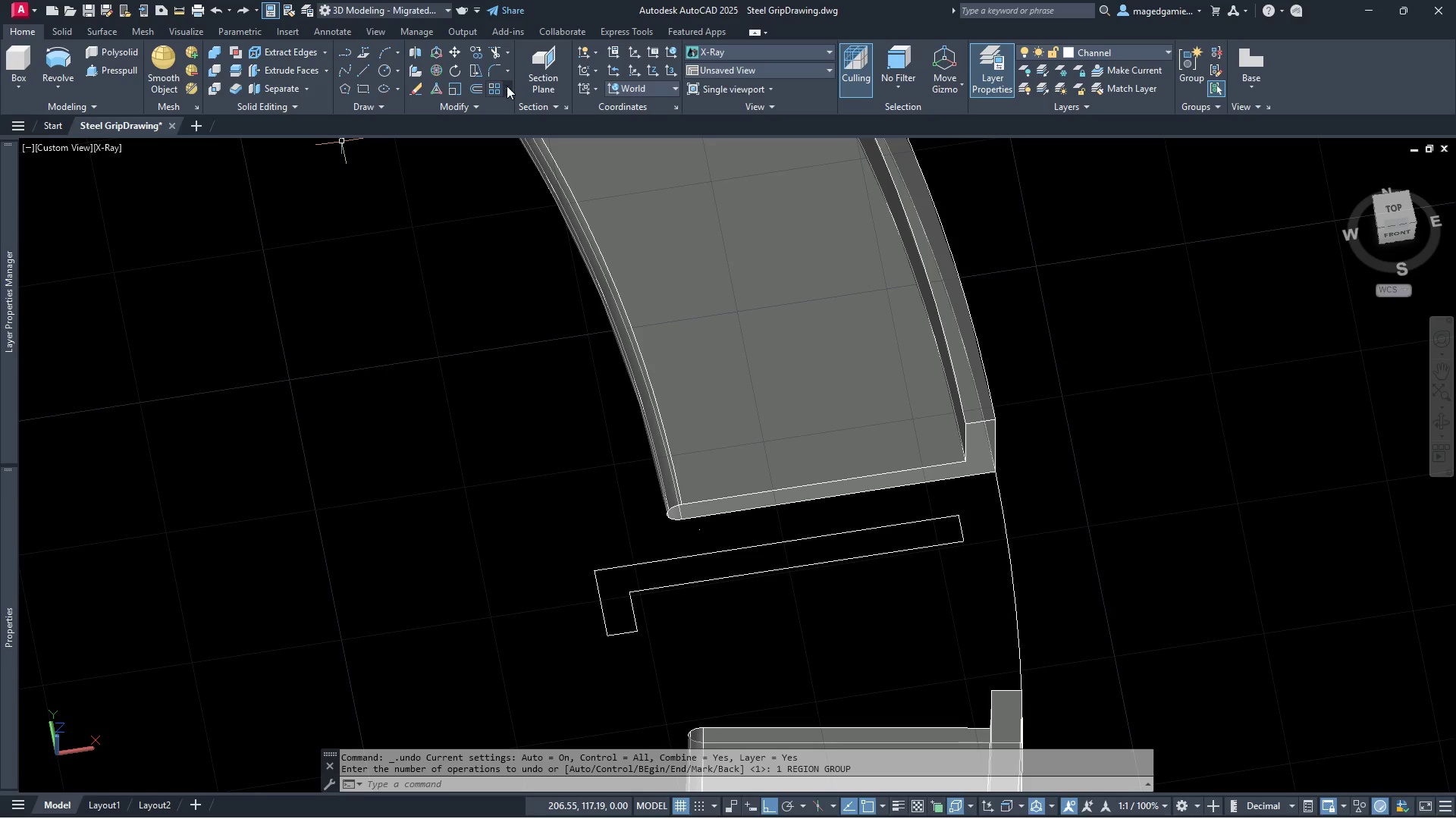 
left_click([491, 67])
 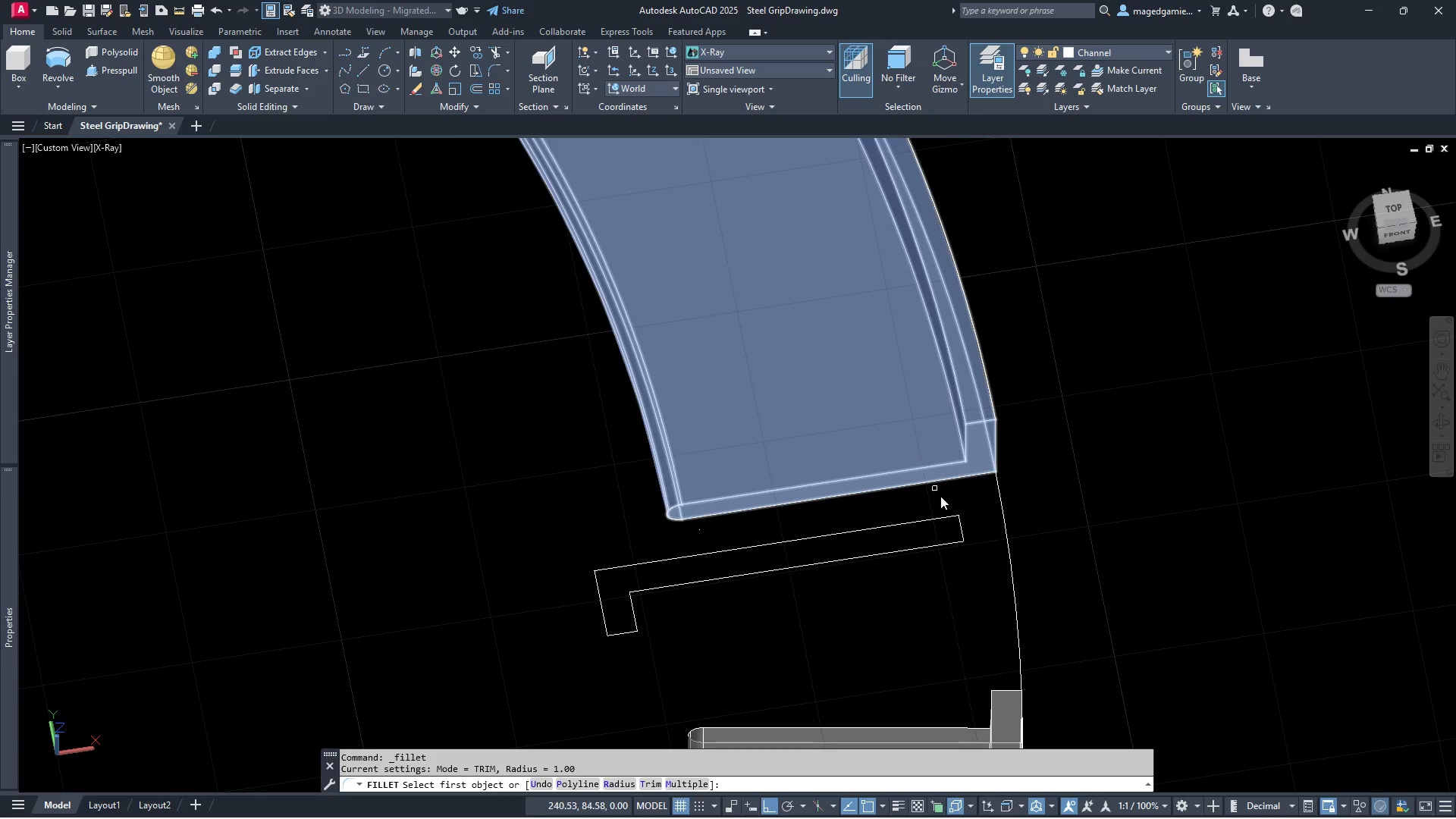 
scroll: coordinate [946, 510], scroll_direction: up, amount: 5.0
 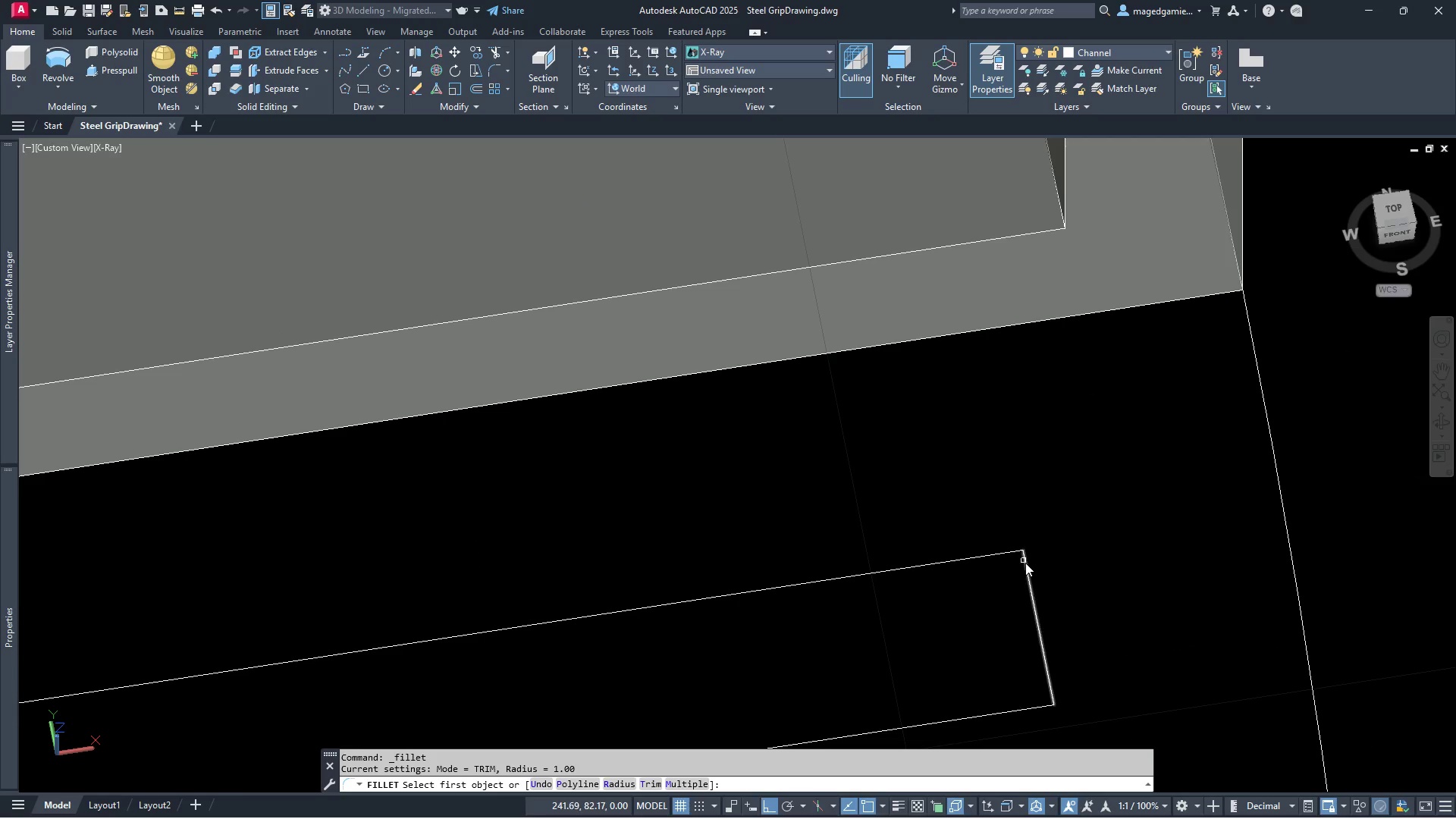 
left_click([1028, 566])
 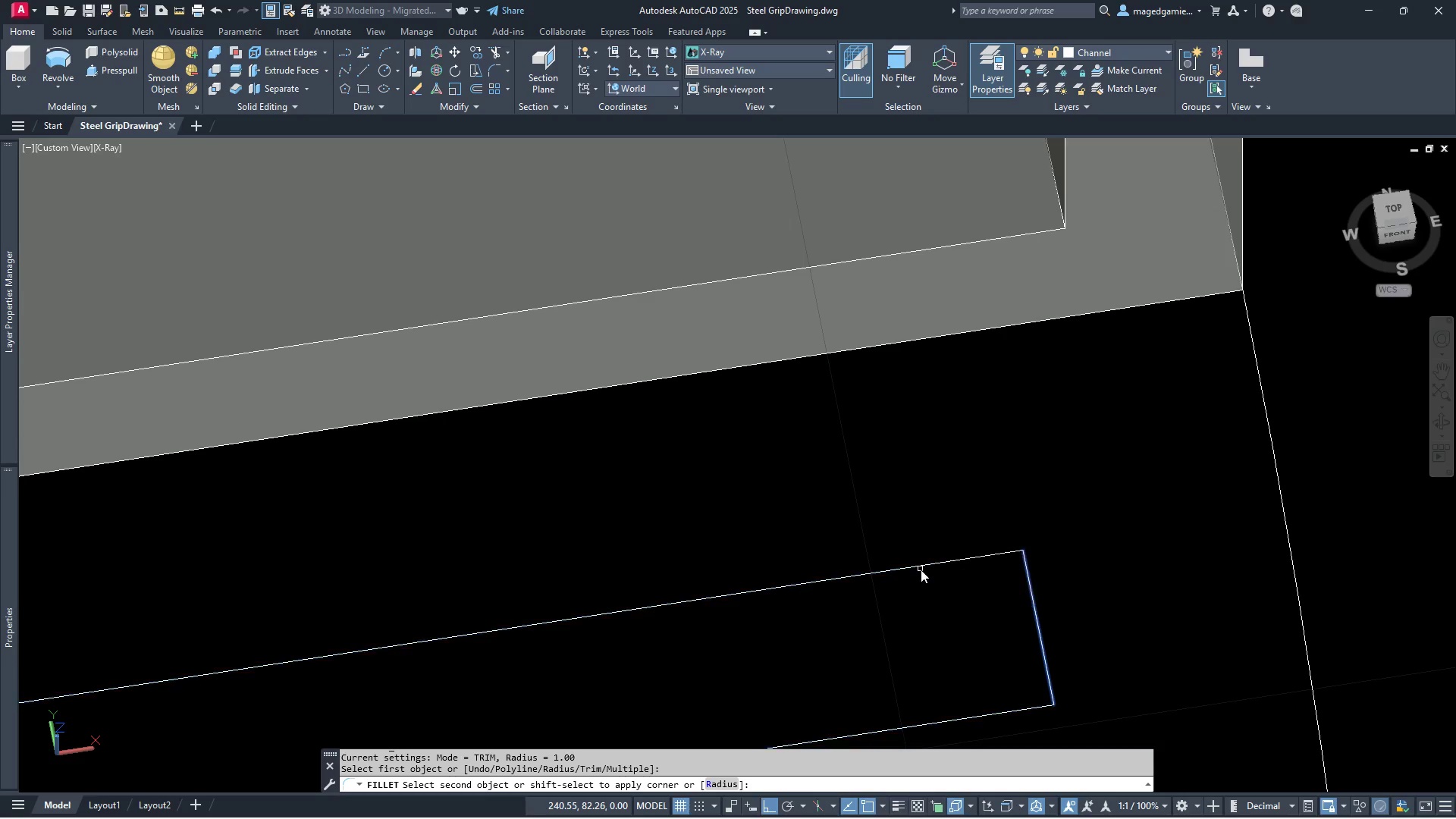 
left_click([915, 570])
 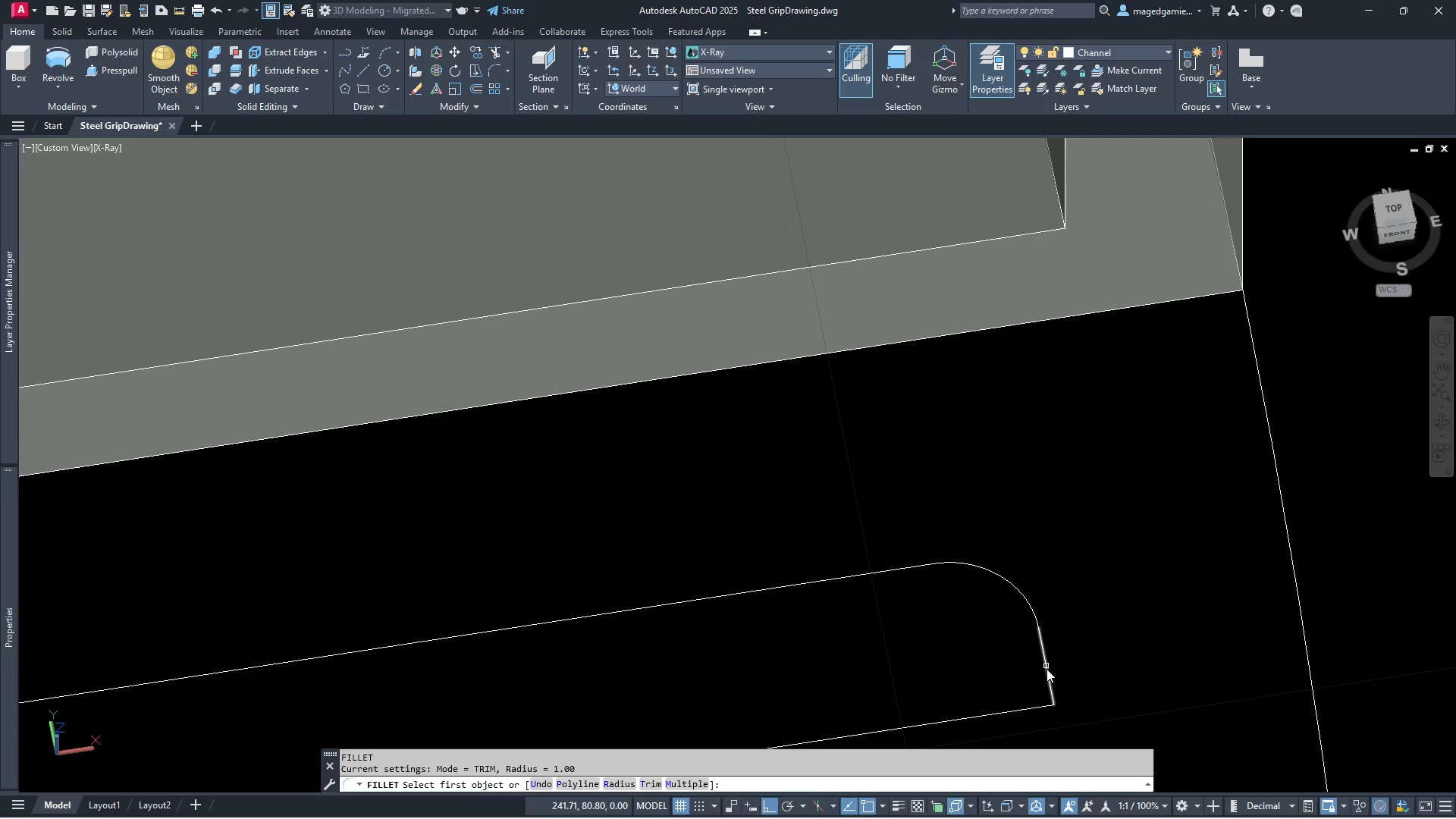 
left_click([1046, 670])
 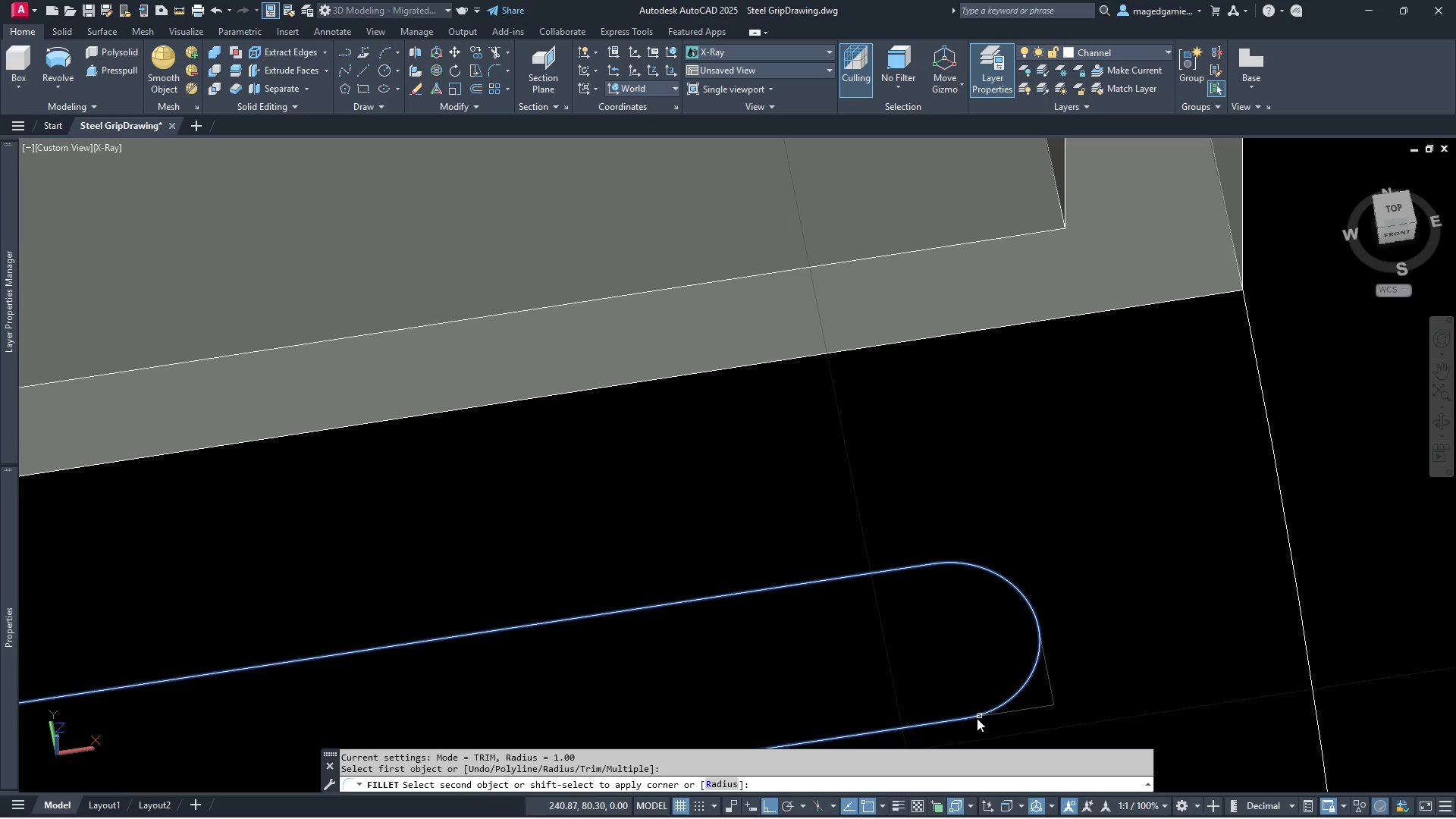 
left_click([966, 720])
 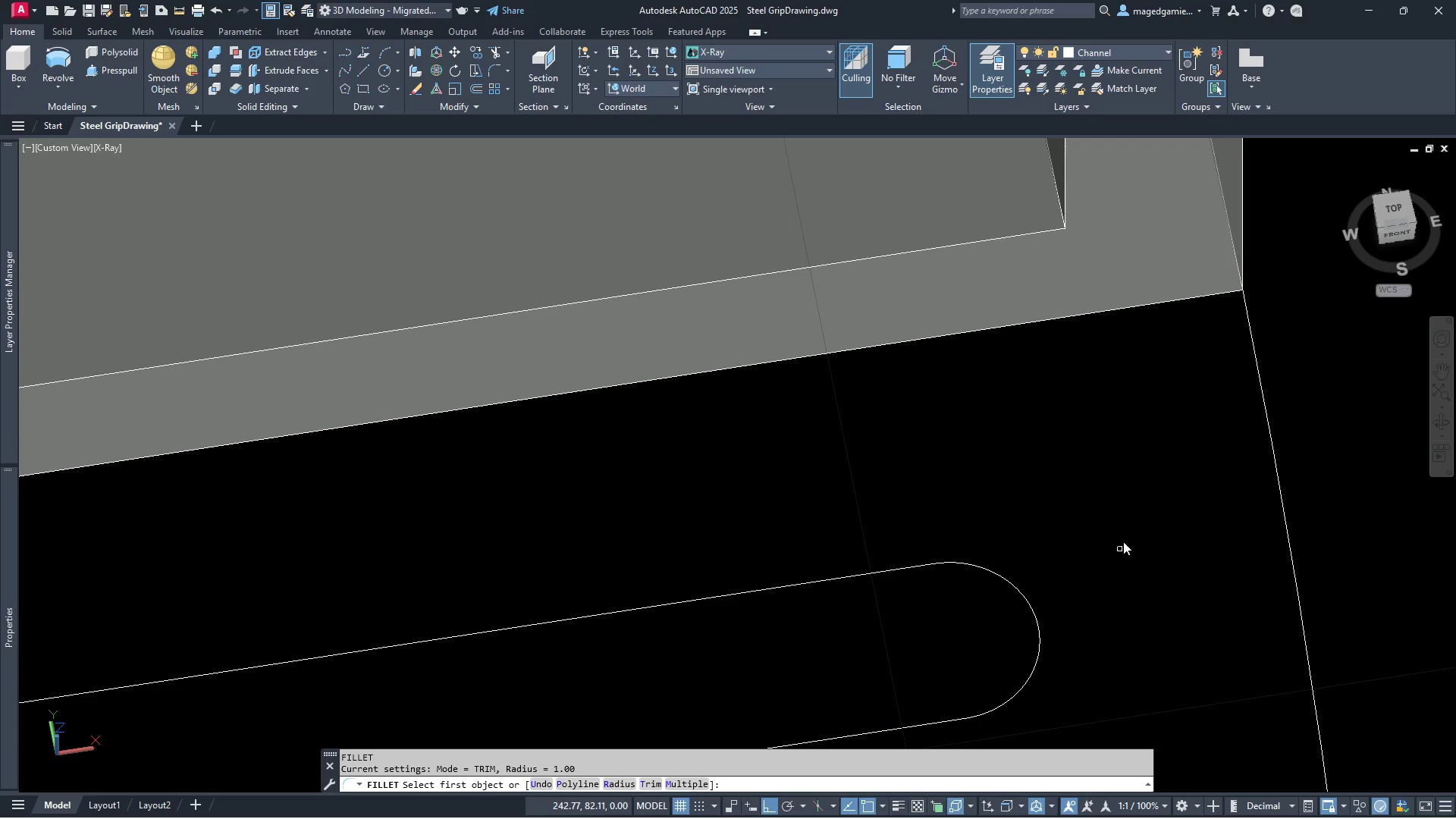 
scroll: coordinate [1162, 461], scroll_direction: down, amount: 3.0
 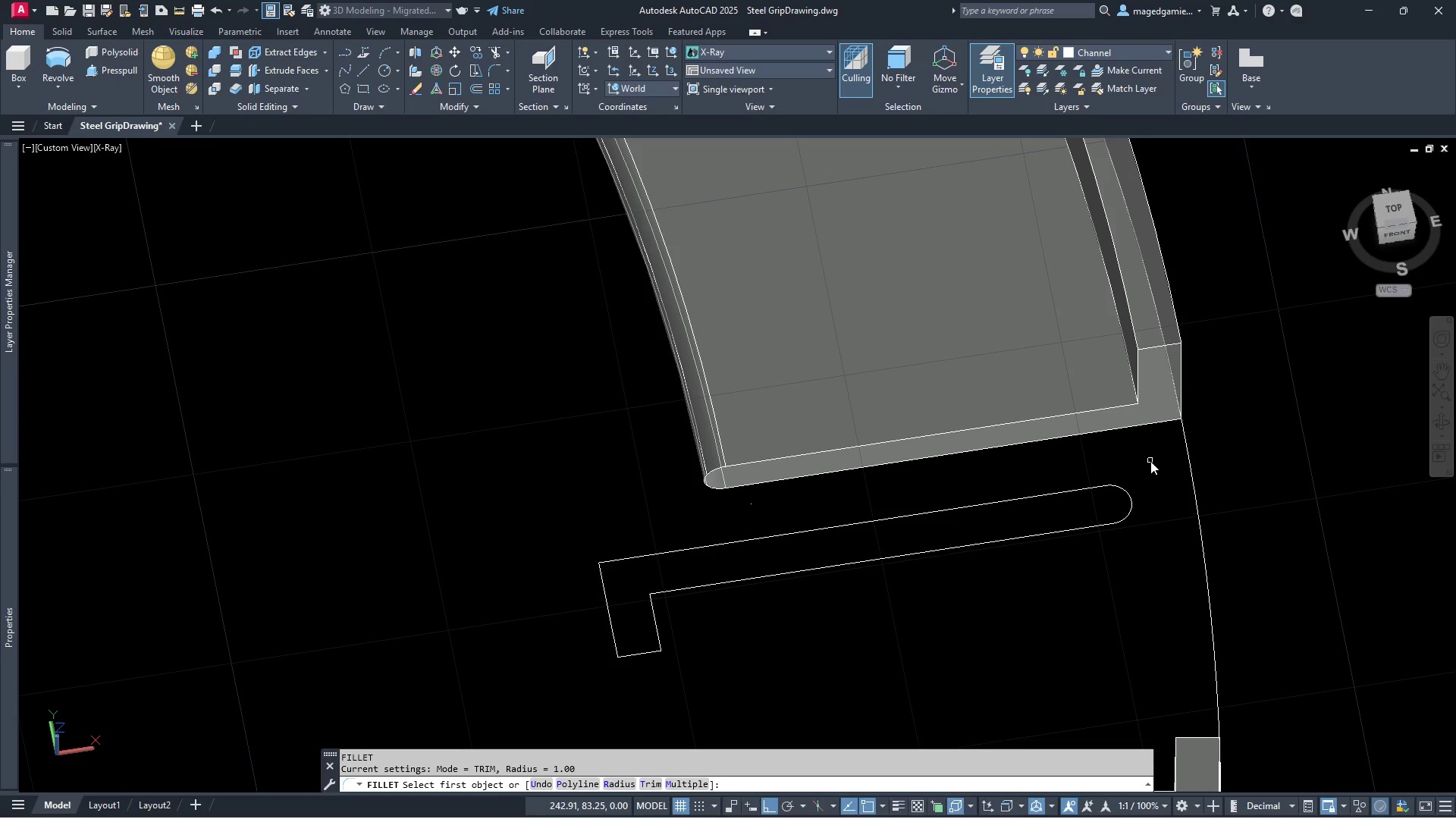 
wait(10.34)
 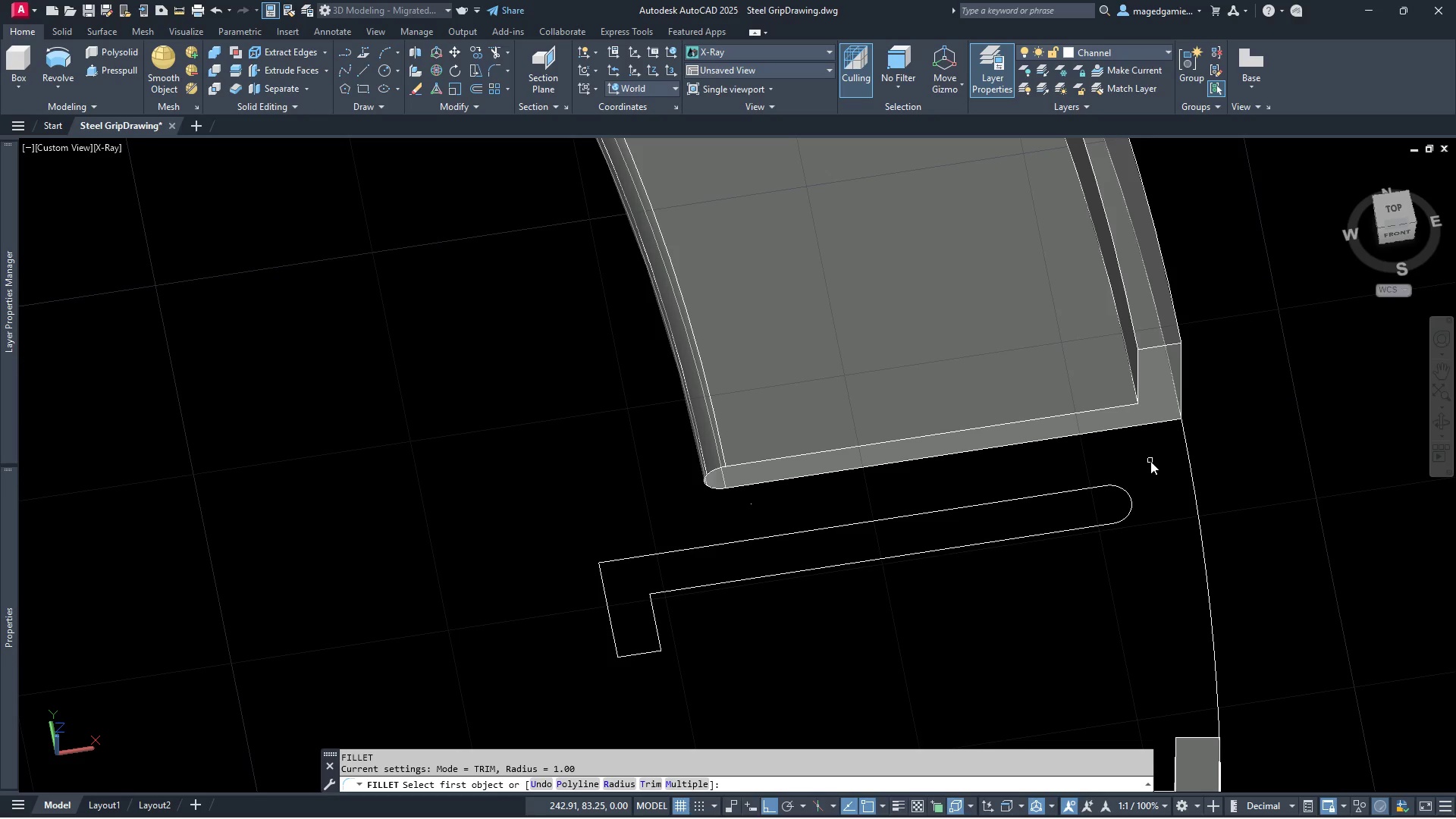 
scroll: coordinate [1189, 449], scroll_direction: down, amount: 3.0
 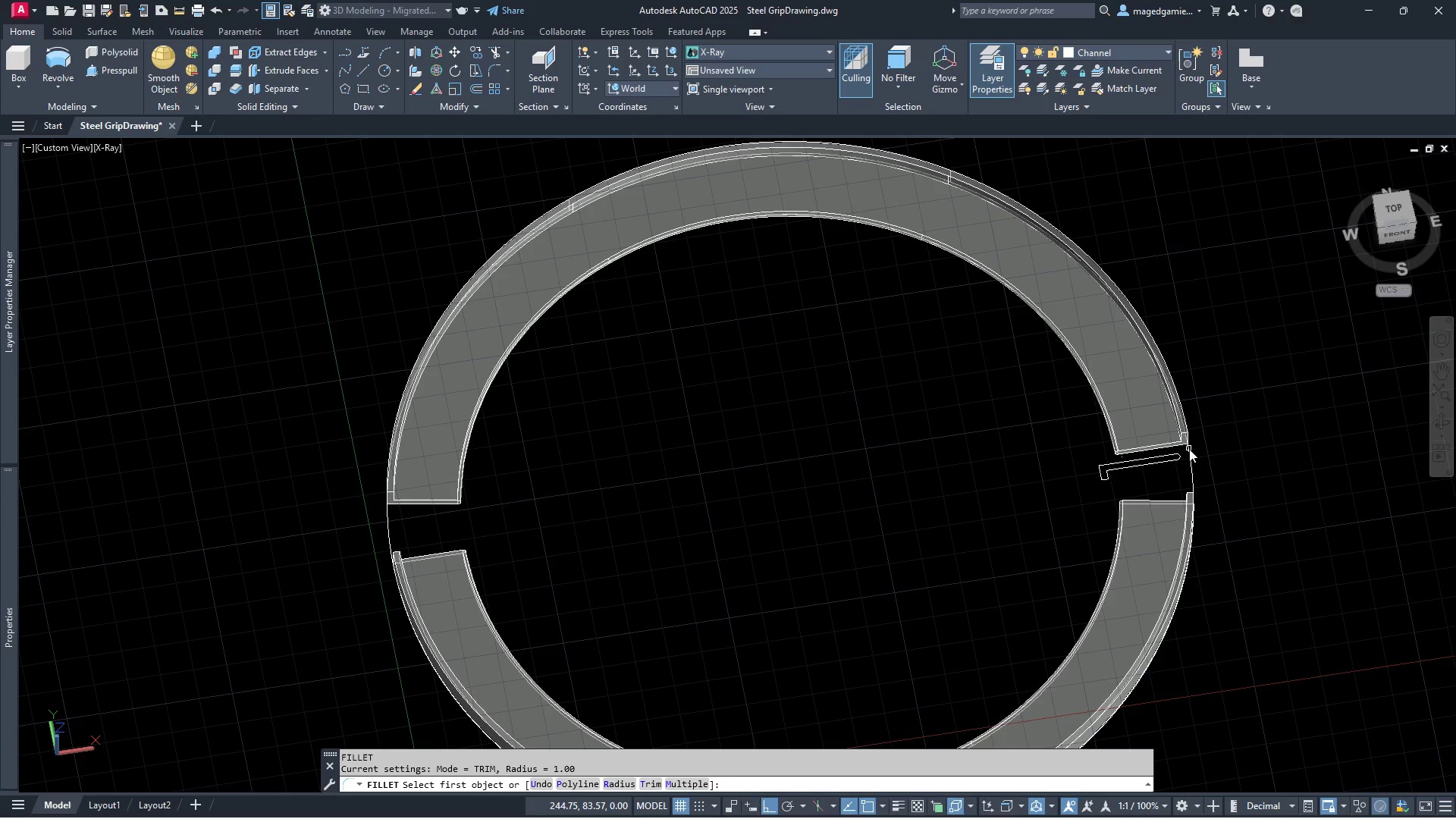 
wait(8.55)
 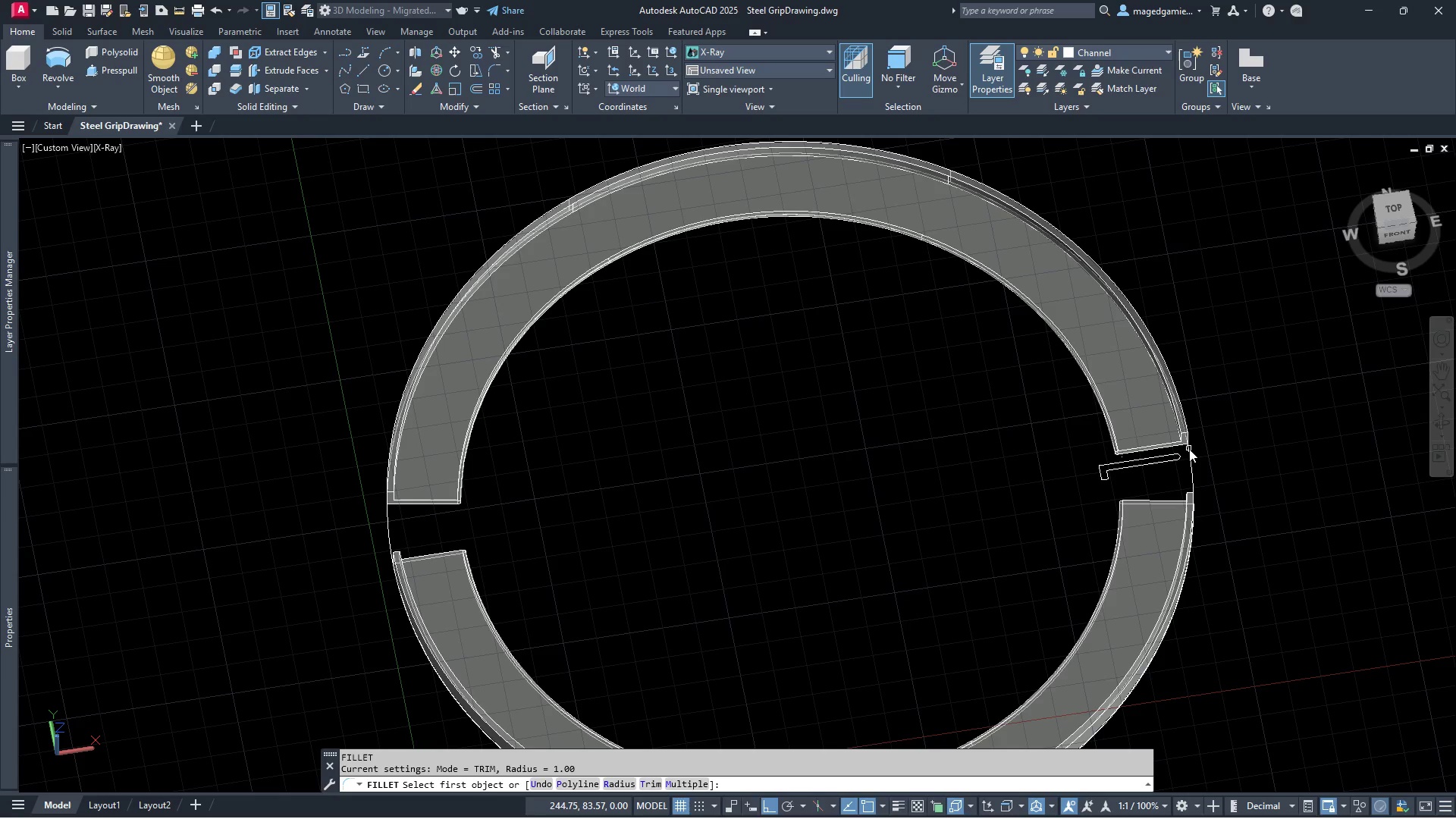 
scroll: coordinate [1149, 495], scroll_direction: up, amount: 5.0
 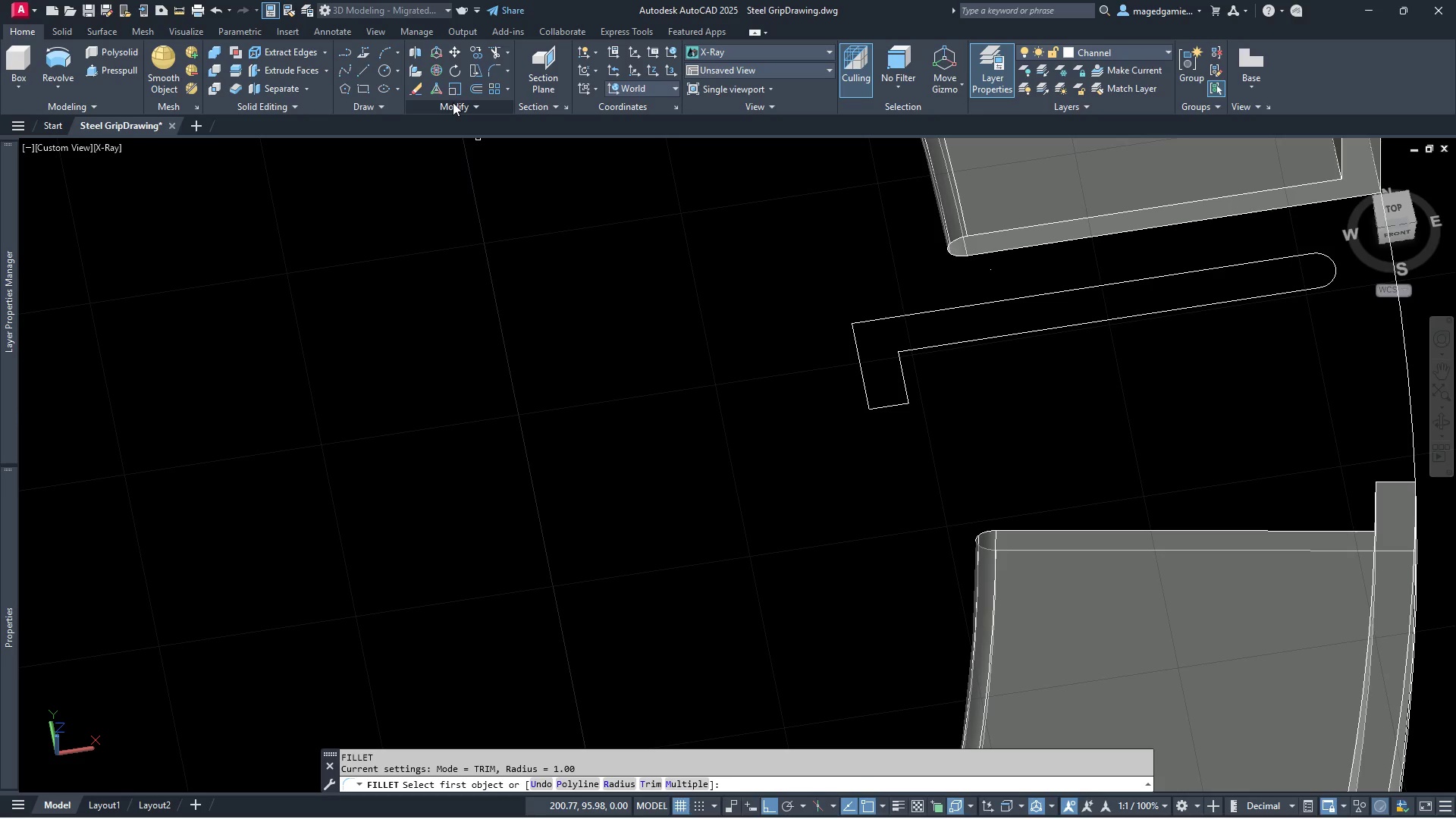 
wait(9.23)
 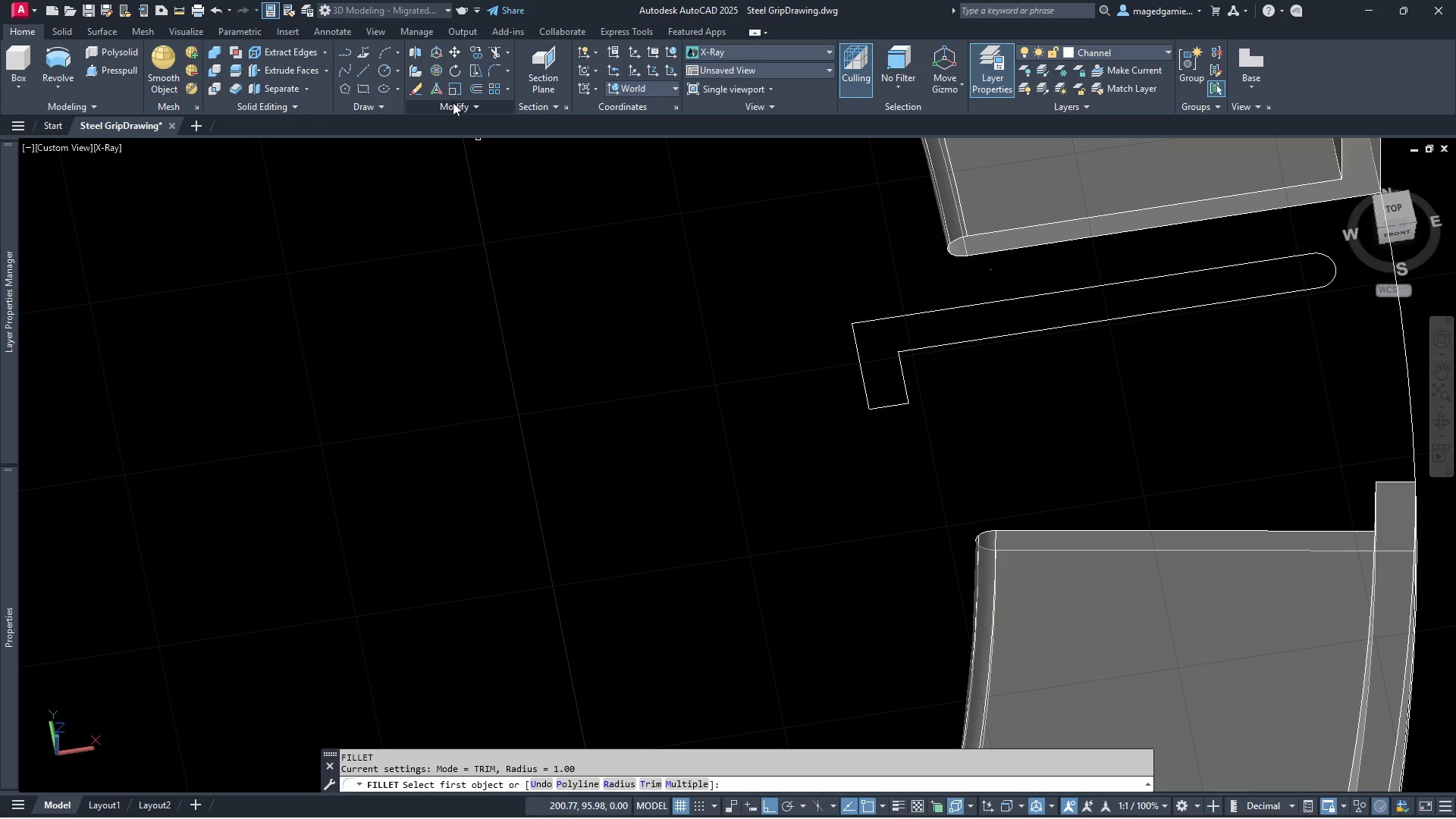 
key(Escape)
 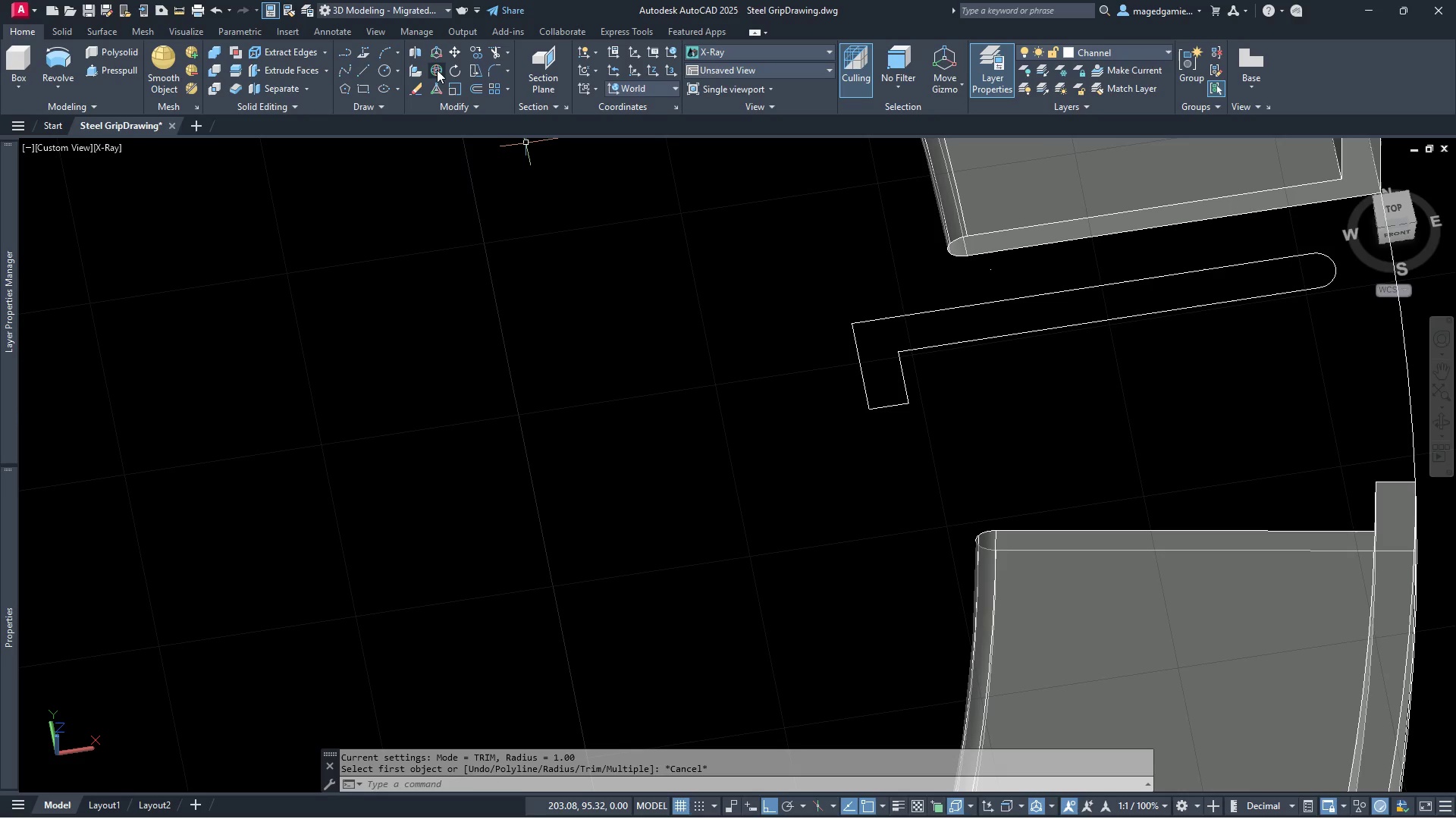 
wait(5.03)
 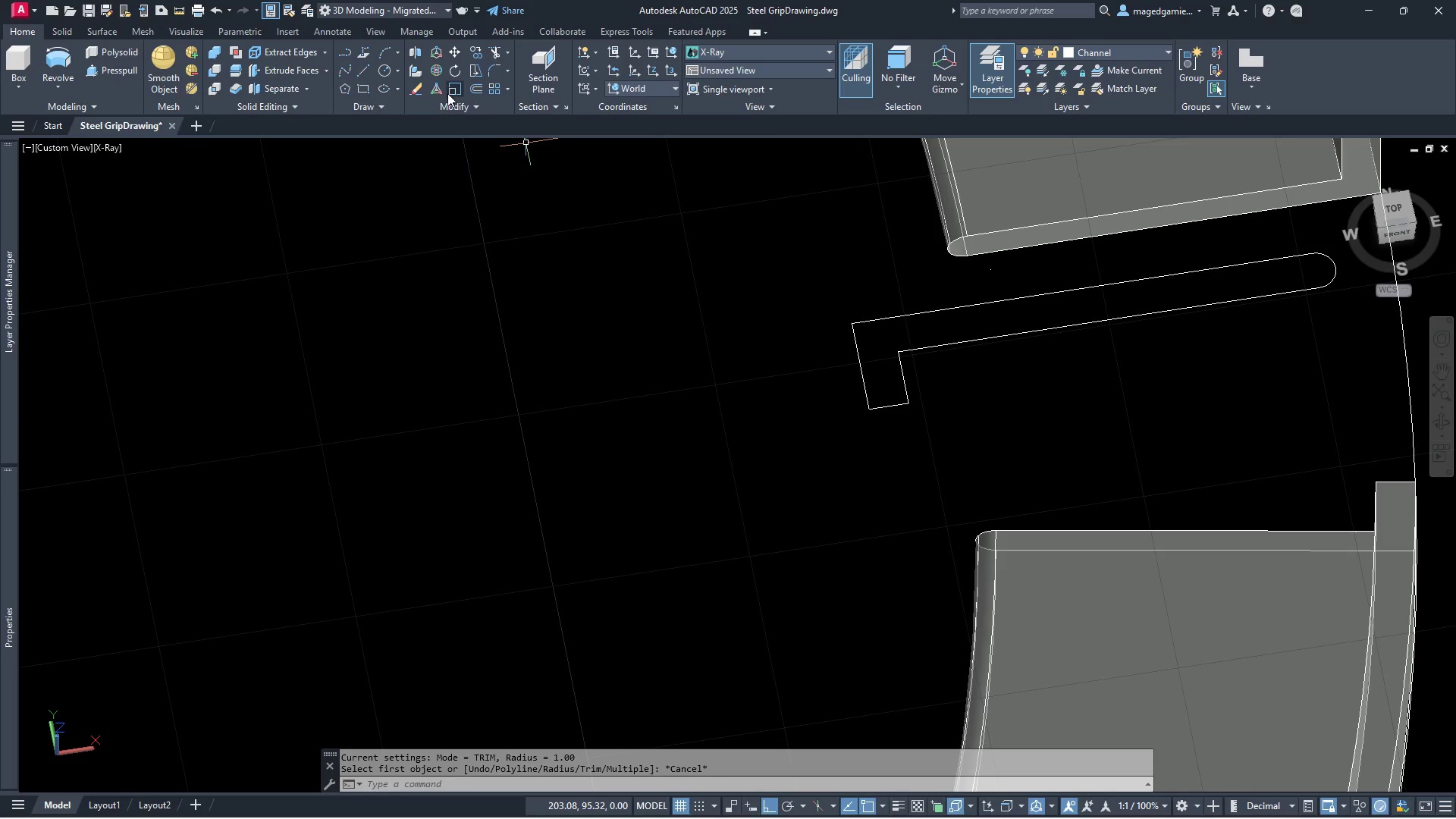 
left_click([384, 105])
 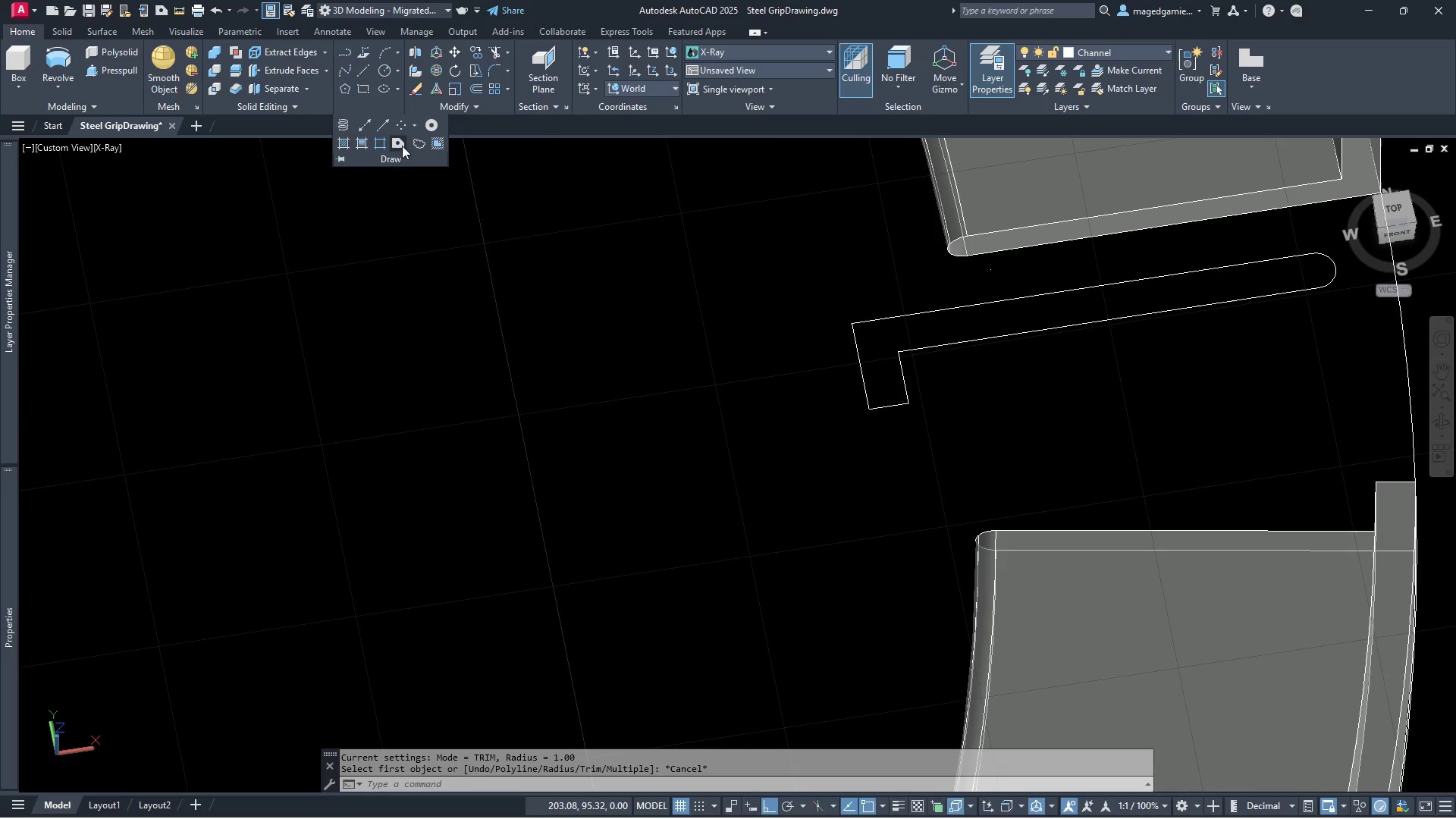 
left_click([397, 143])
 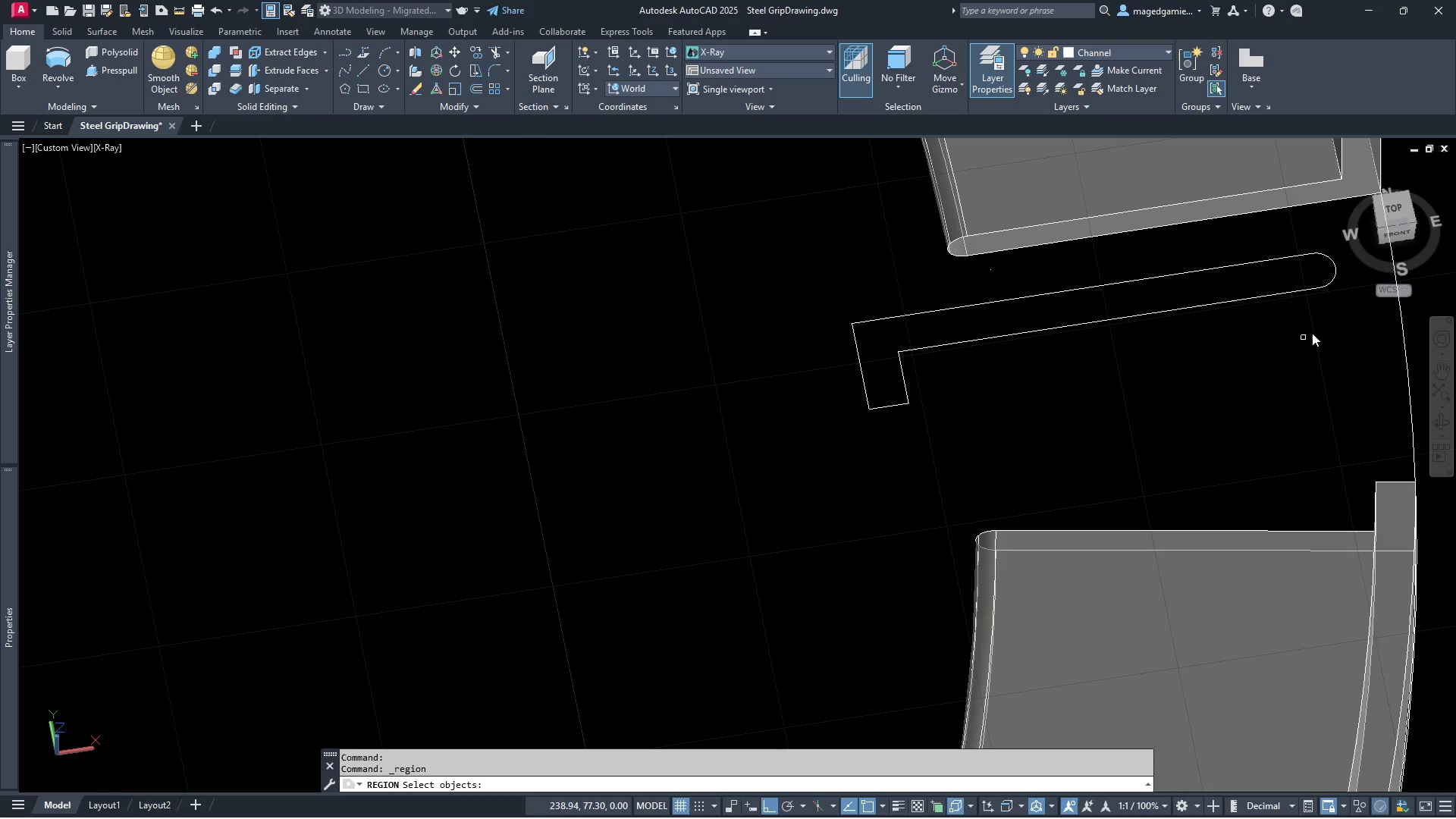 
left_click([1317, 326])
 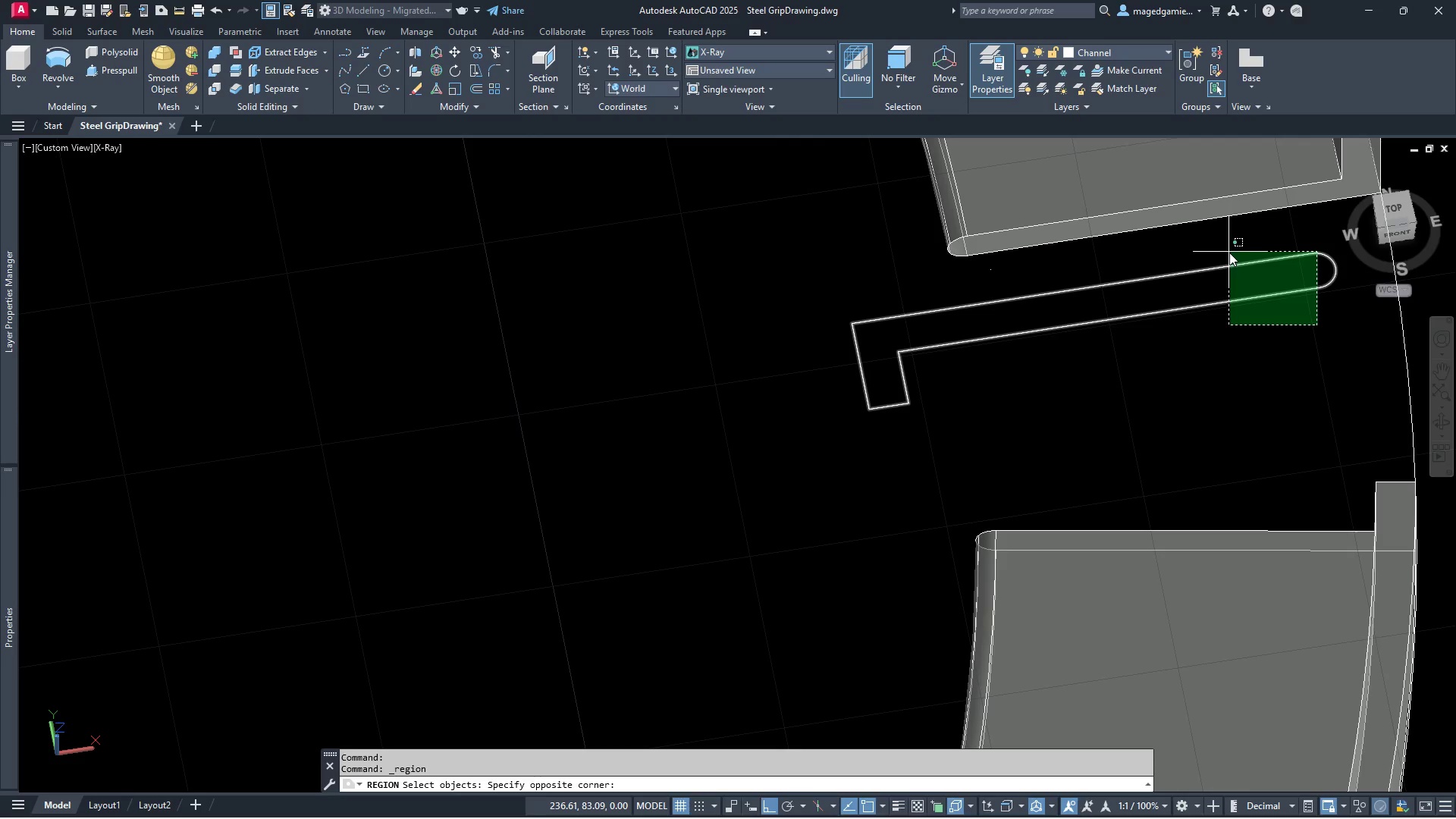 
left_click([1229, 253])
 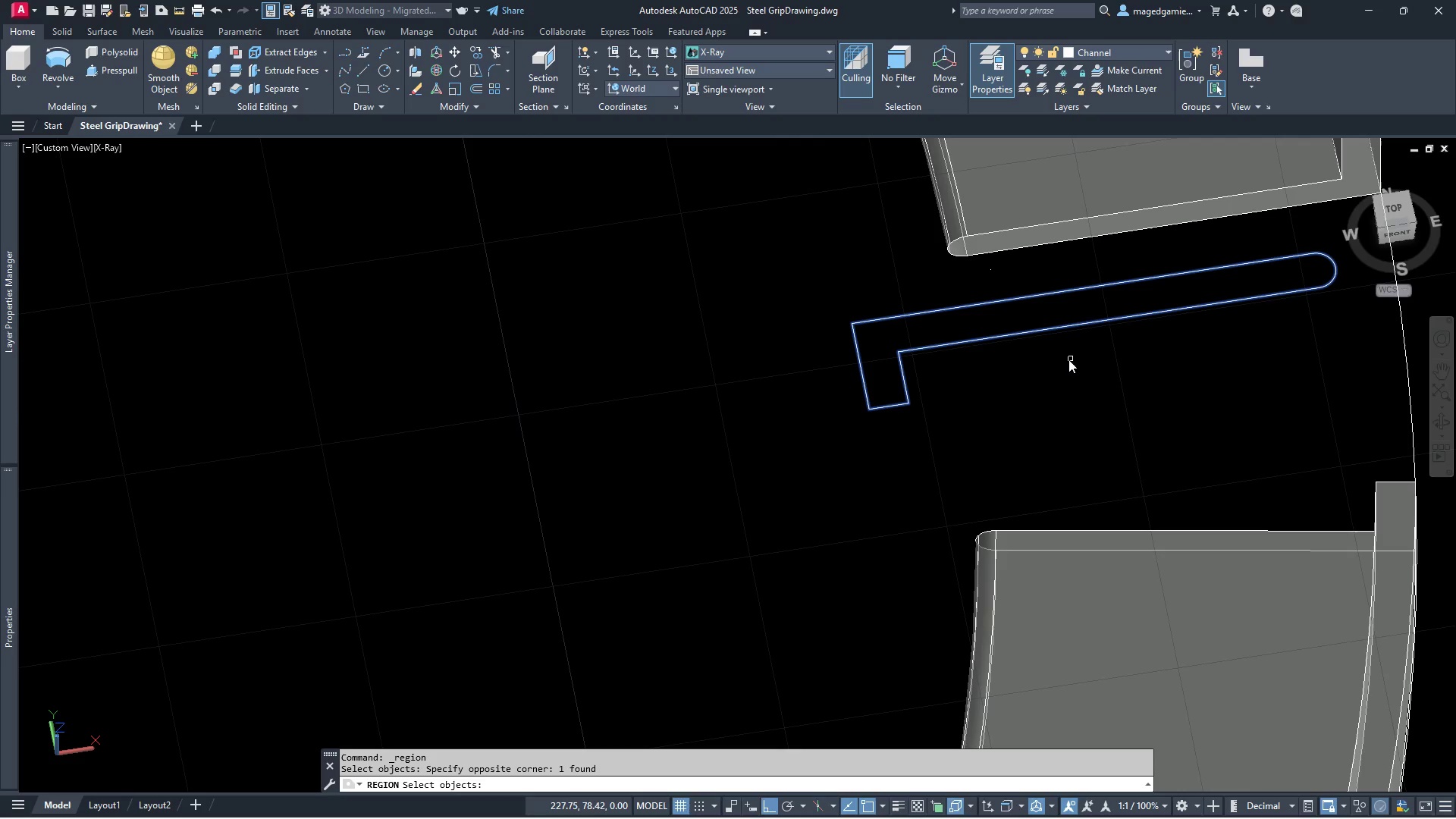 
right_click([1067, 362])
 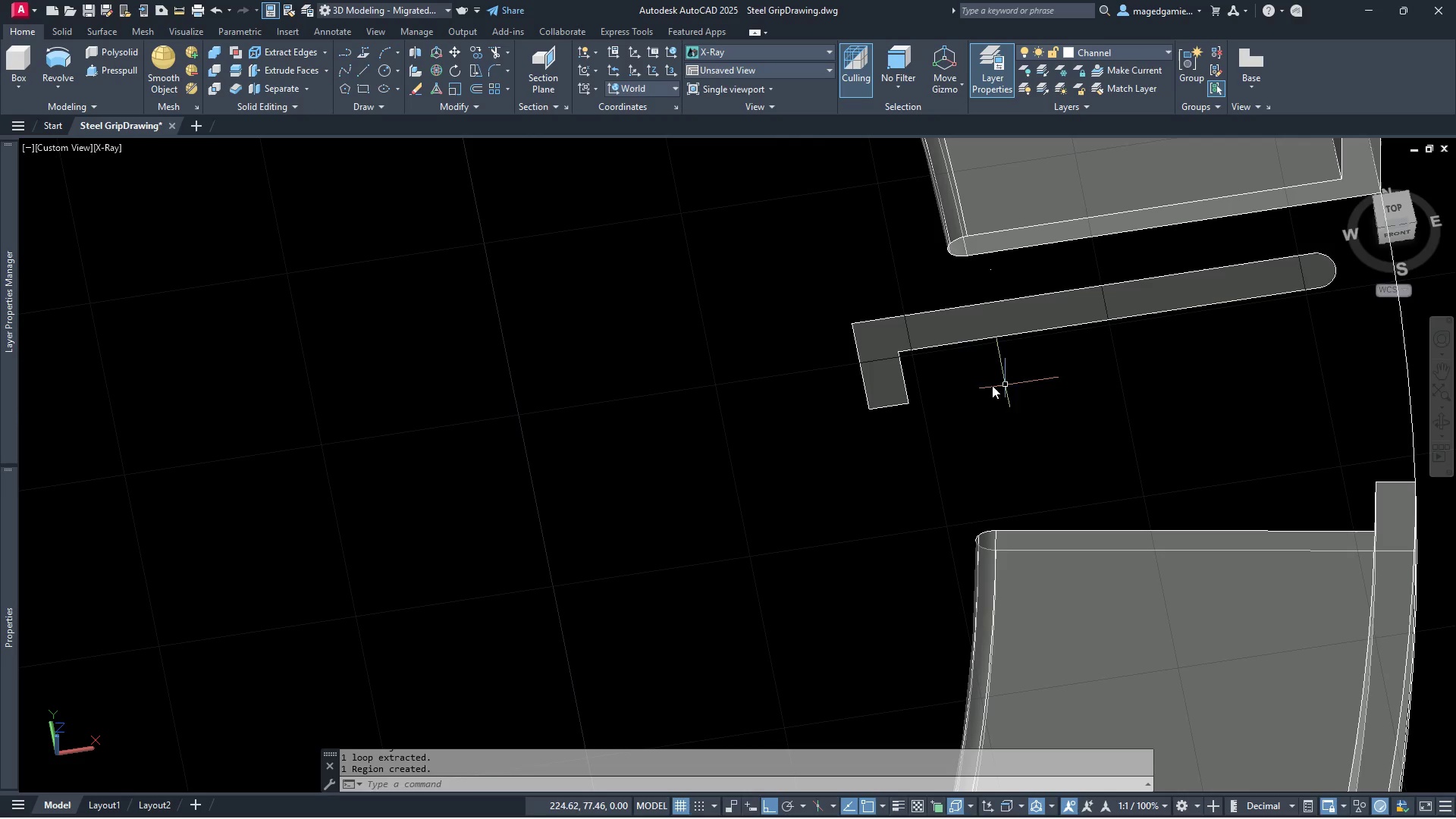 
key(Escape)
 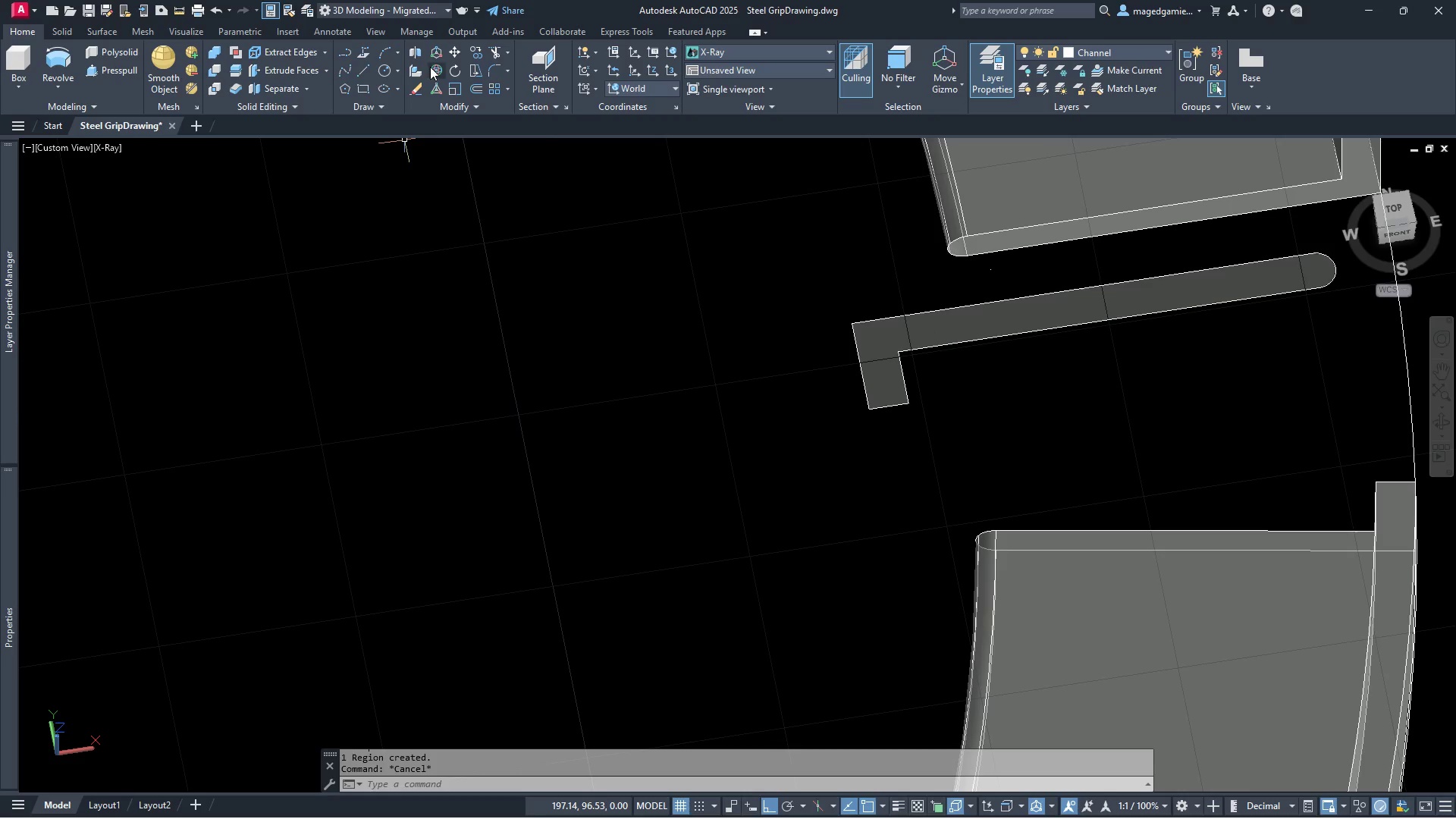 
left_click([436, 70])
 